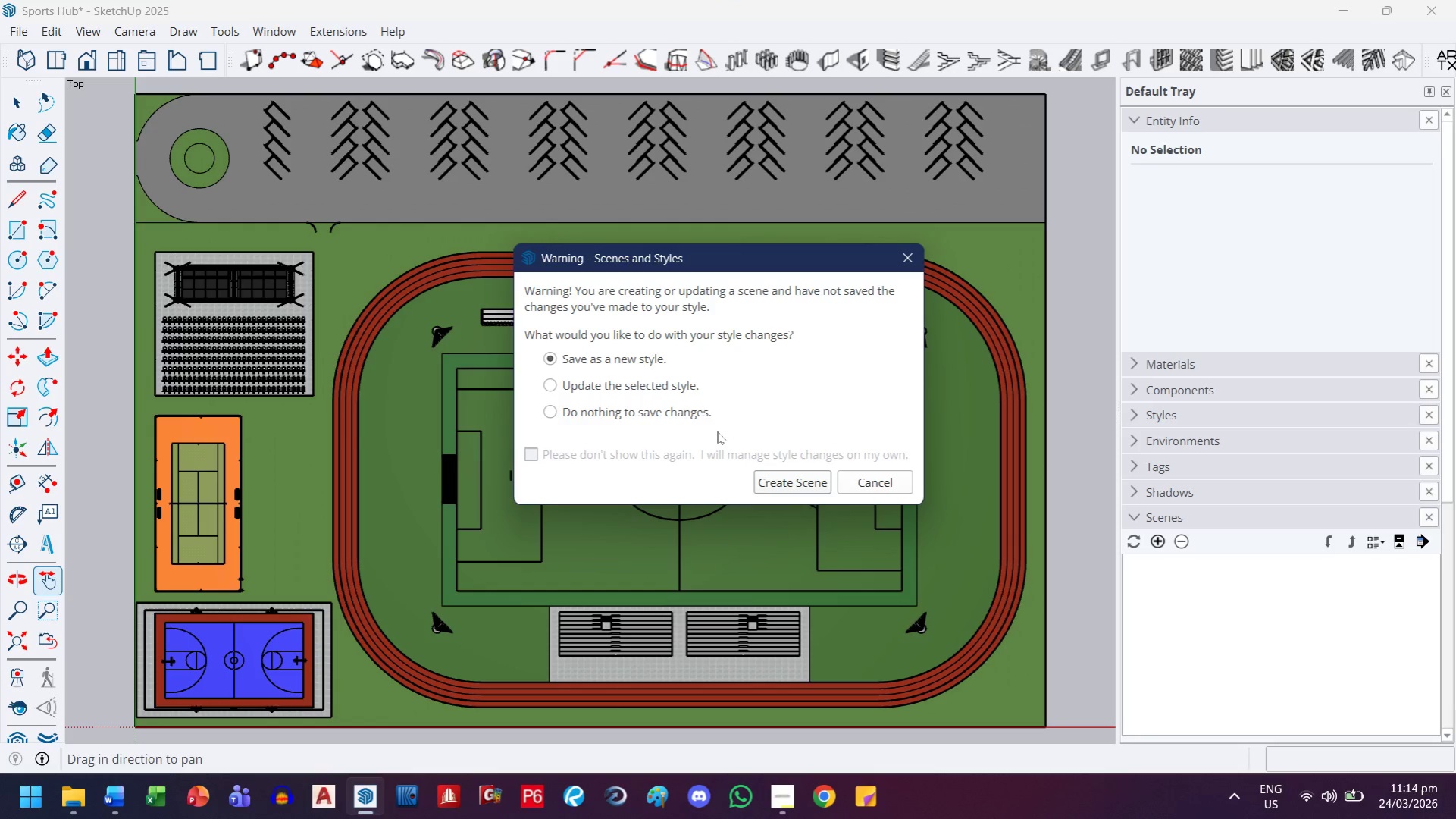 
left_click([785, 488])
 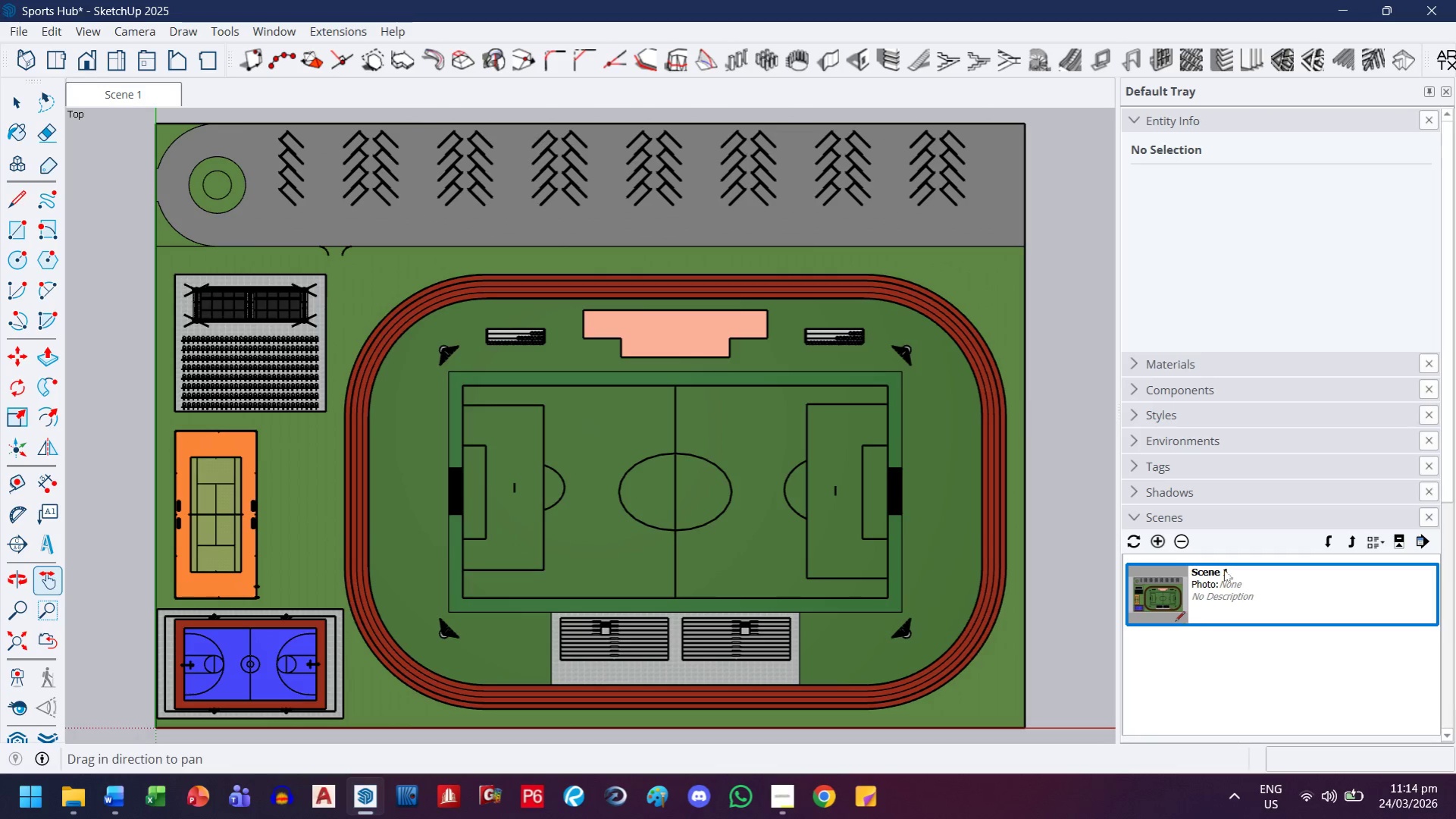 
double_click([1216, 574])
 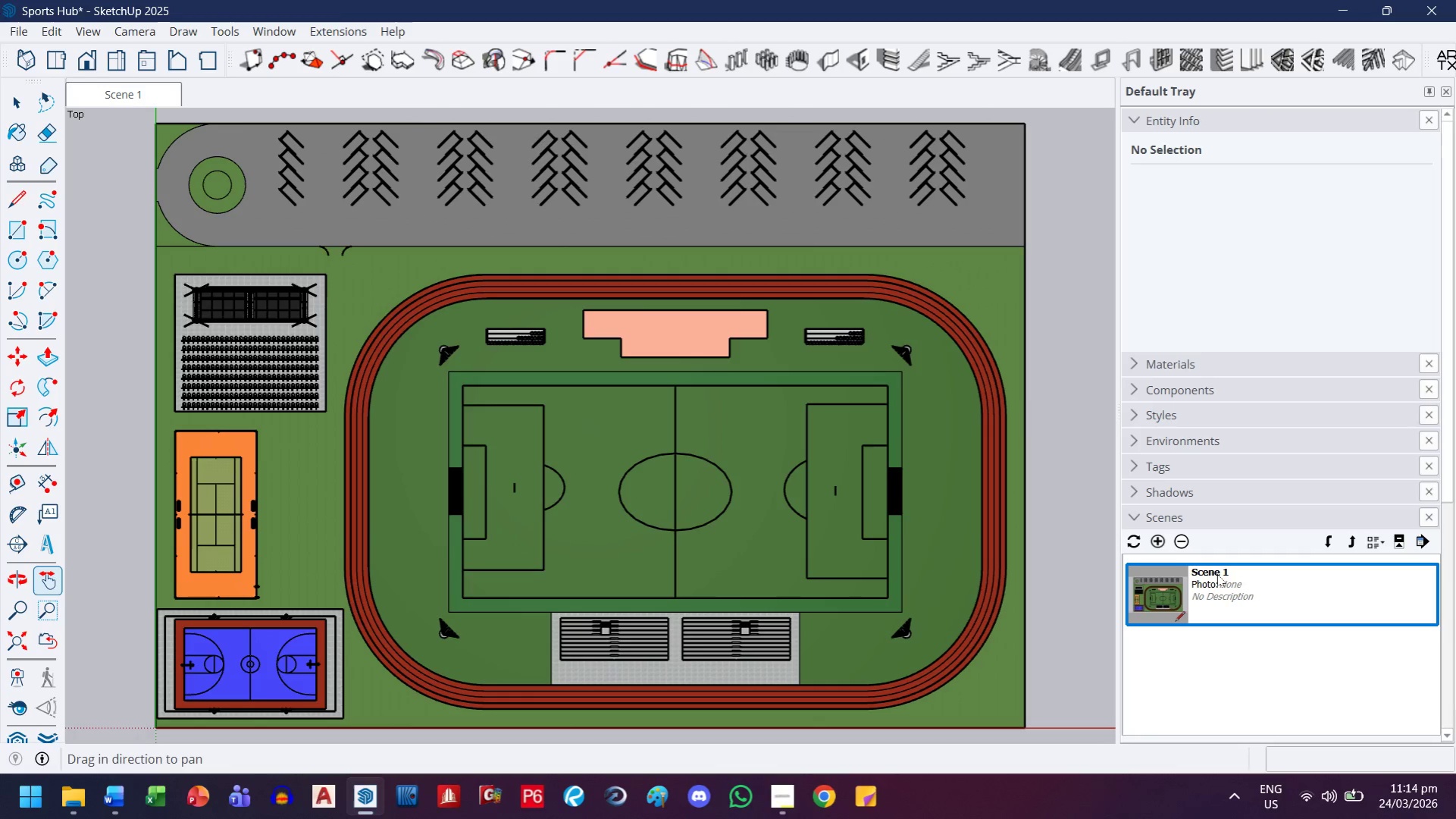 
right_click([1216, 574])
 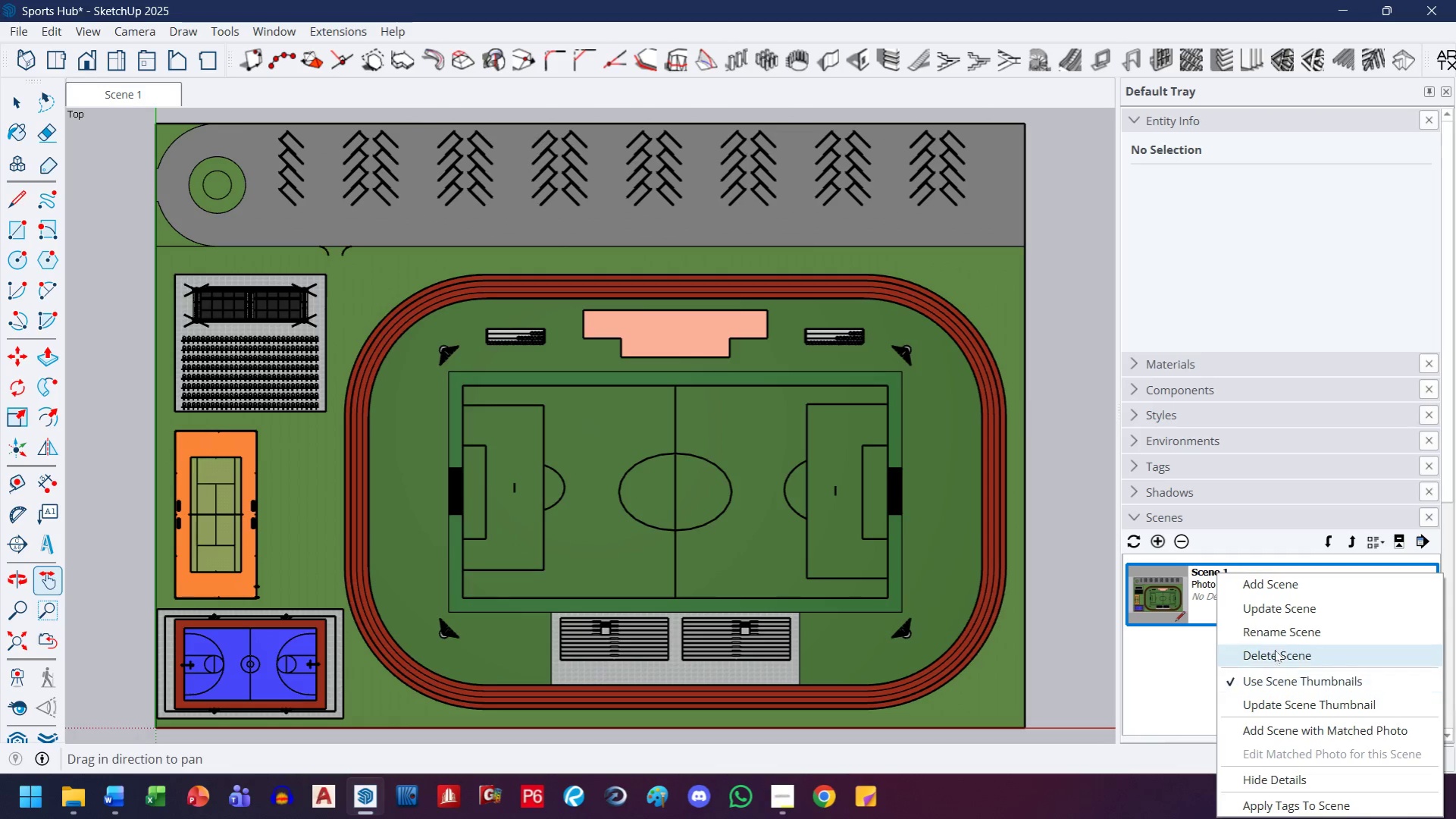 
left_click([1279, 633])
 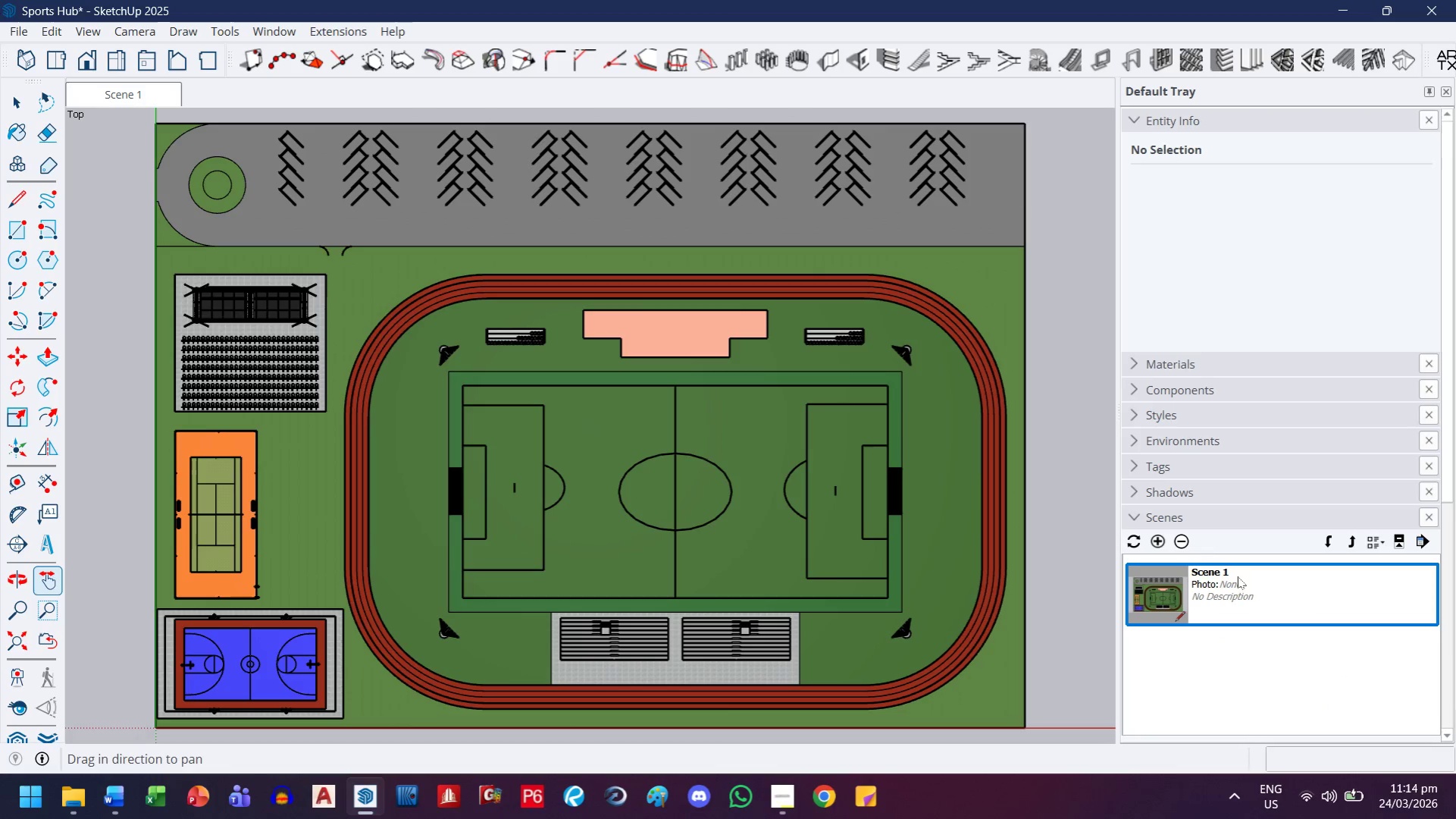 
right_click([1198, 570])
 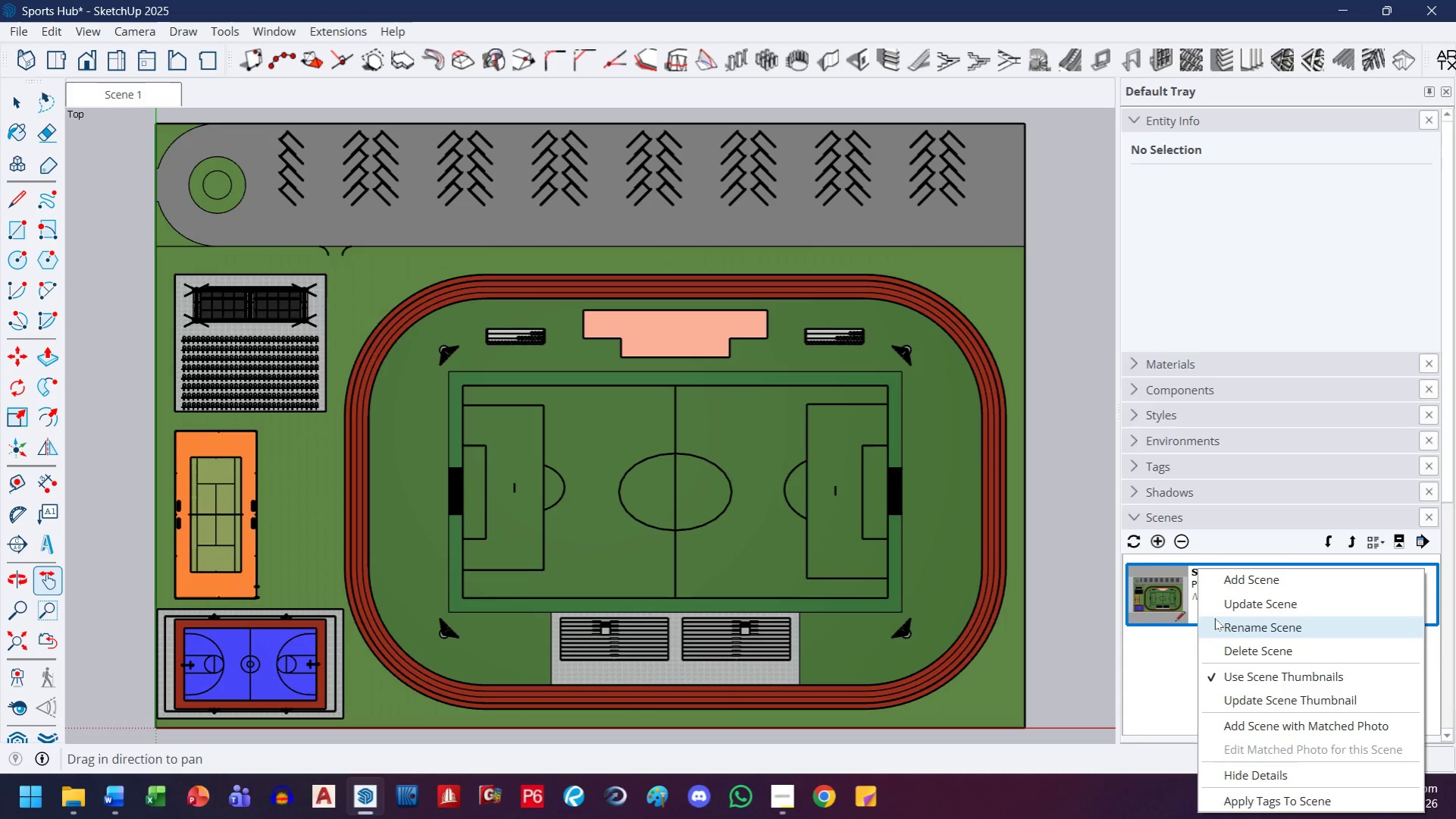 
left_click([1214, 620])
 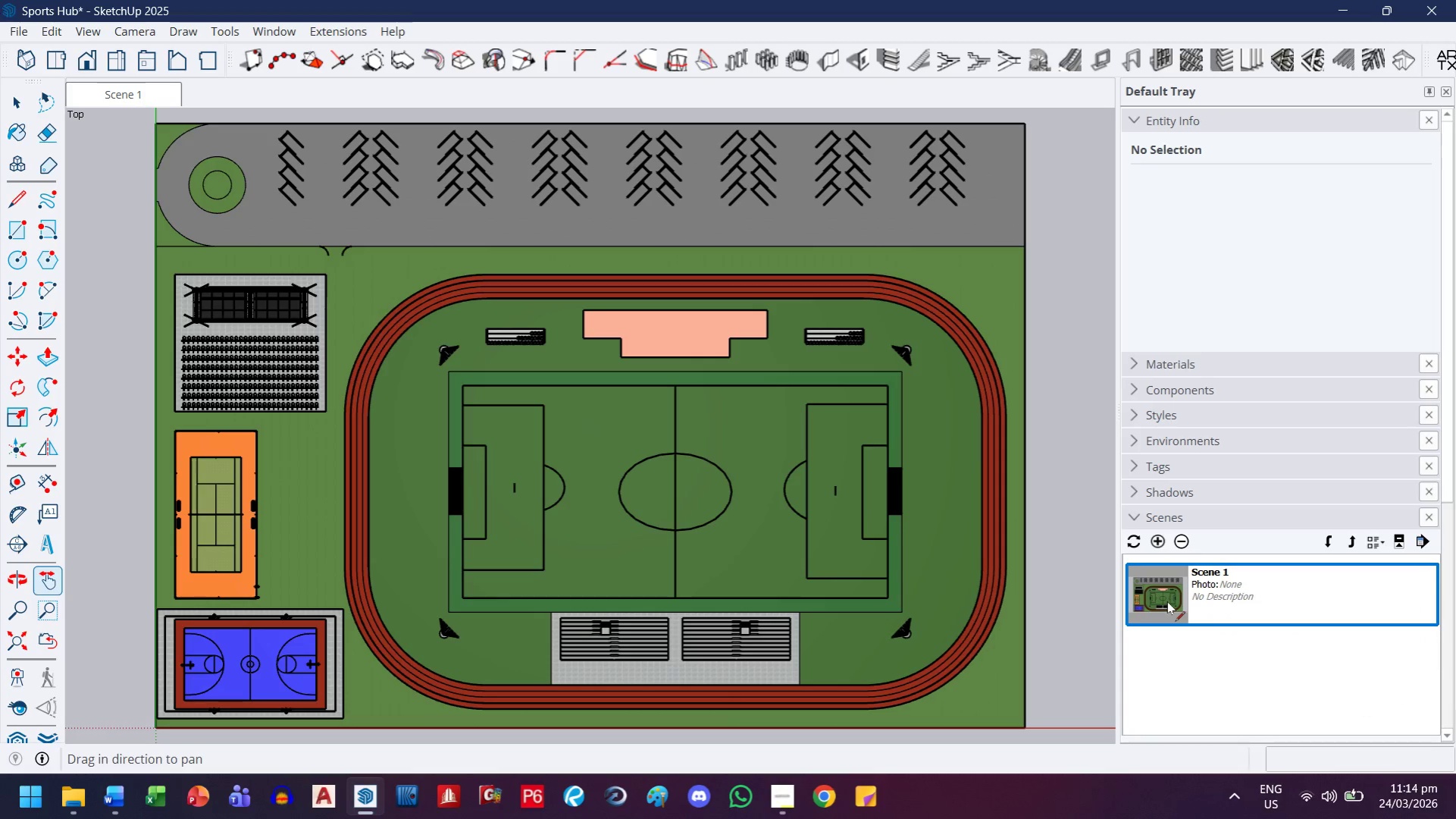 
key(1)
 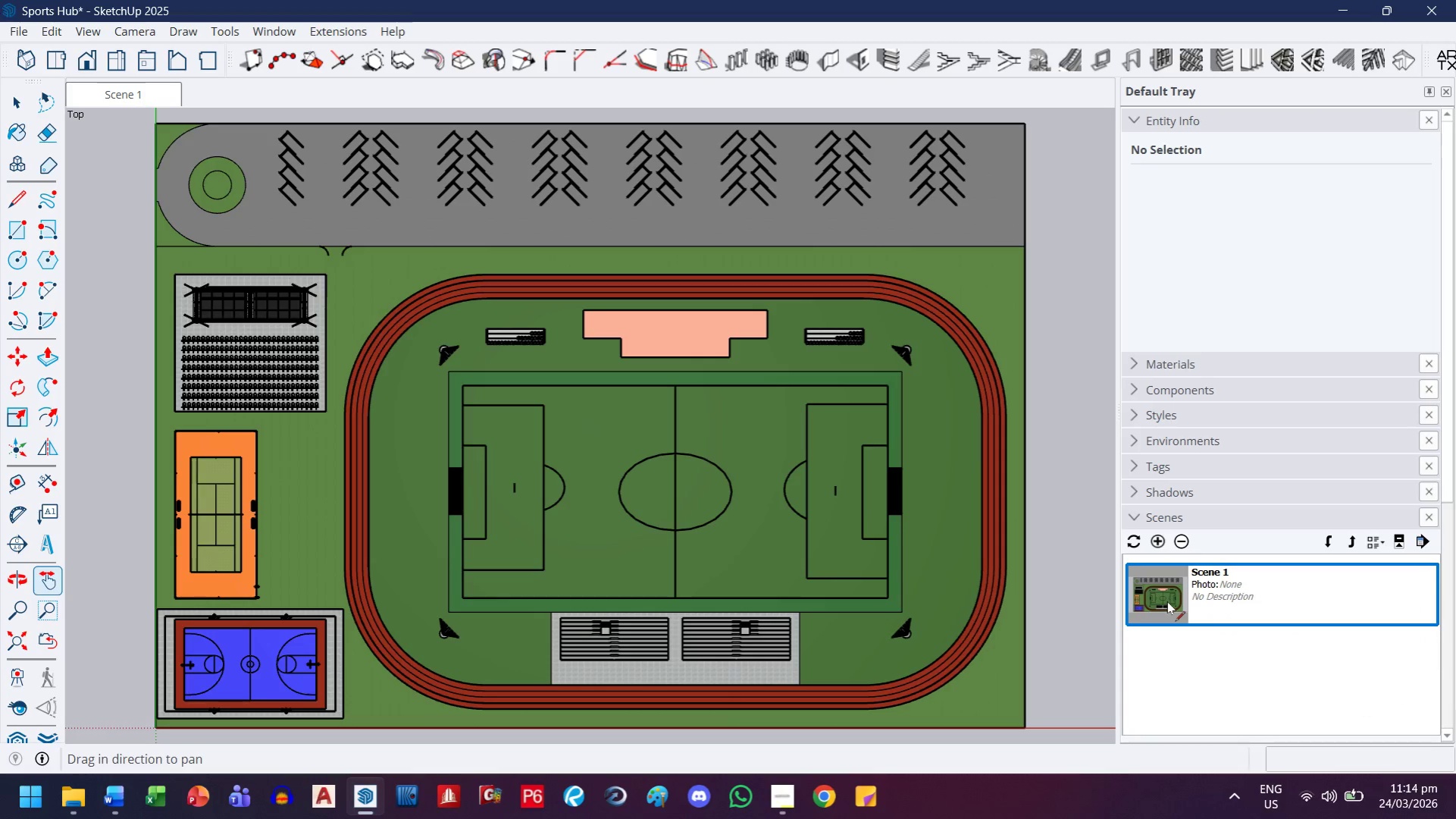 
key(Minus)
 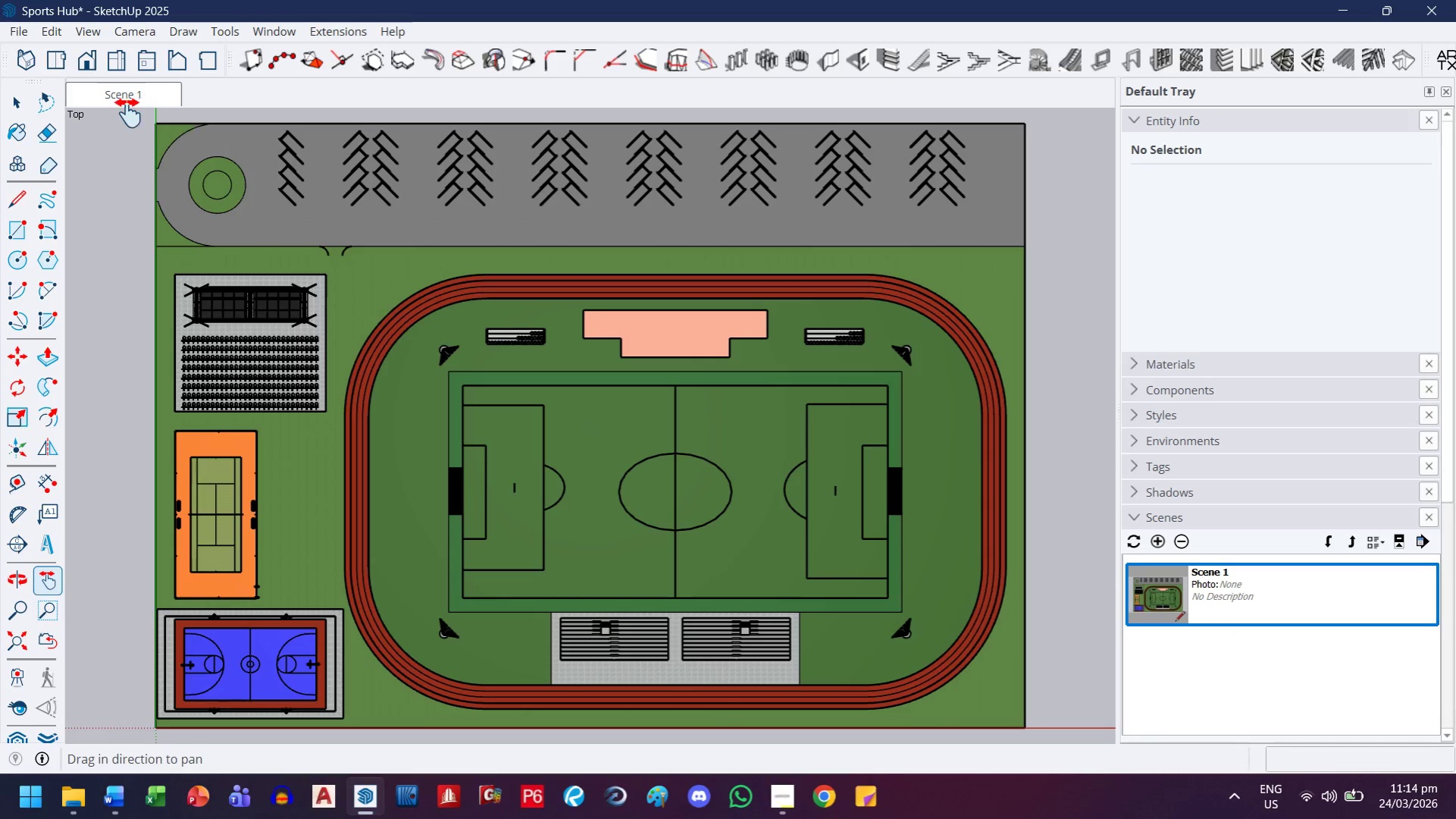 
double_click([130, 104])
 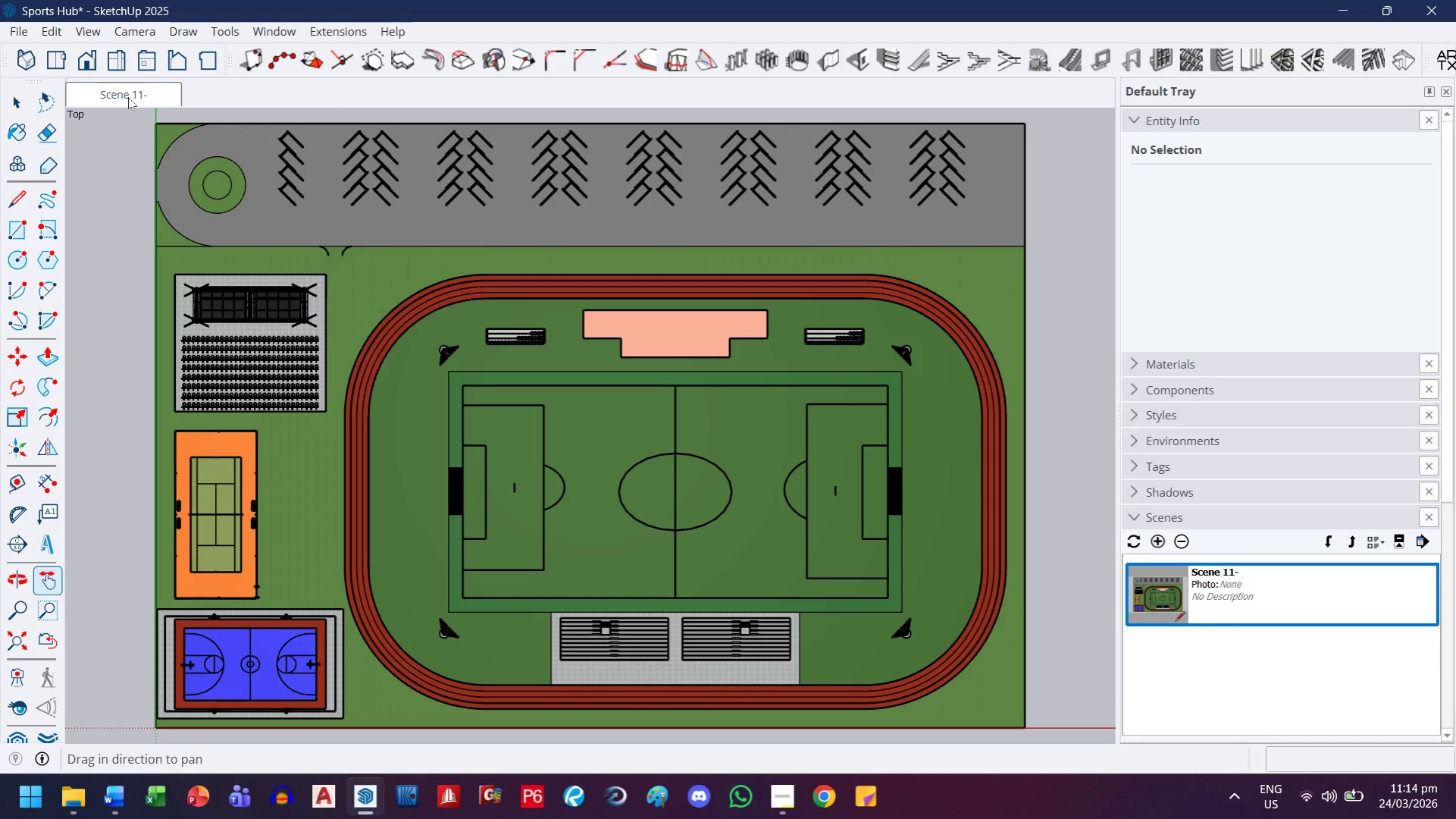 
triple_click([128, 97])
 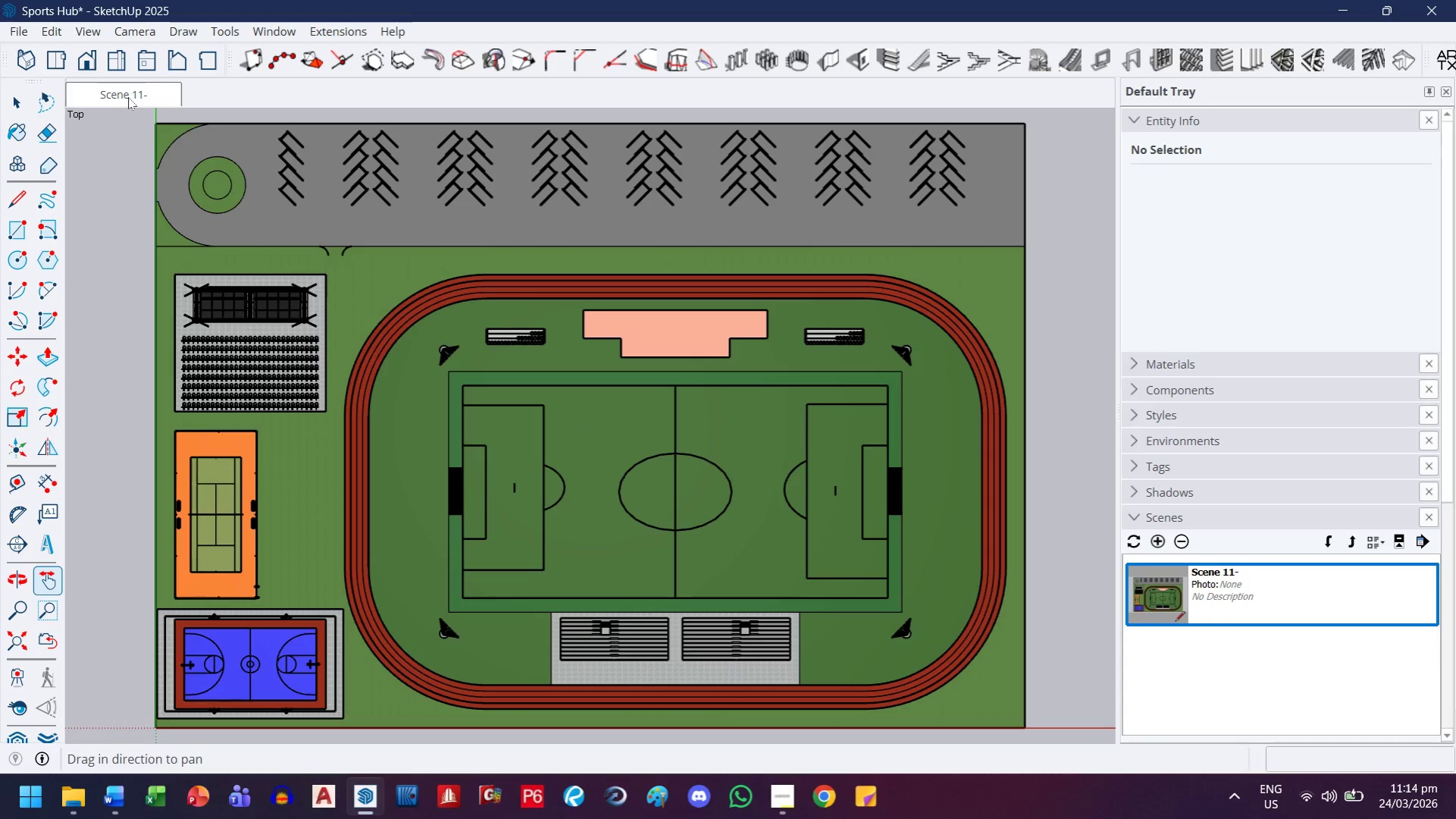 
triple_click([128, 97])
 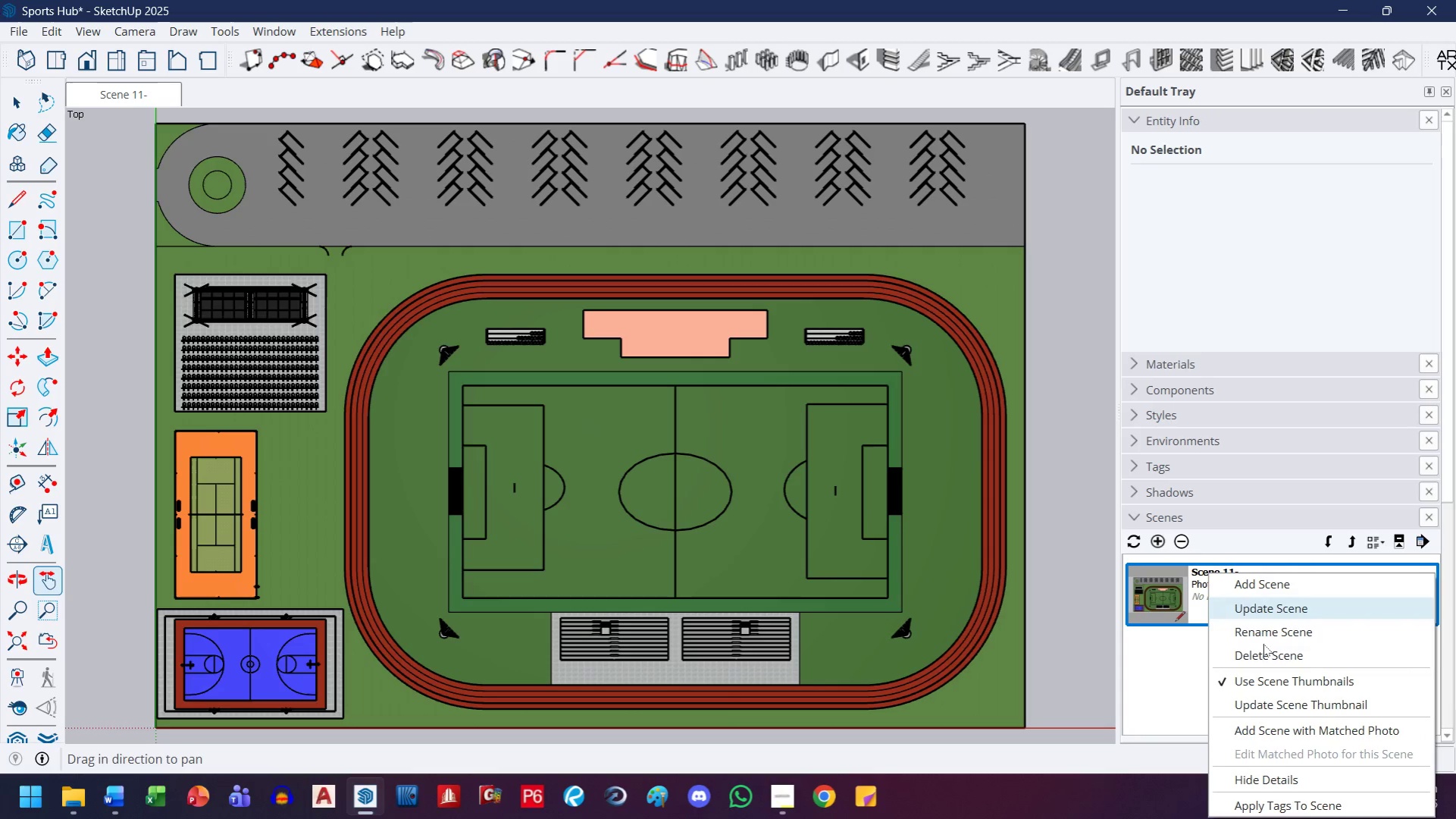 
left_click([1270, 641])
 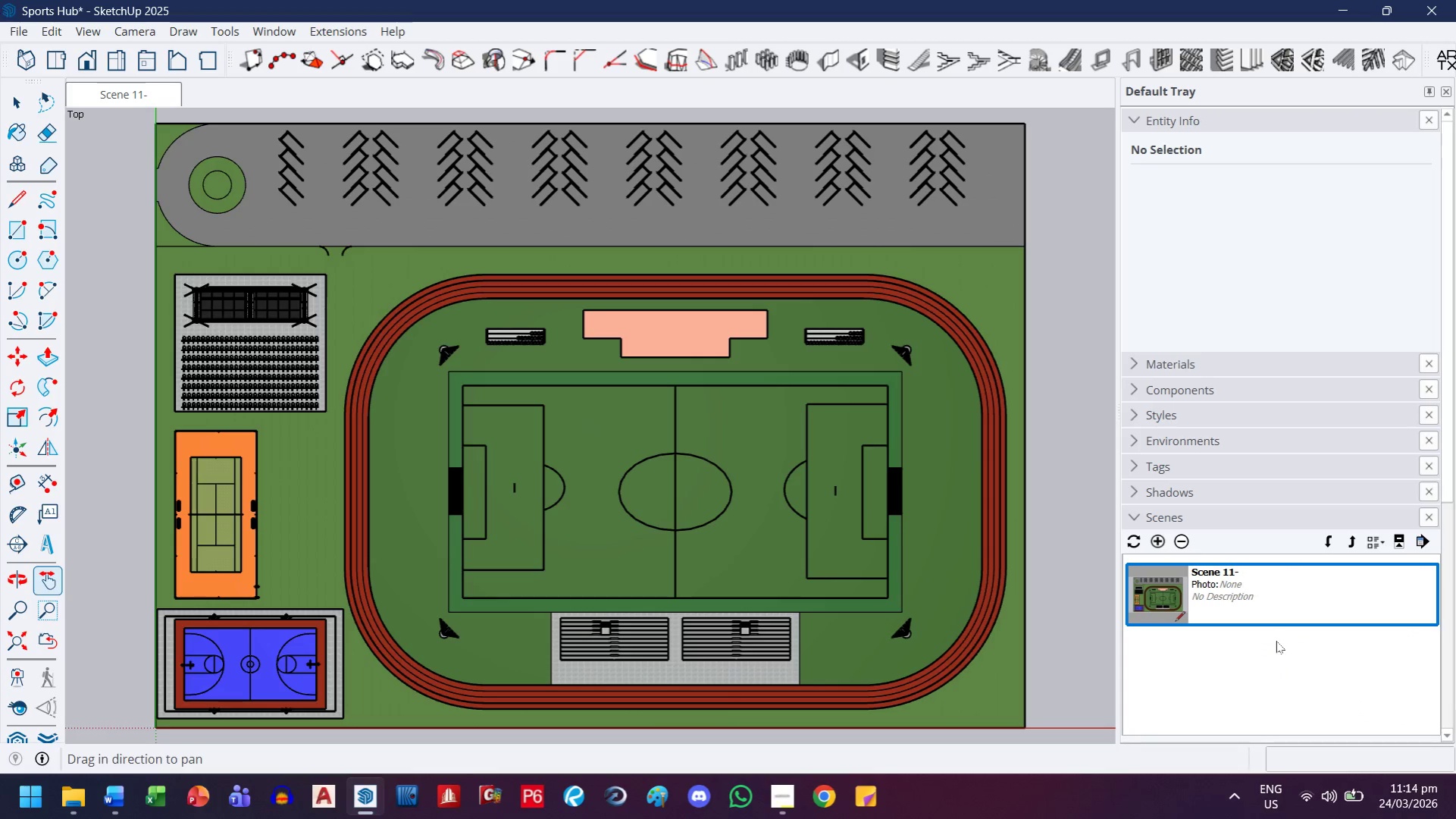 
key(Shift+ShiftLeft)
 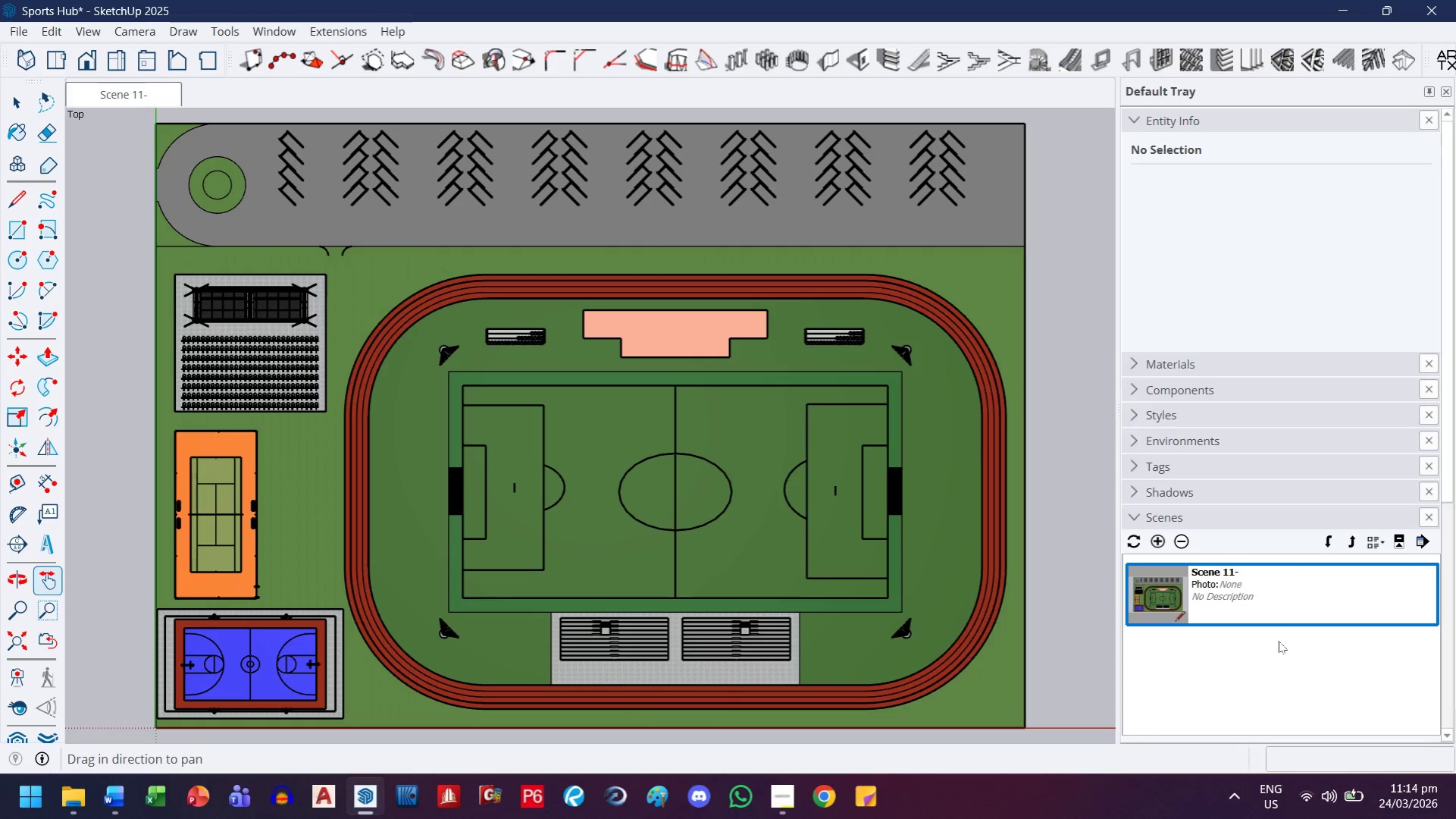 
key(Control+ControlLeft)
 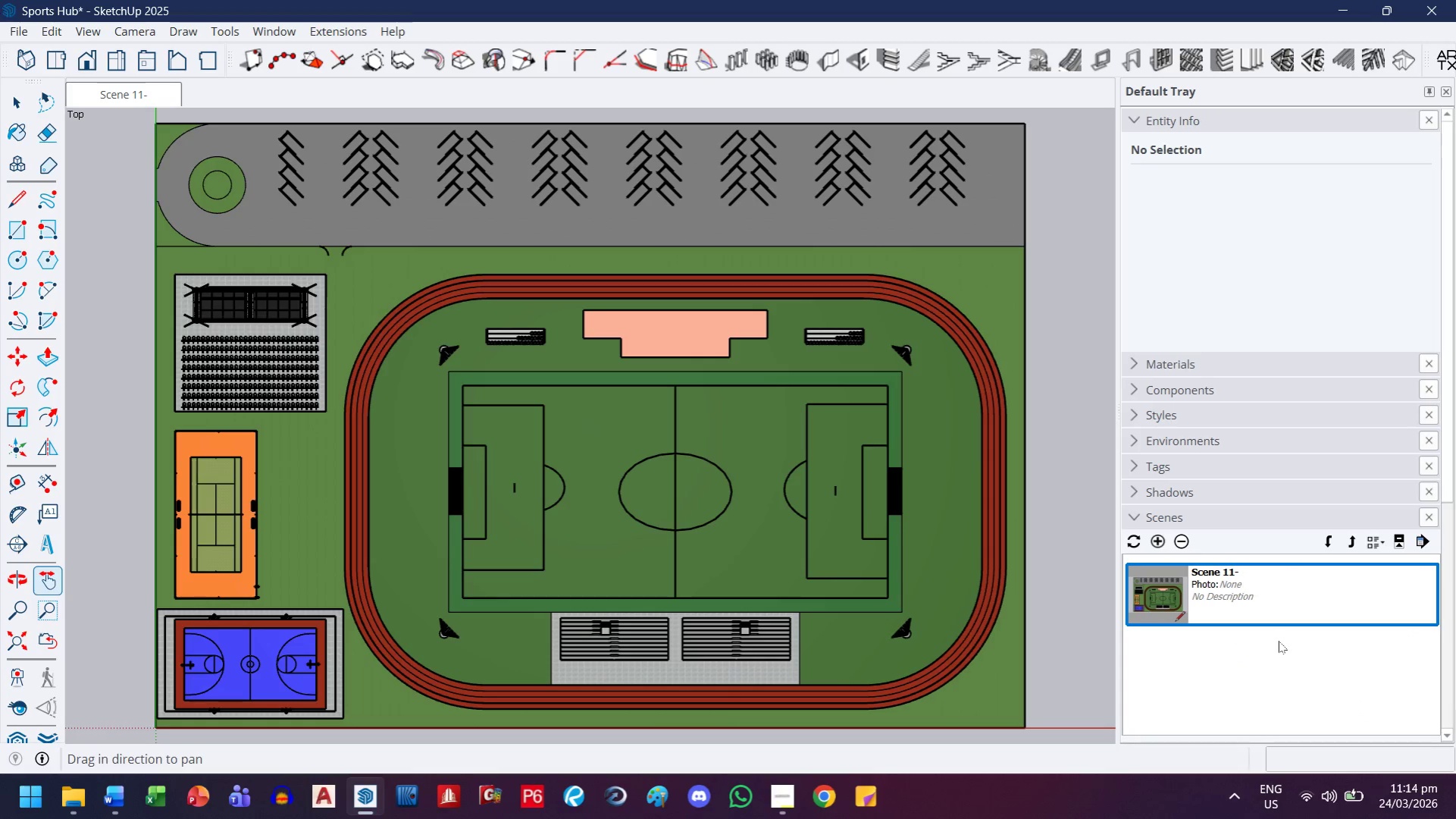 
key(Control+A)
 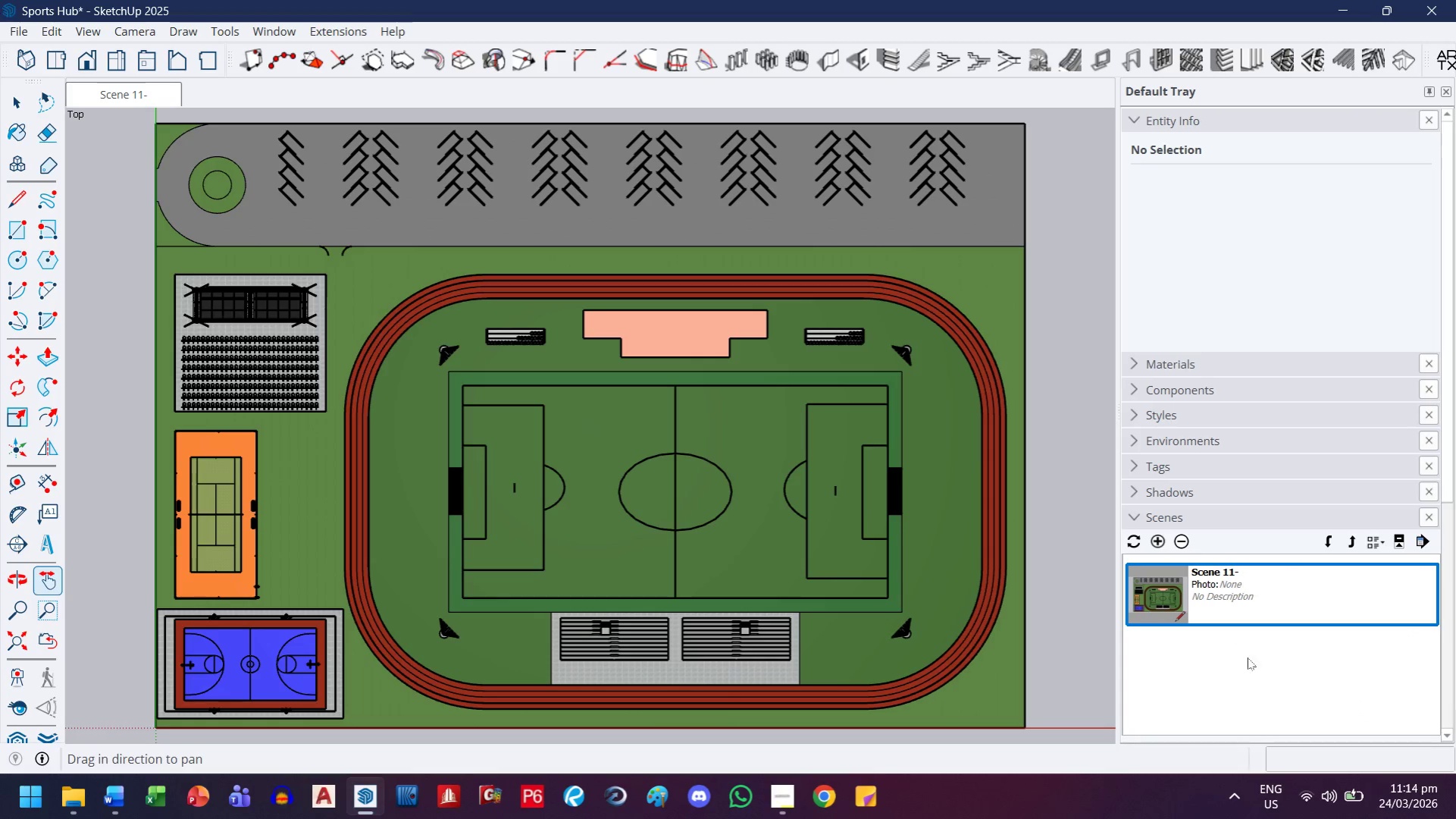 
type(1 - Tope)
 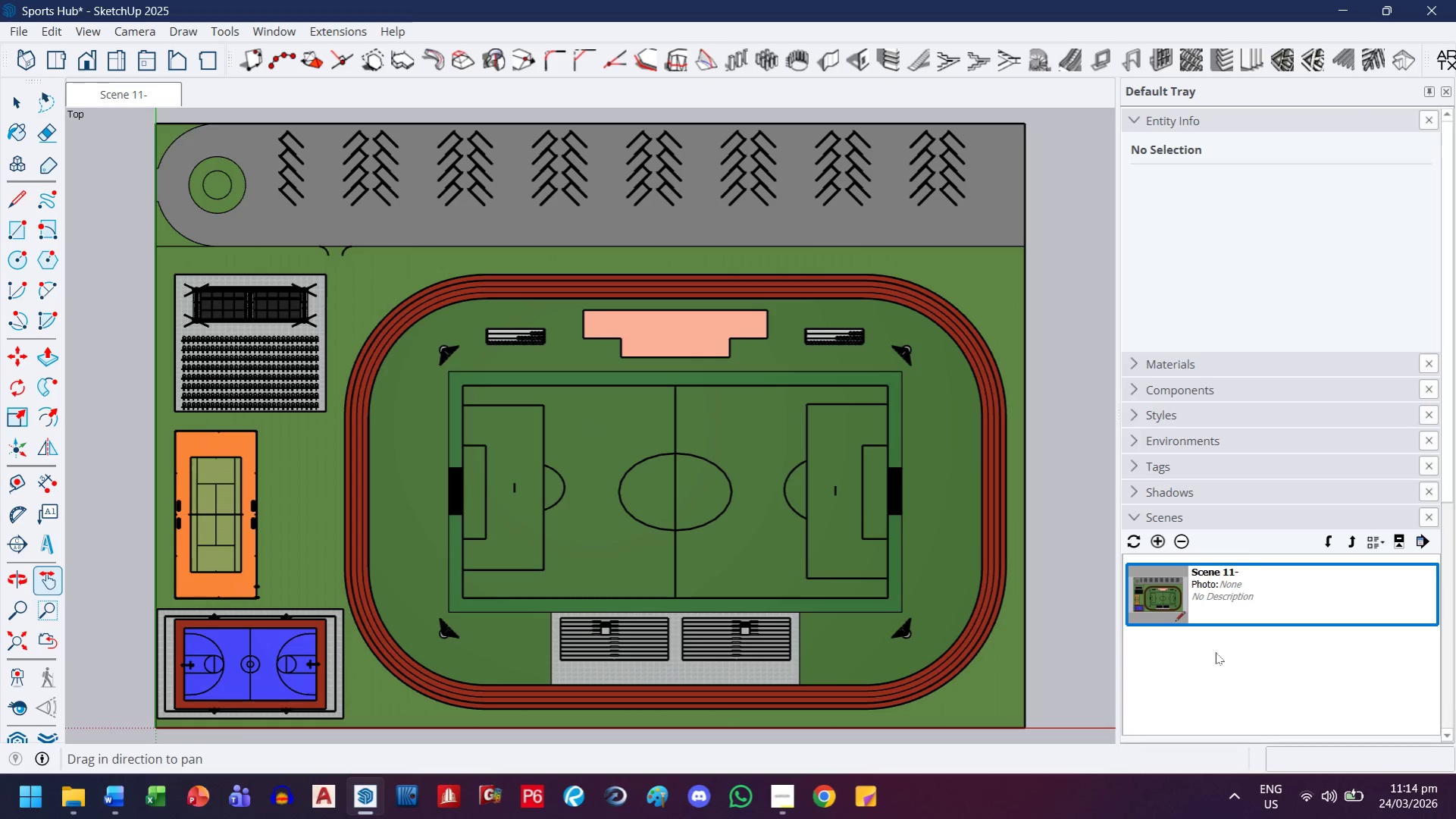 
key(Enter)
 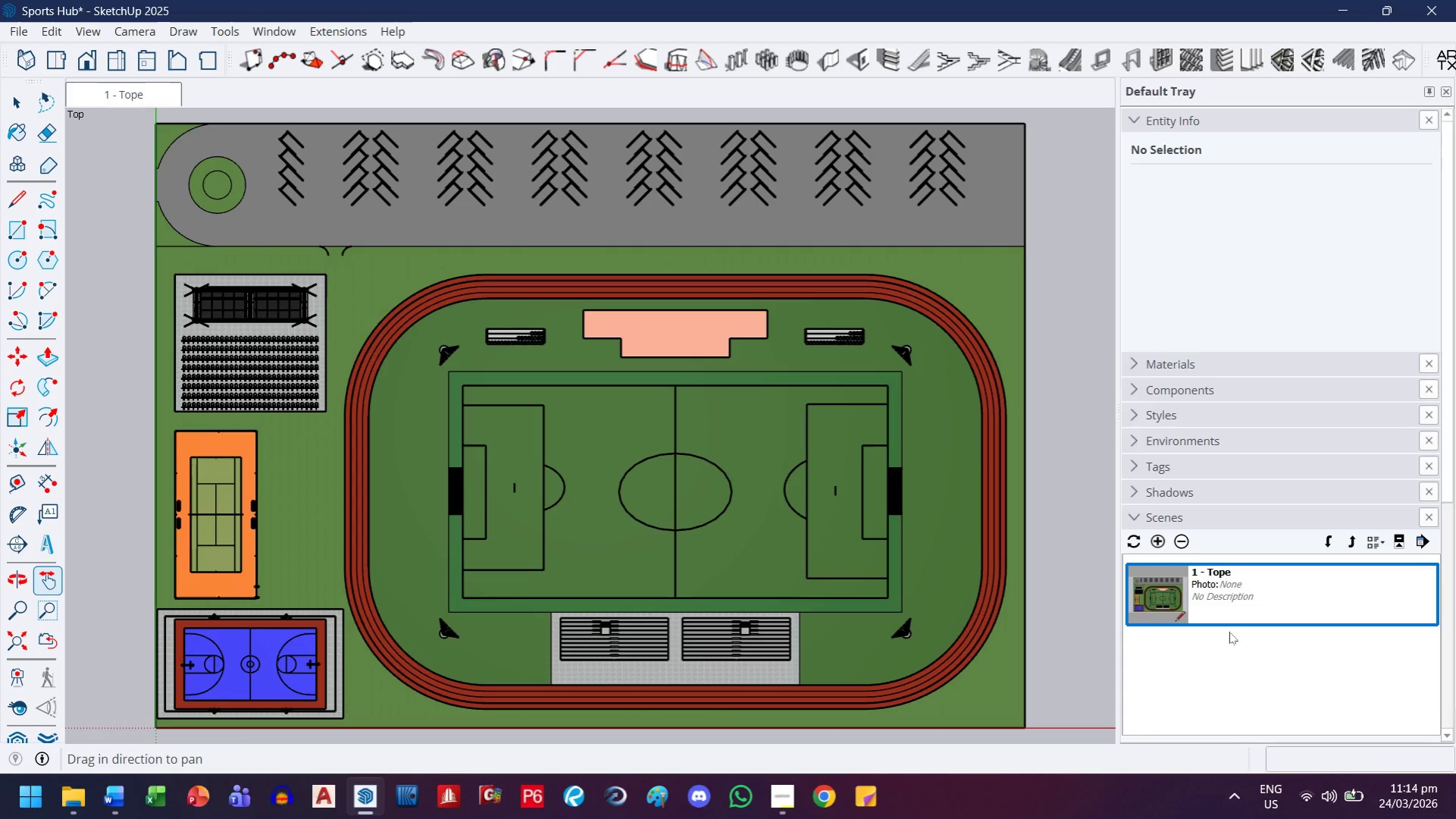 
right_click([1248, 598])
 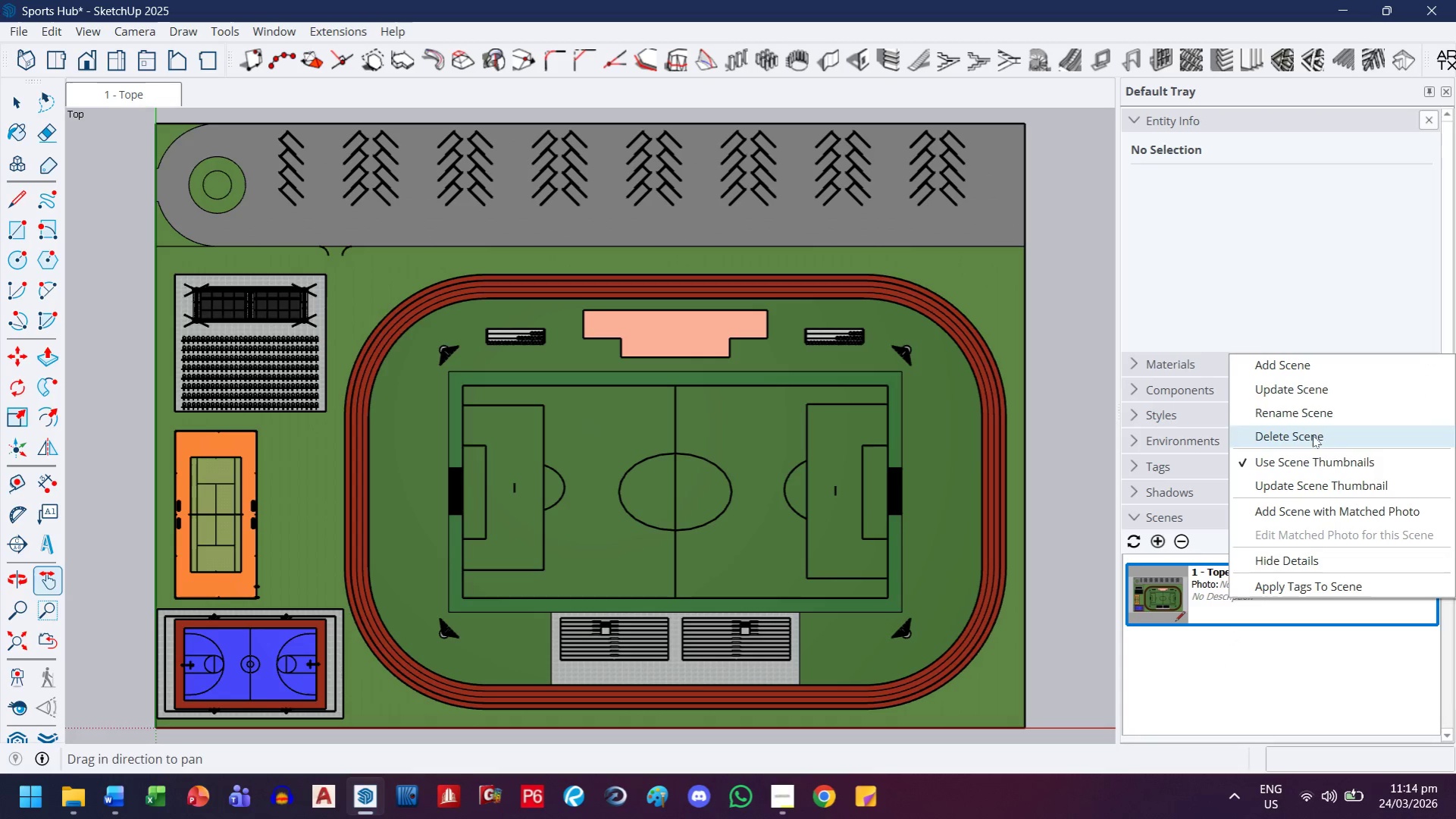 
left_click([1315, 411])
 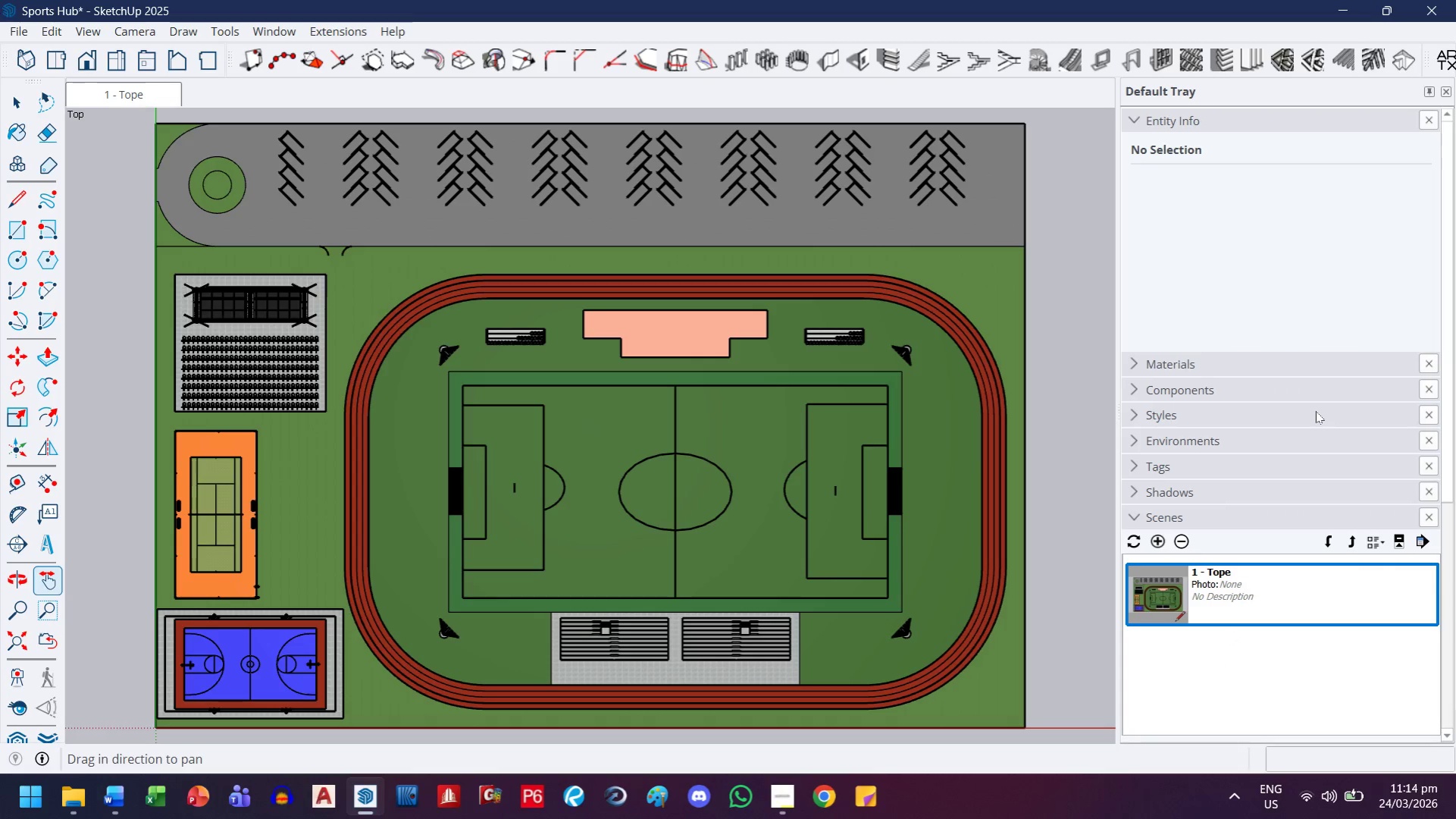 
key(Control+ControlLeft)
 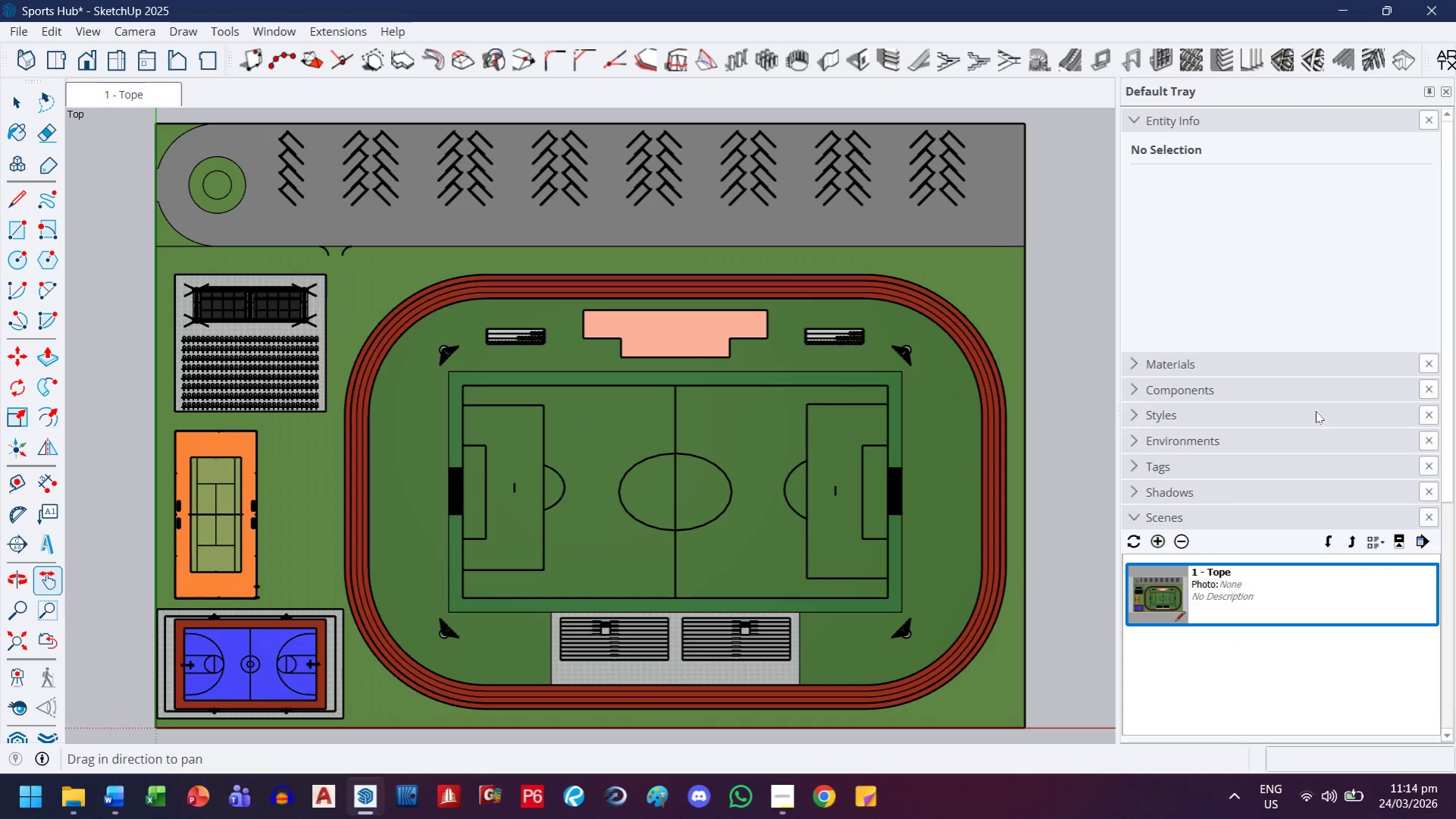 
key(Control+A)
 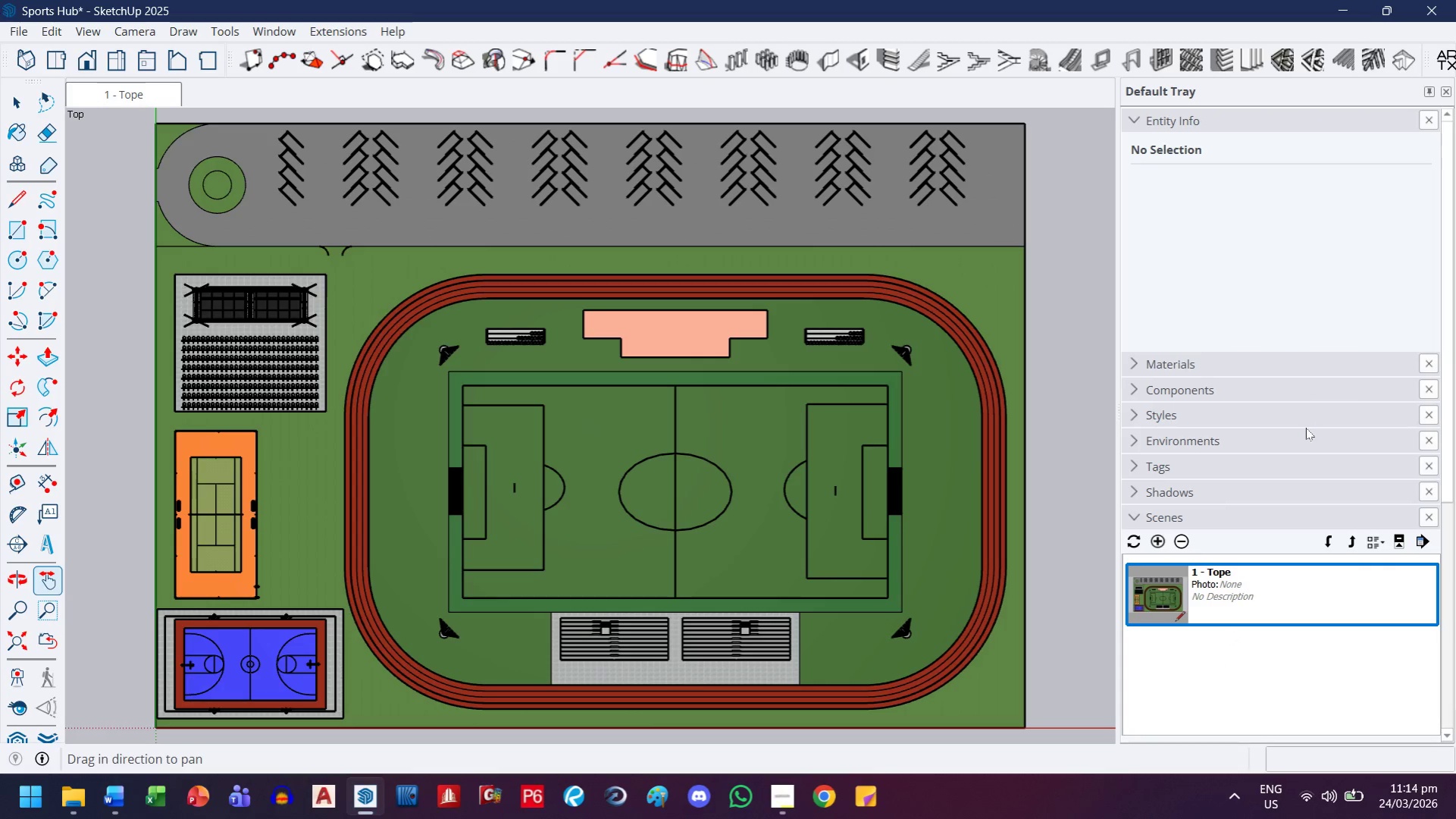 
type(1 - Top Parallel)
 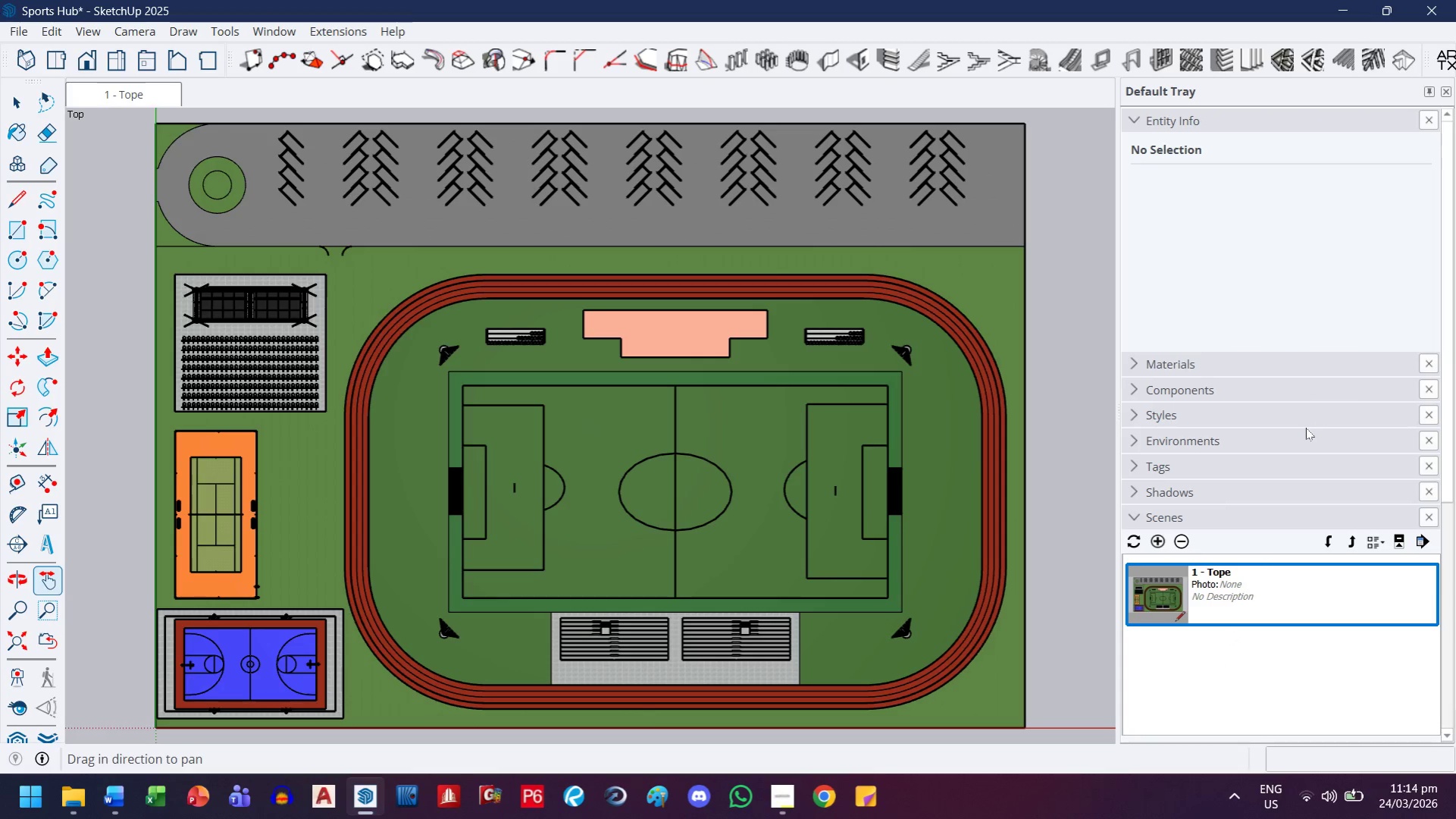 
key(Enter)
 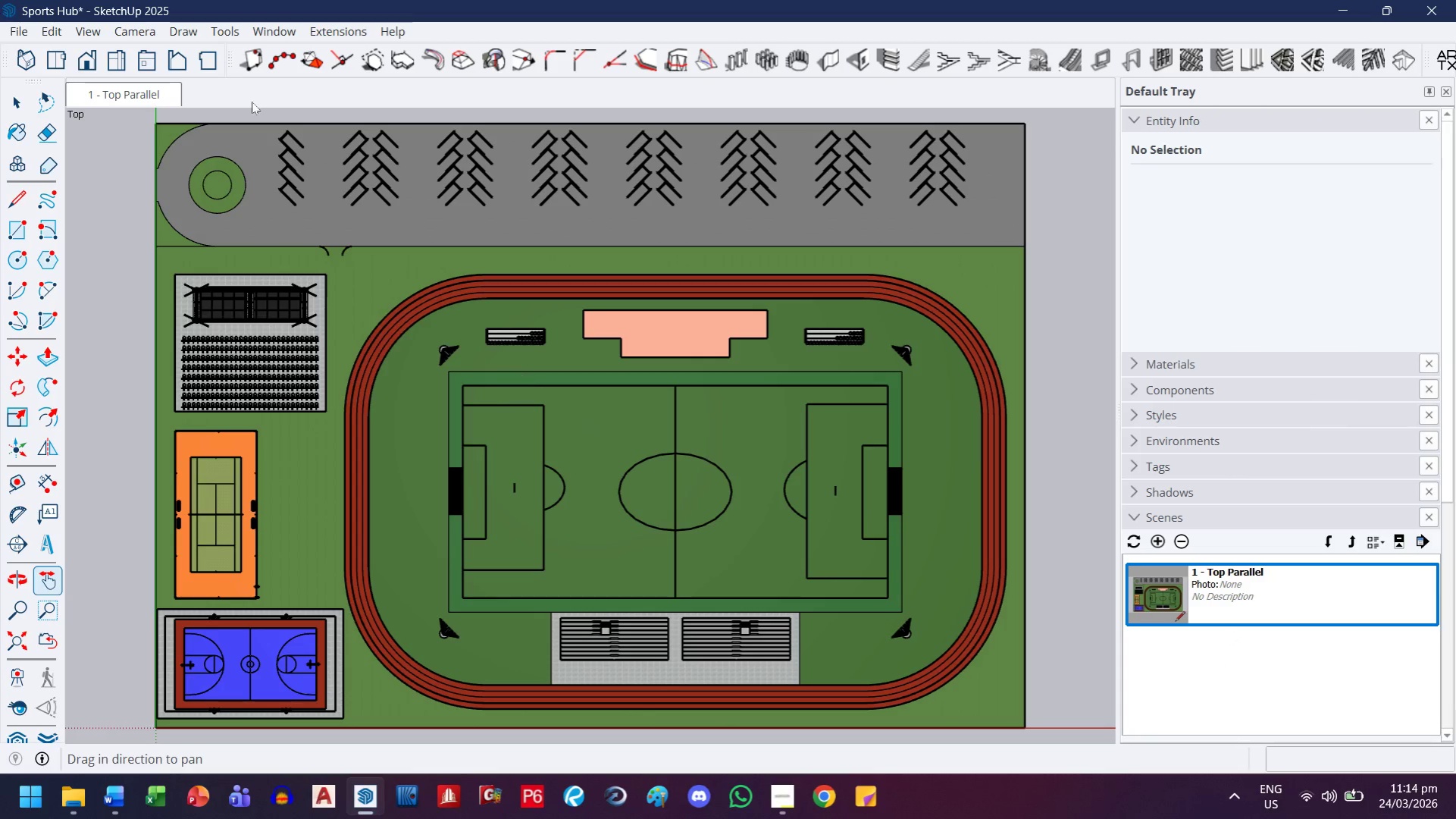 
left_click([150, 34])
 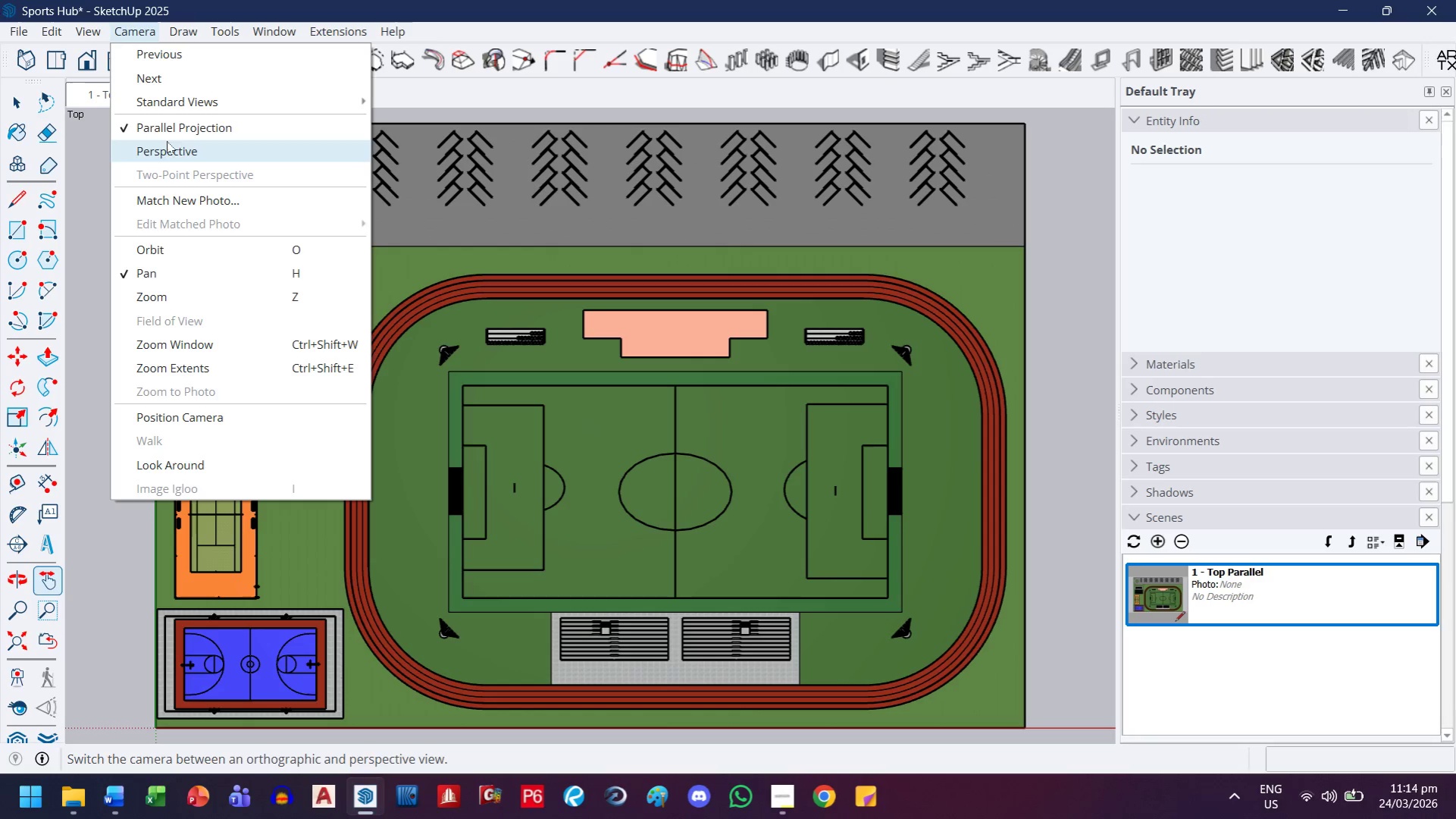 
left_click([165, 153])
 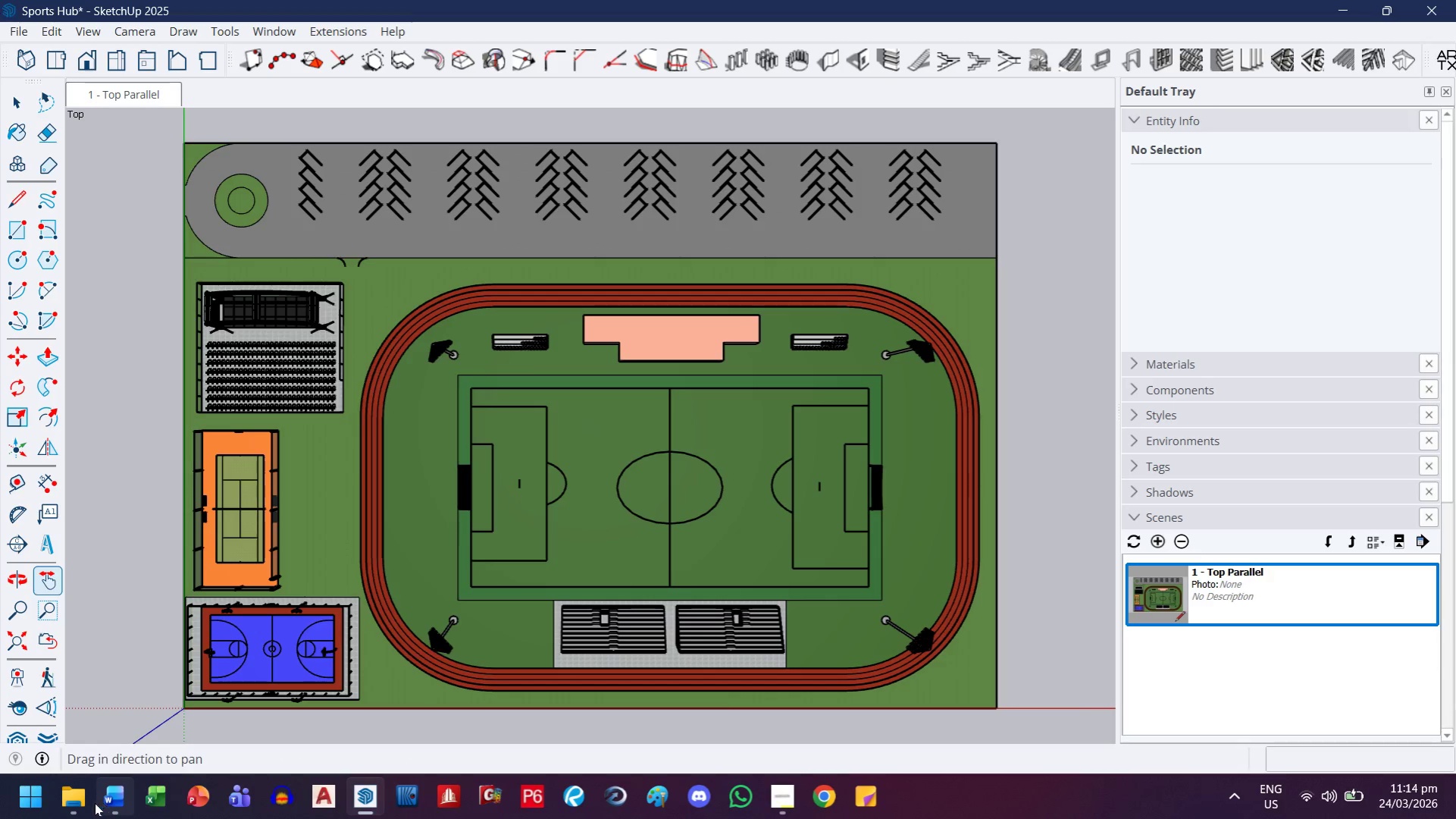 
left_click([88, 805])
 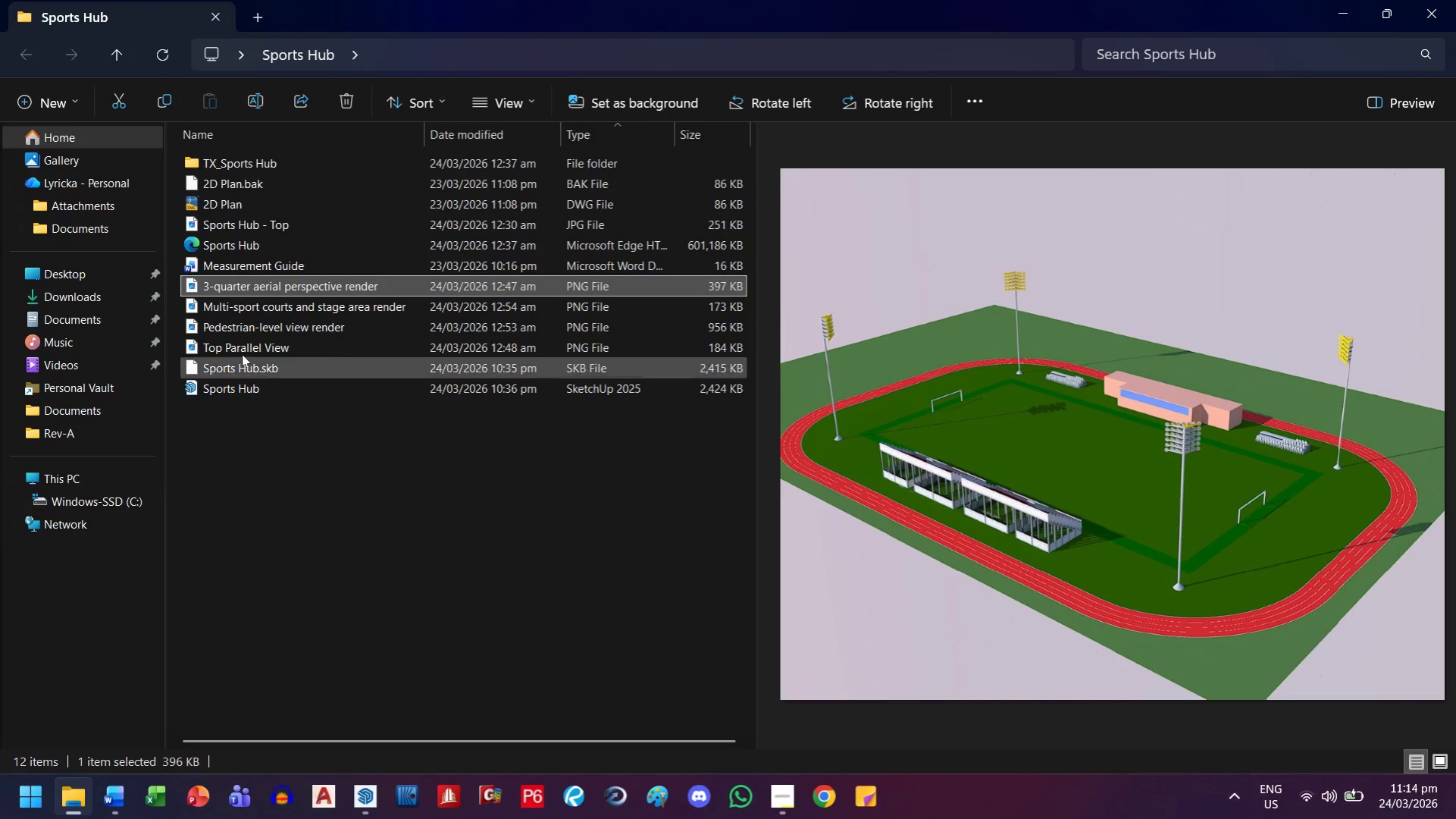 
left_click([286, 307])
 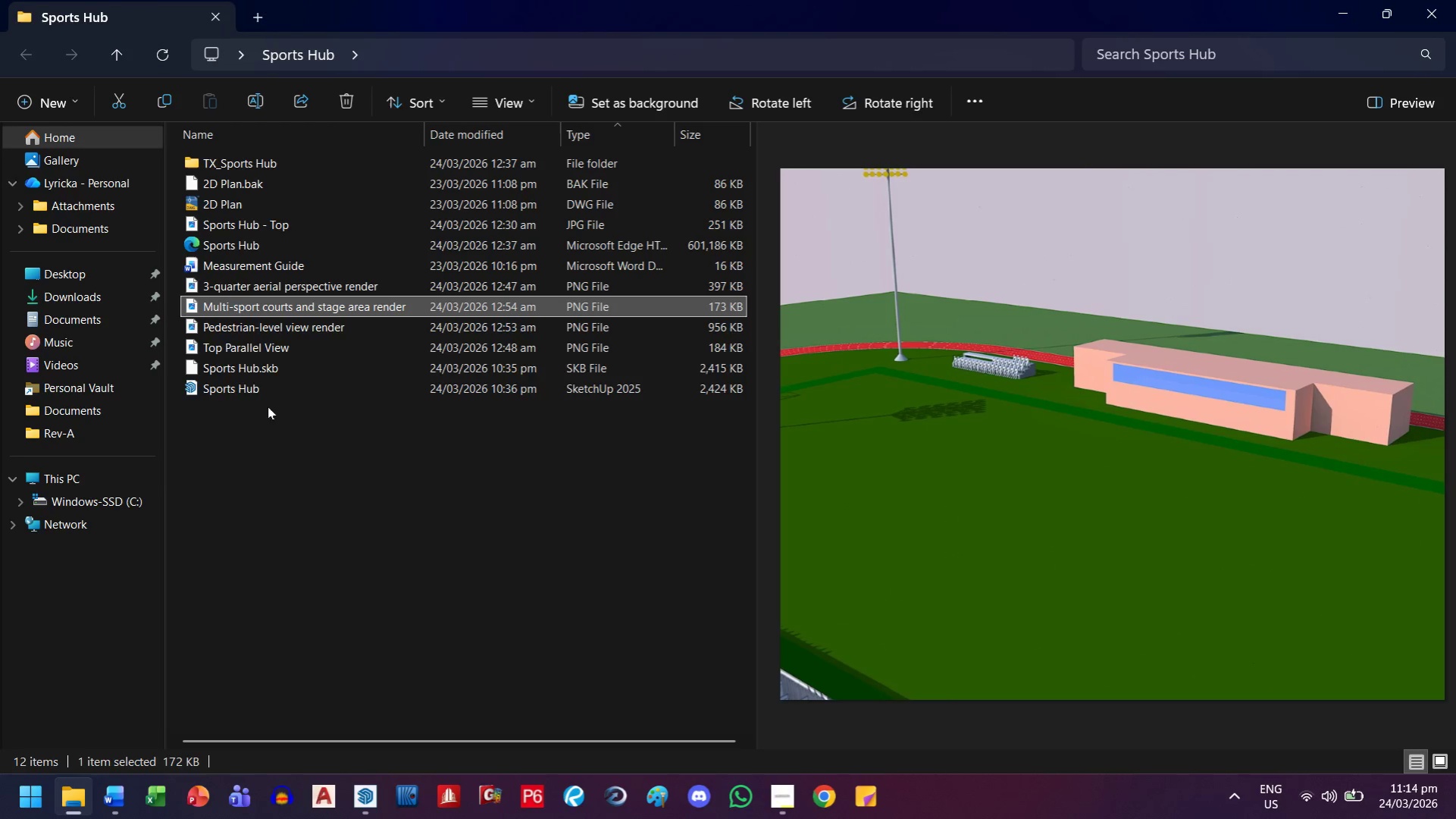 
left_click([294, 289])
 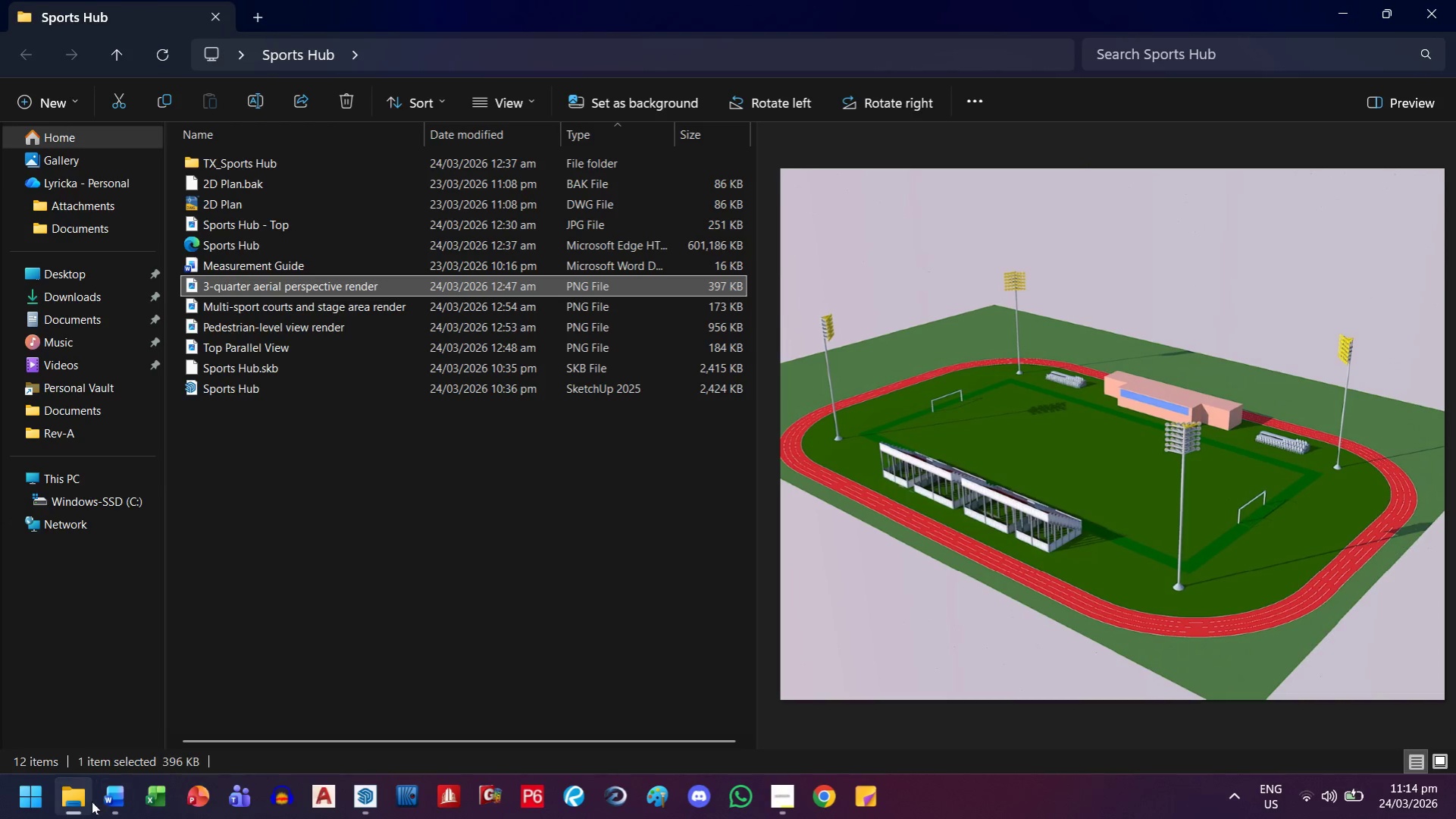 
left_click([77, 808])
 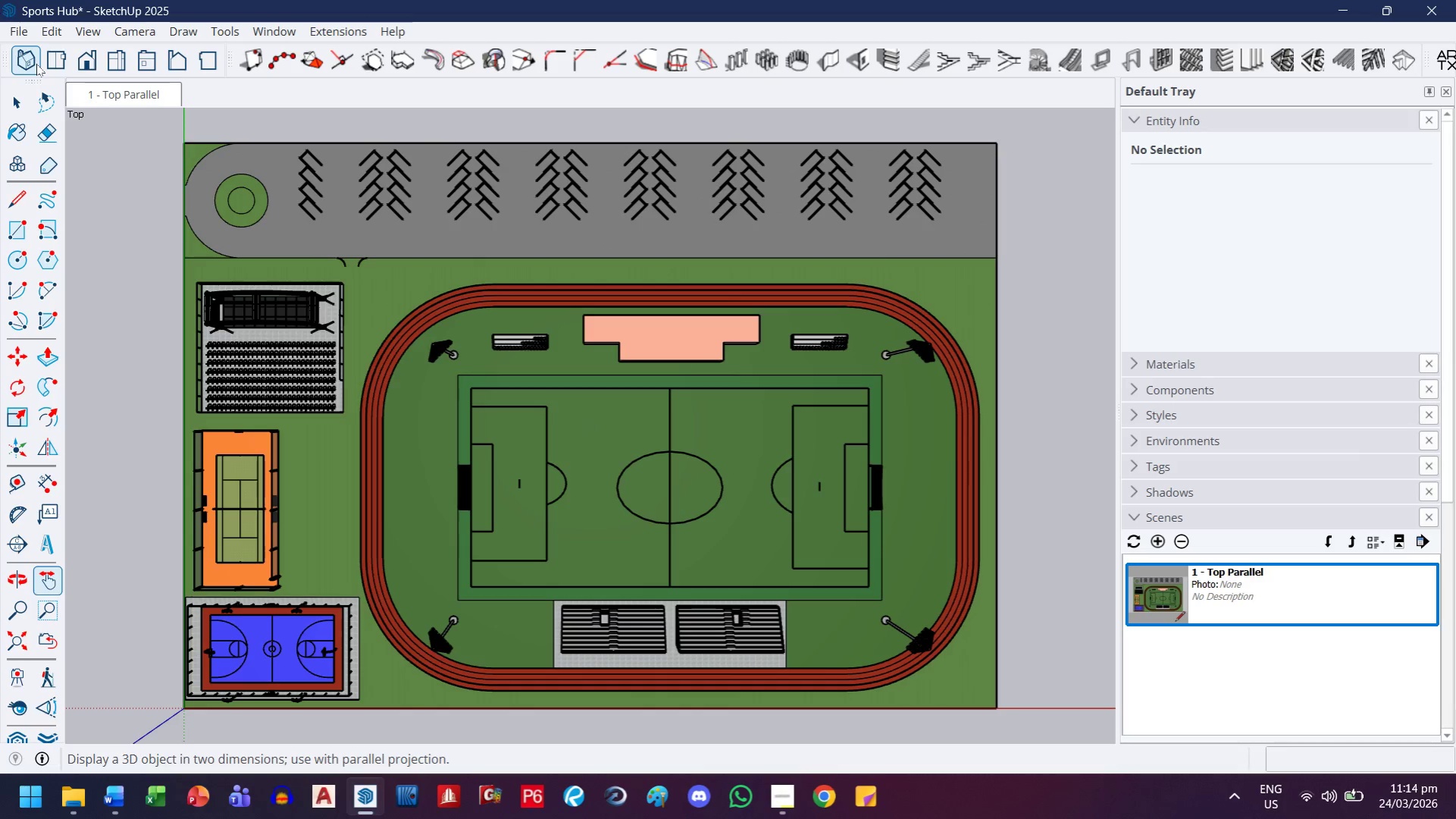 
left_click([36, 64])
 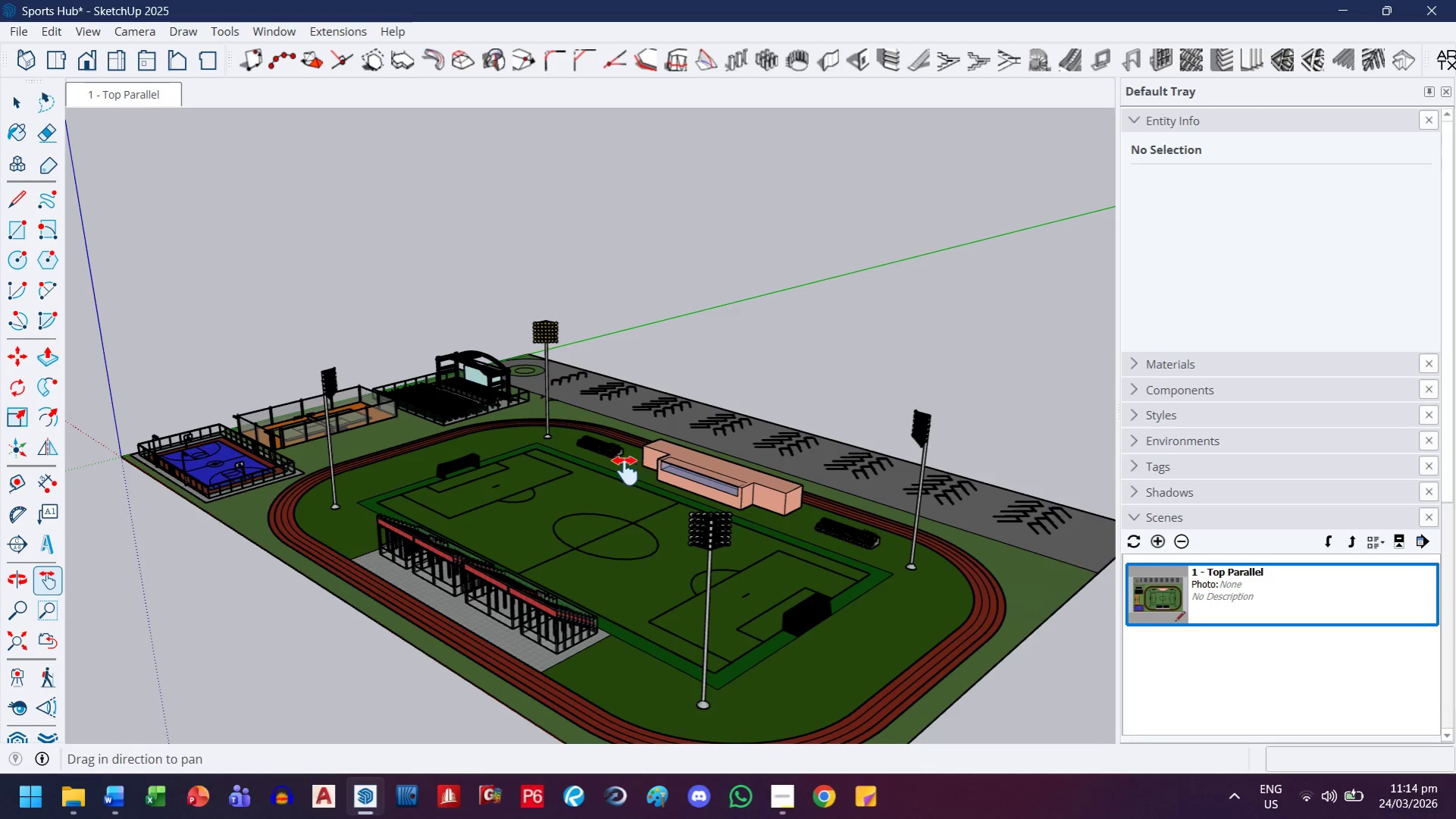 
left_click([23, 69])
 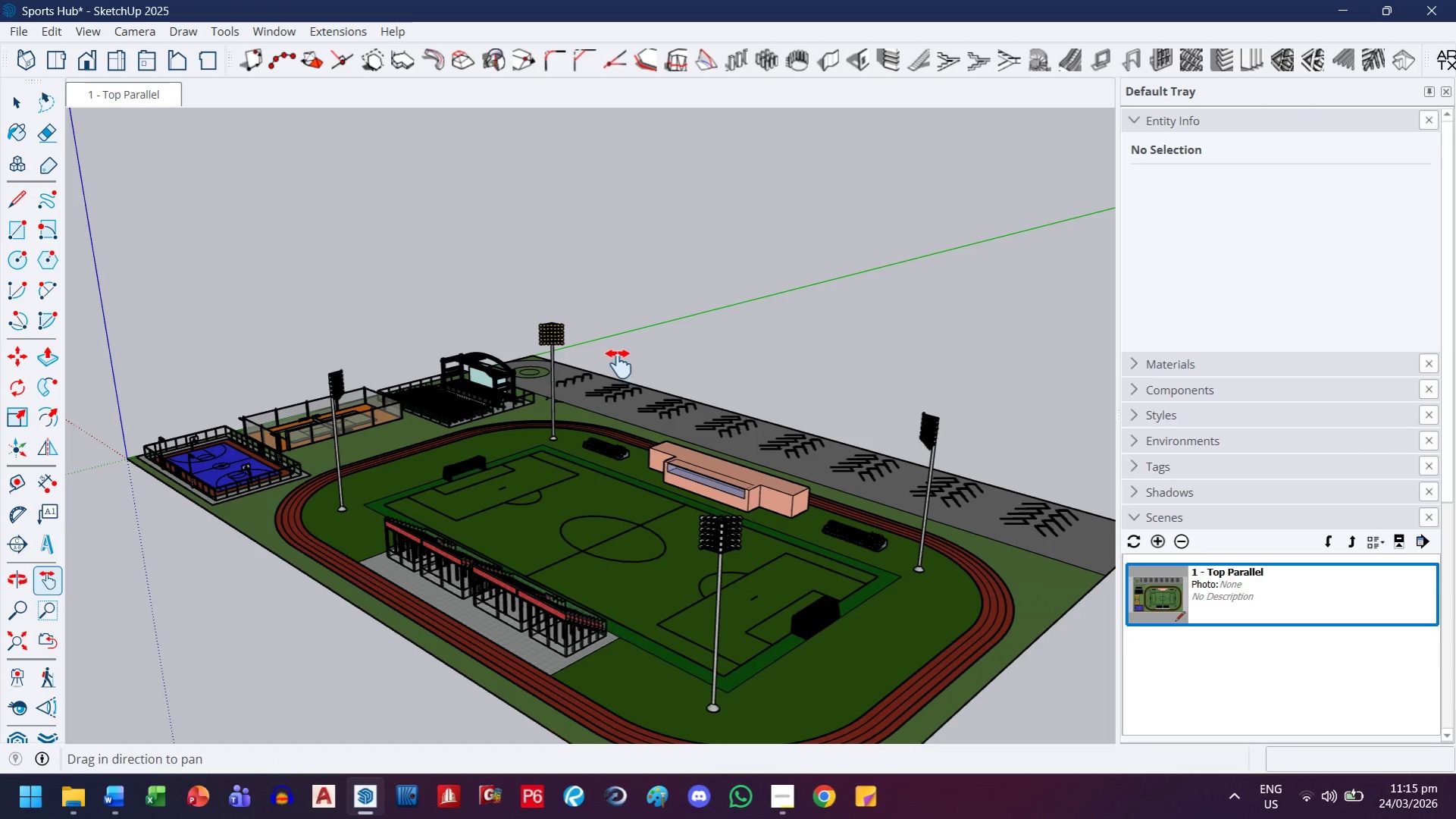 
left_click_drag(start_coordinate=[615, 362], to_coordinate=[611, 355])
 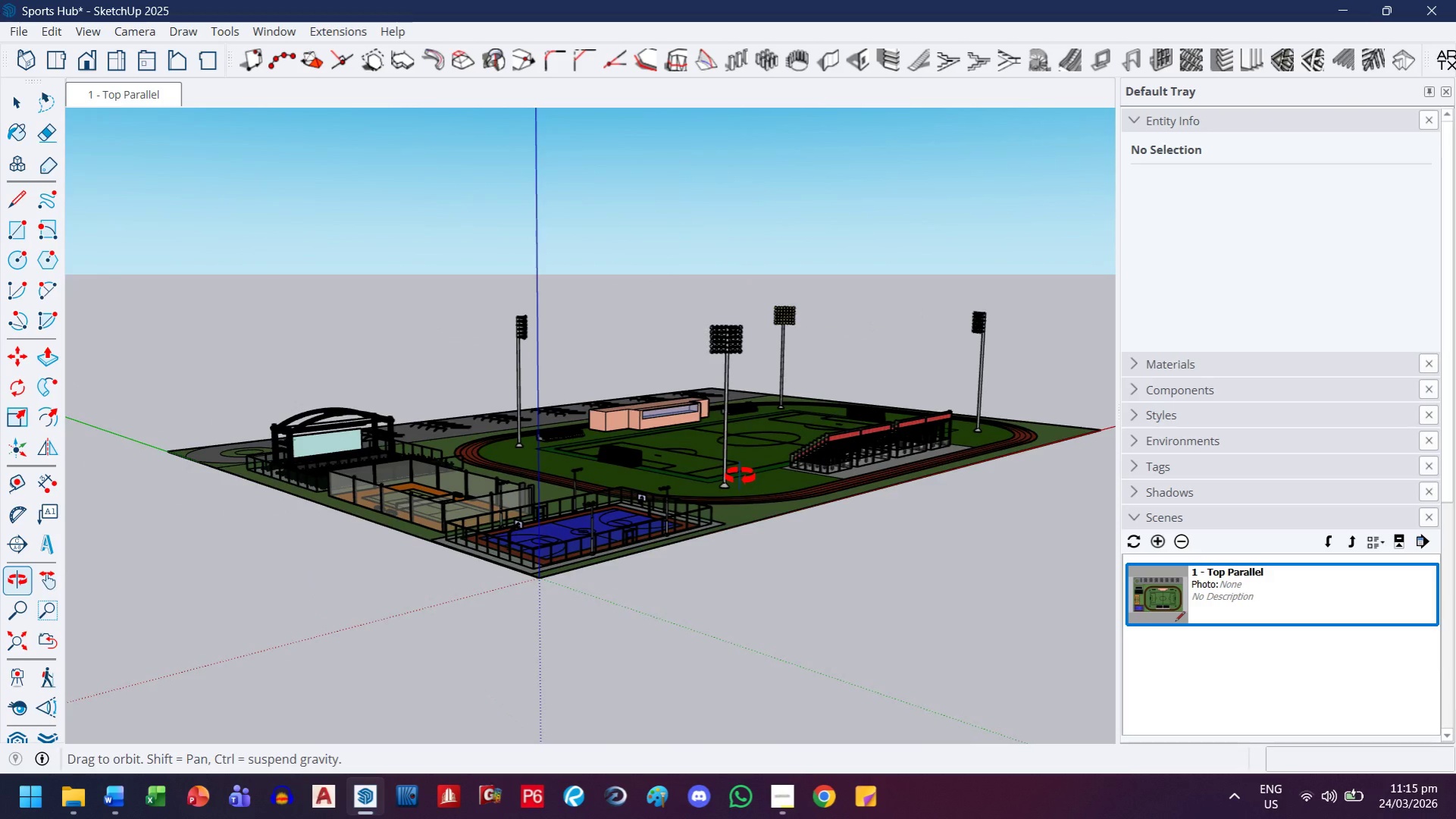 
left_click_drag(start_coordinate=[681, 406], to_coordinate=[684, 484])
 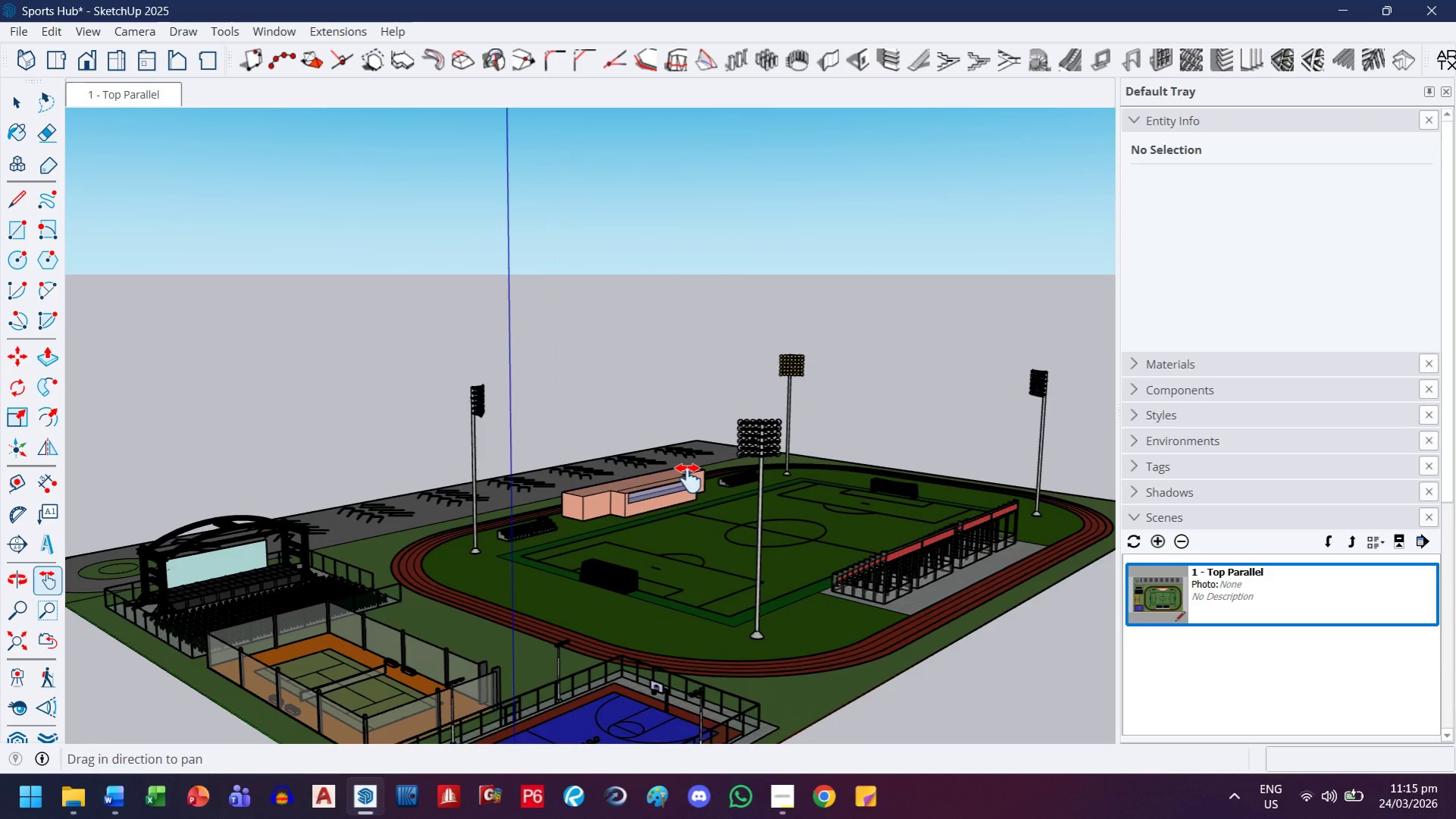 
scroll: coordinate [688, 479], scroll_direction: up, amount: 2.0
 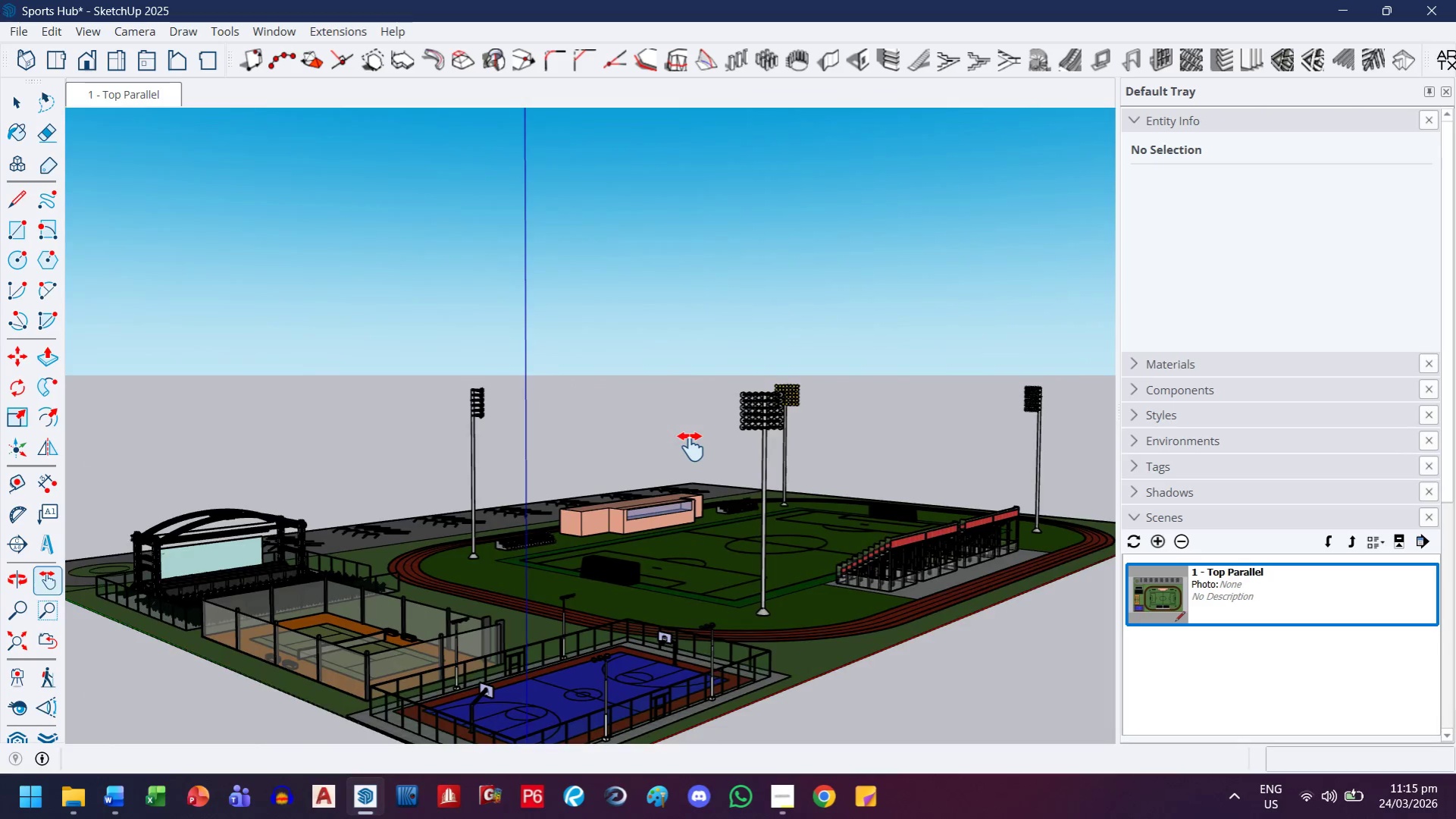 
left_click_drag(start_coordinate=[684, 453], to_coordinate=[684, 444])
 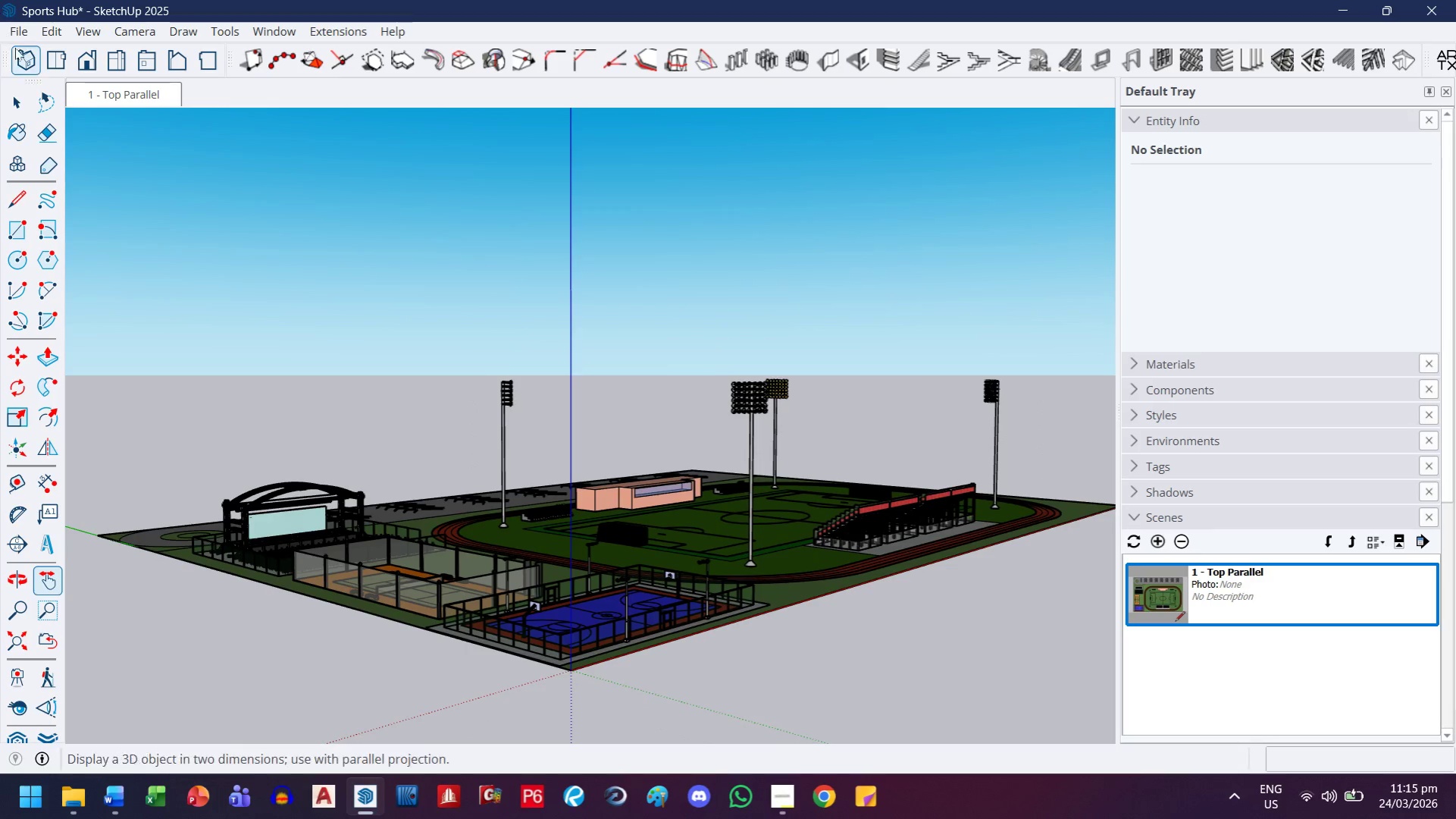 
scroll: coordinate [690, 447], scroll_direction: down, amount: 1.0
 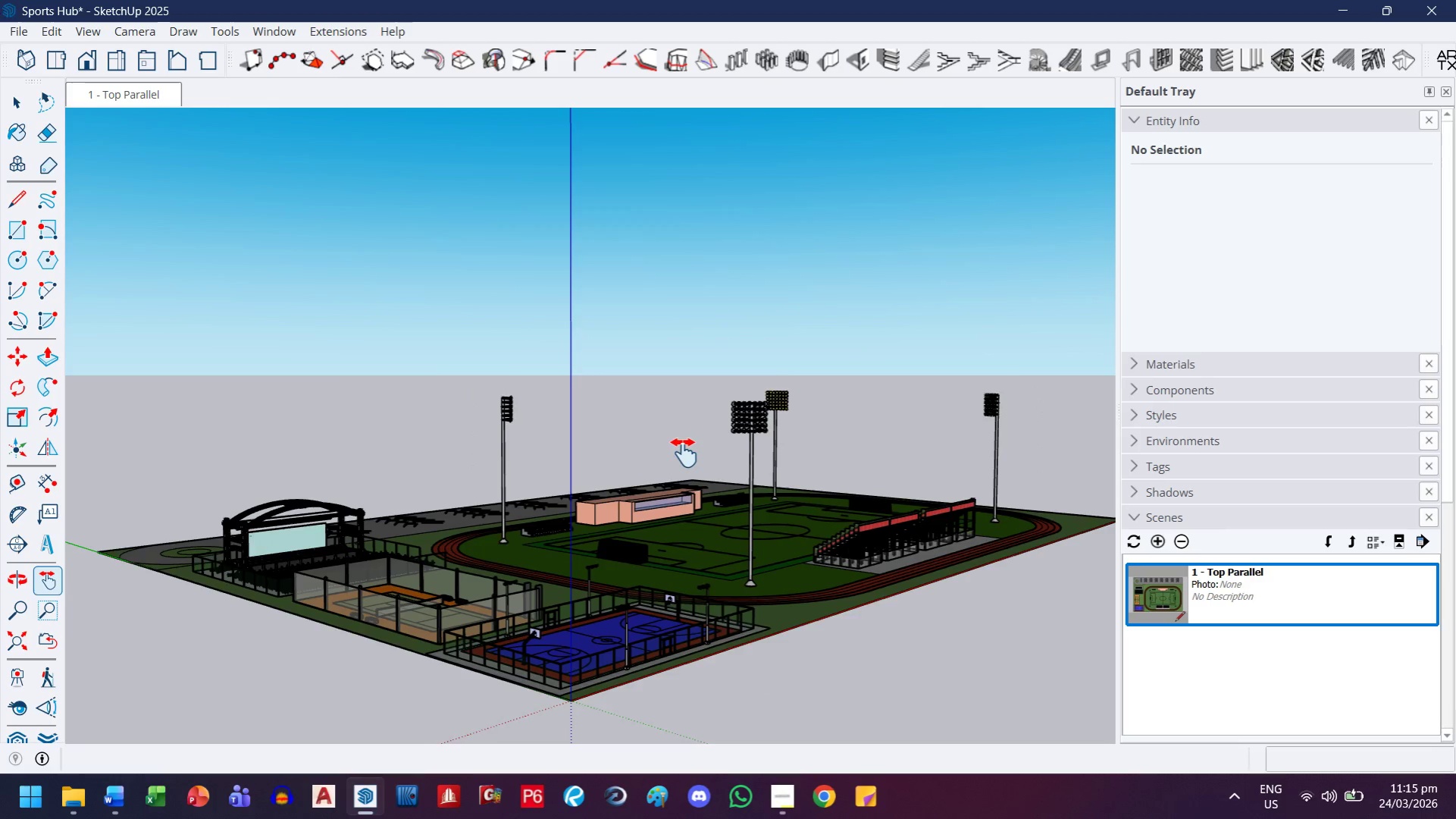 
left_click([21, 55])
 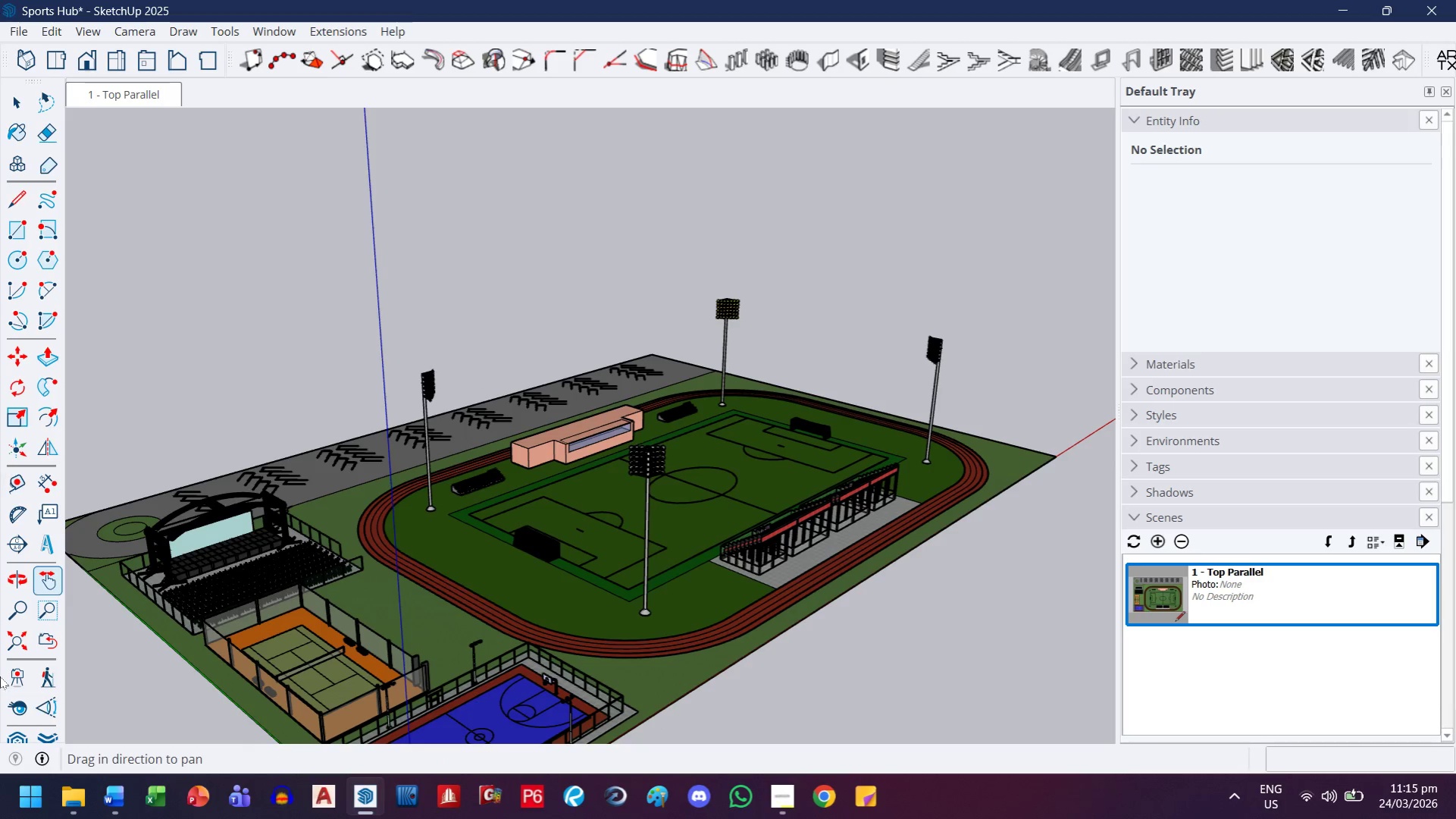 
left_click([15, 639])
 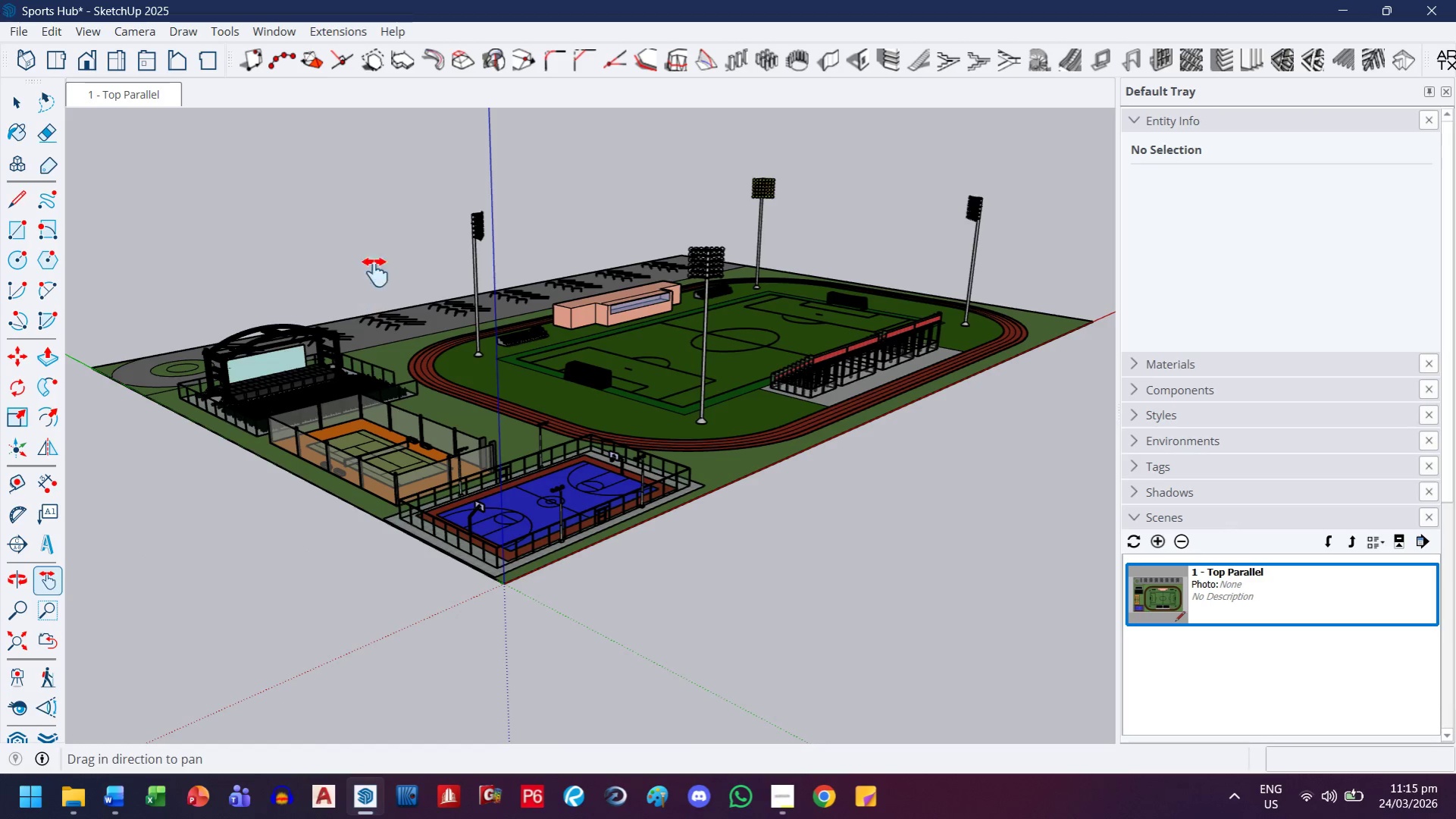 
scroll: coordinate [429, 202], scroll_direction: up, amount: 2.0
 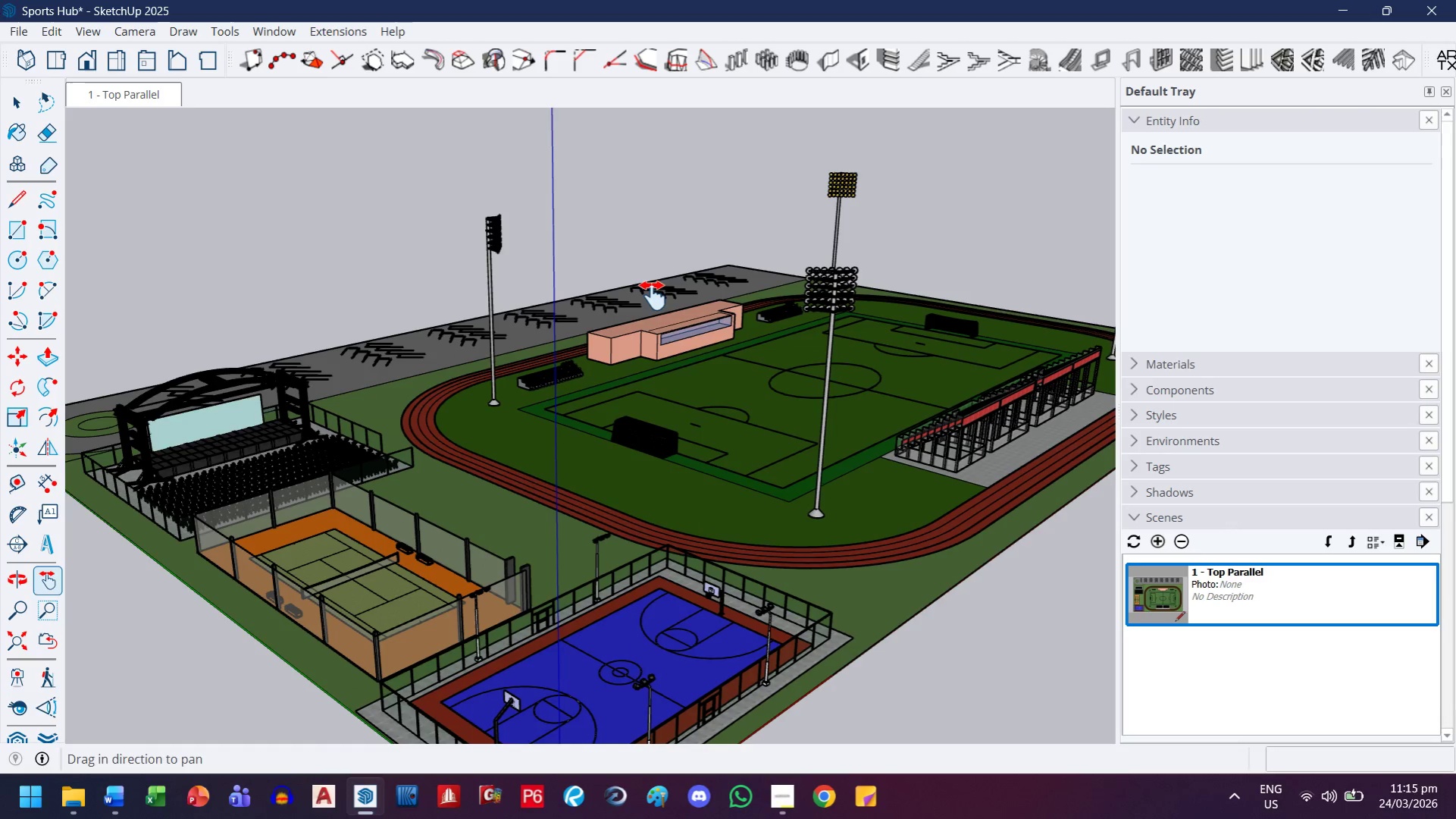 
left_click_drag(start_coordinate=[653, 296], to_coordinate=[621, 297])
 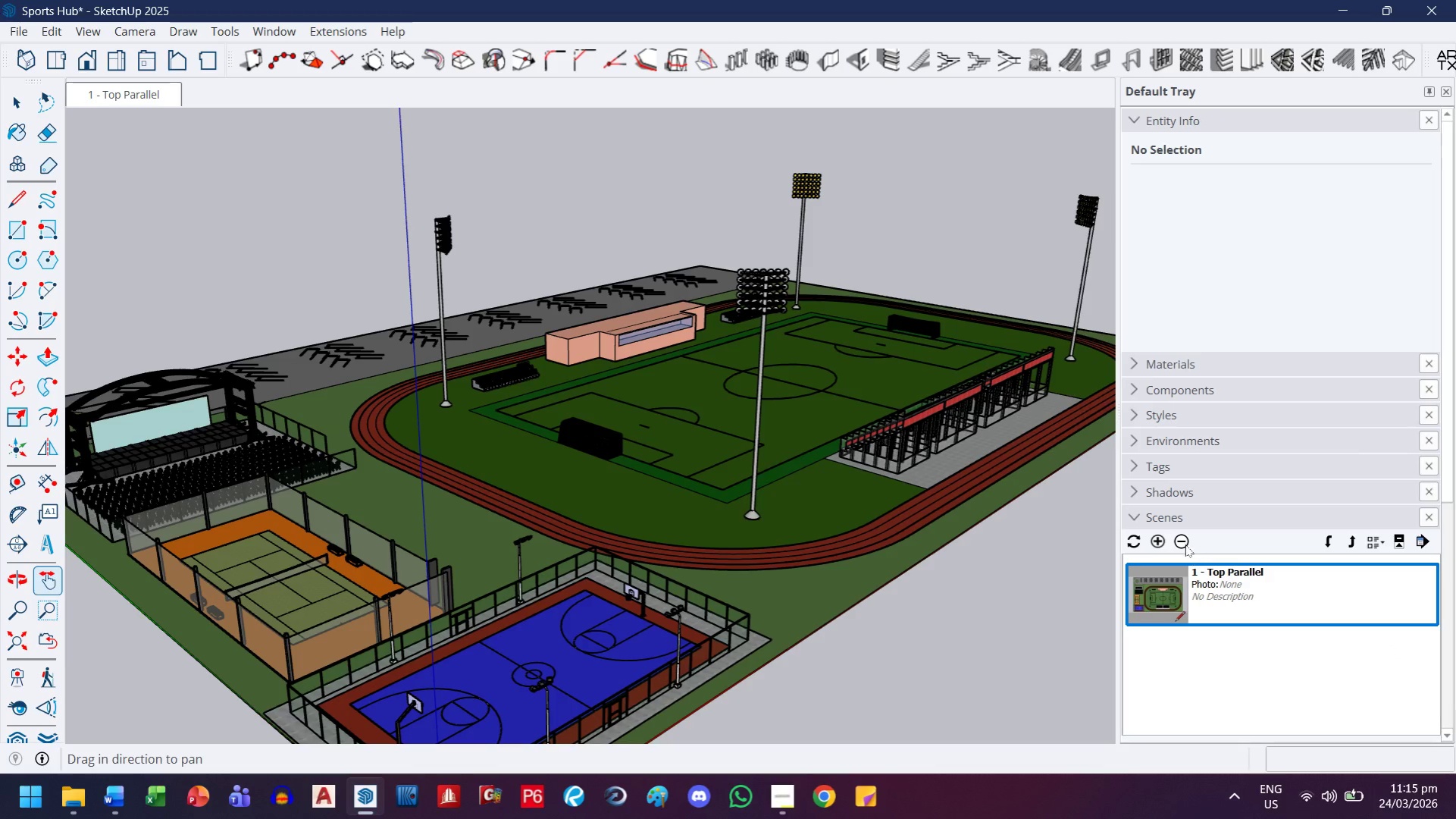 
left_click([1164, 541])
 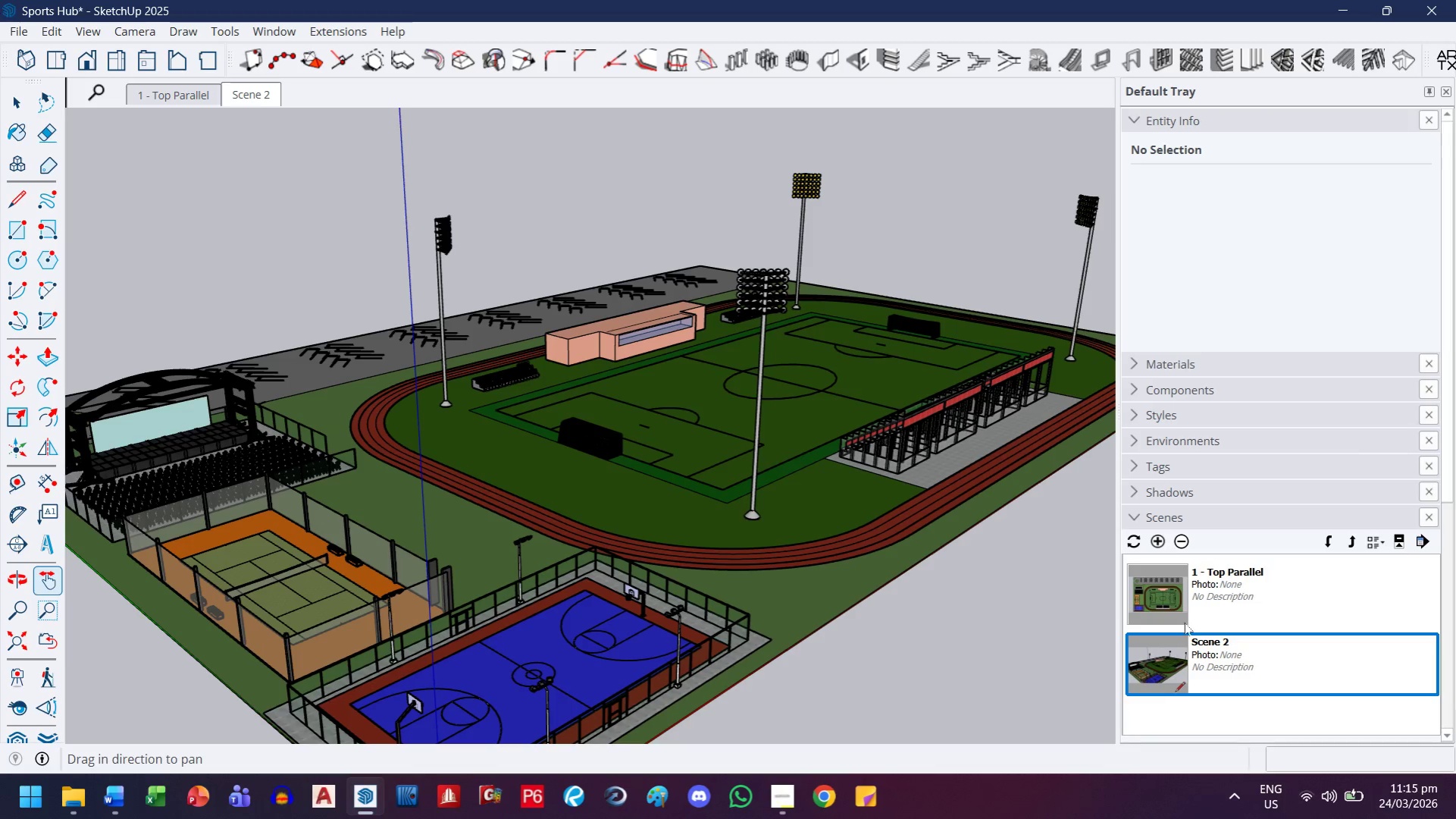 
right_click([1211, 663])
 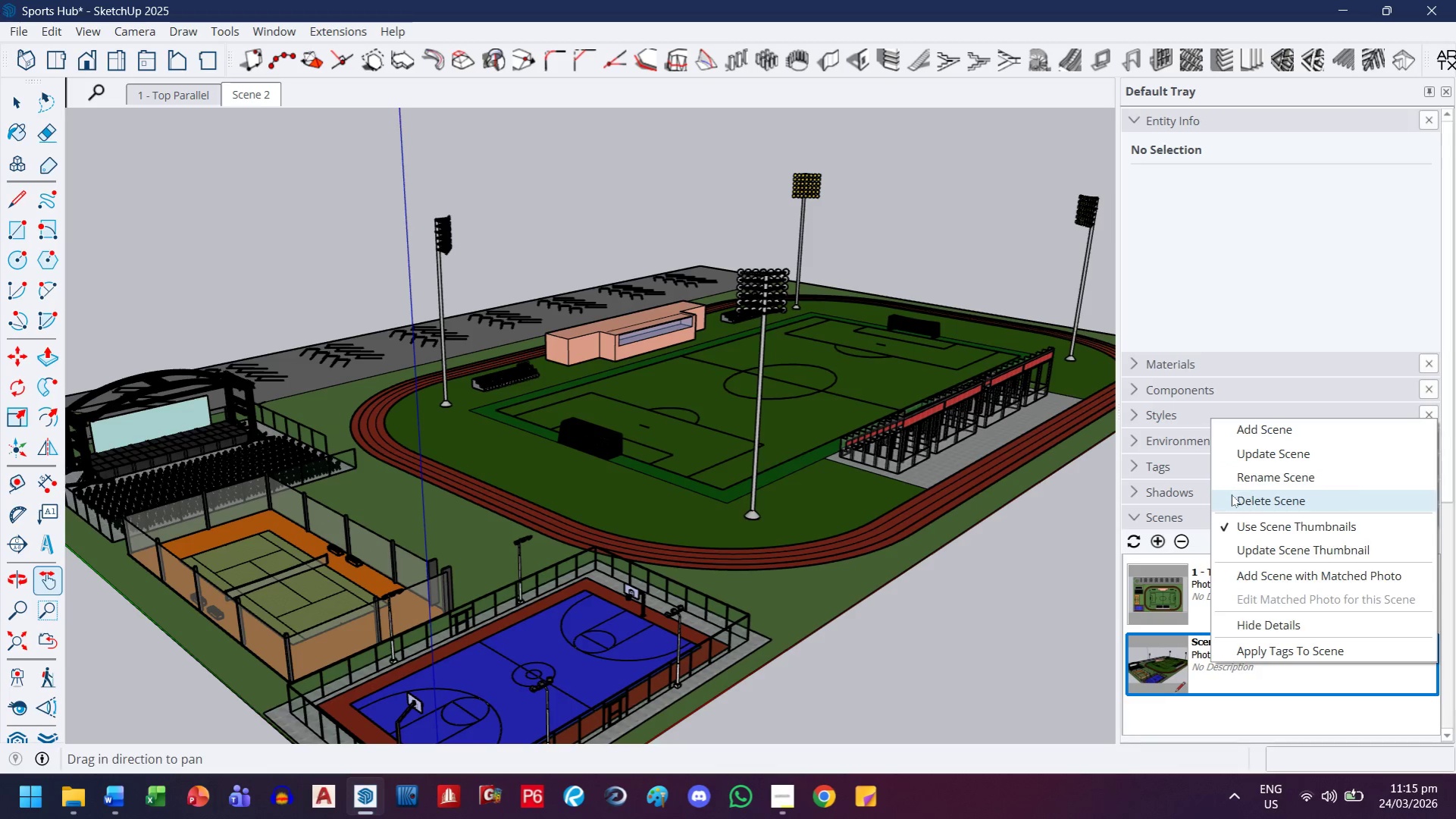 
left_click([1238, 482])
 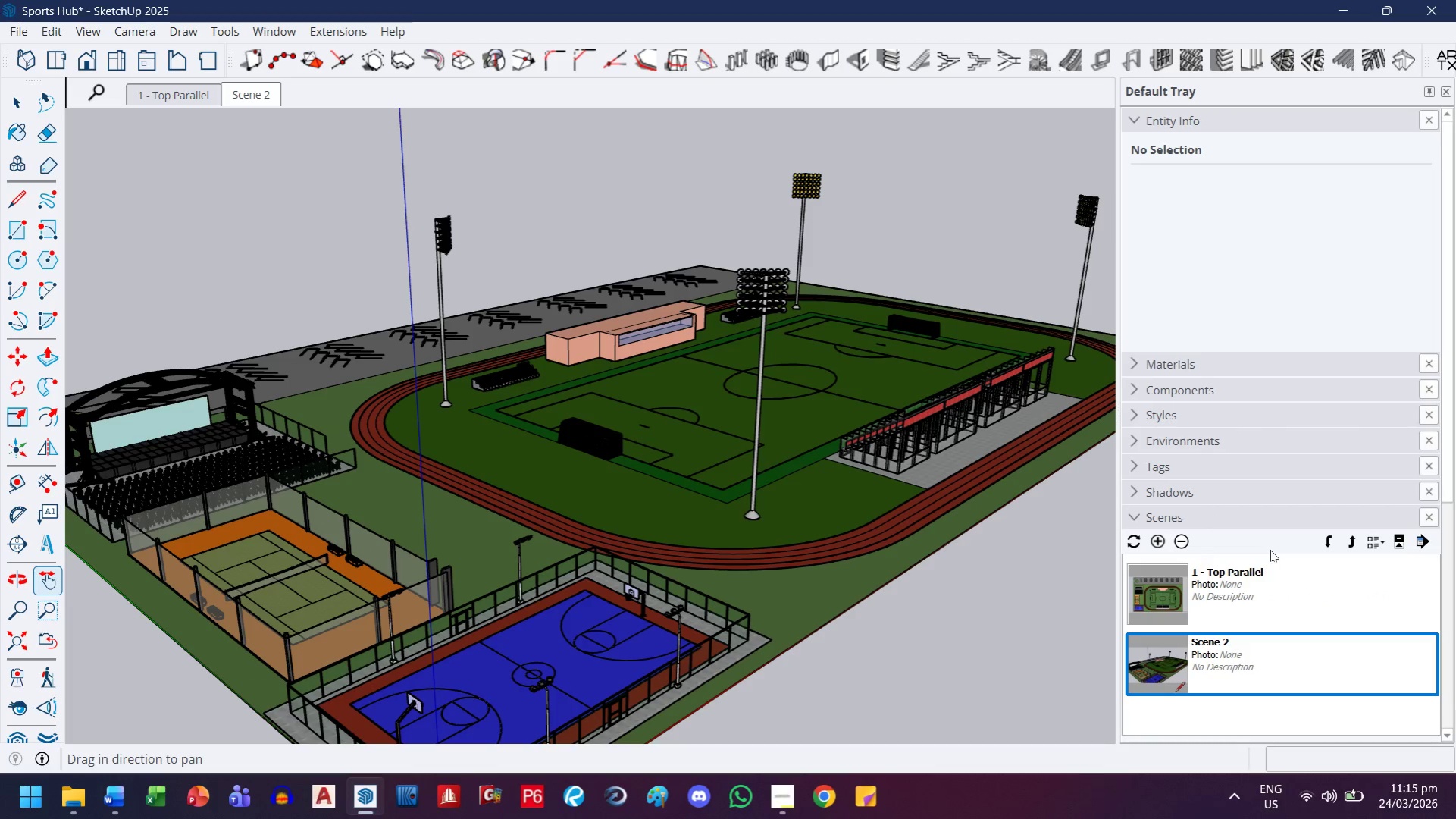 
type(2 - 3/4 Perspective)
 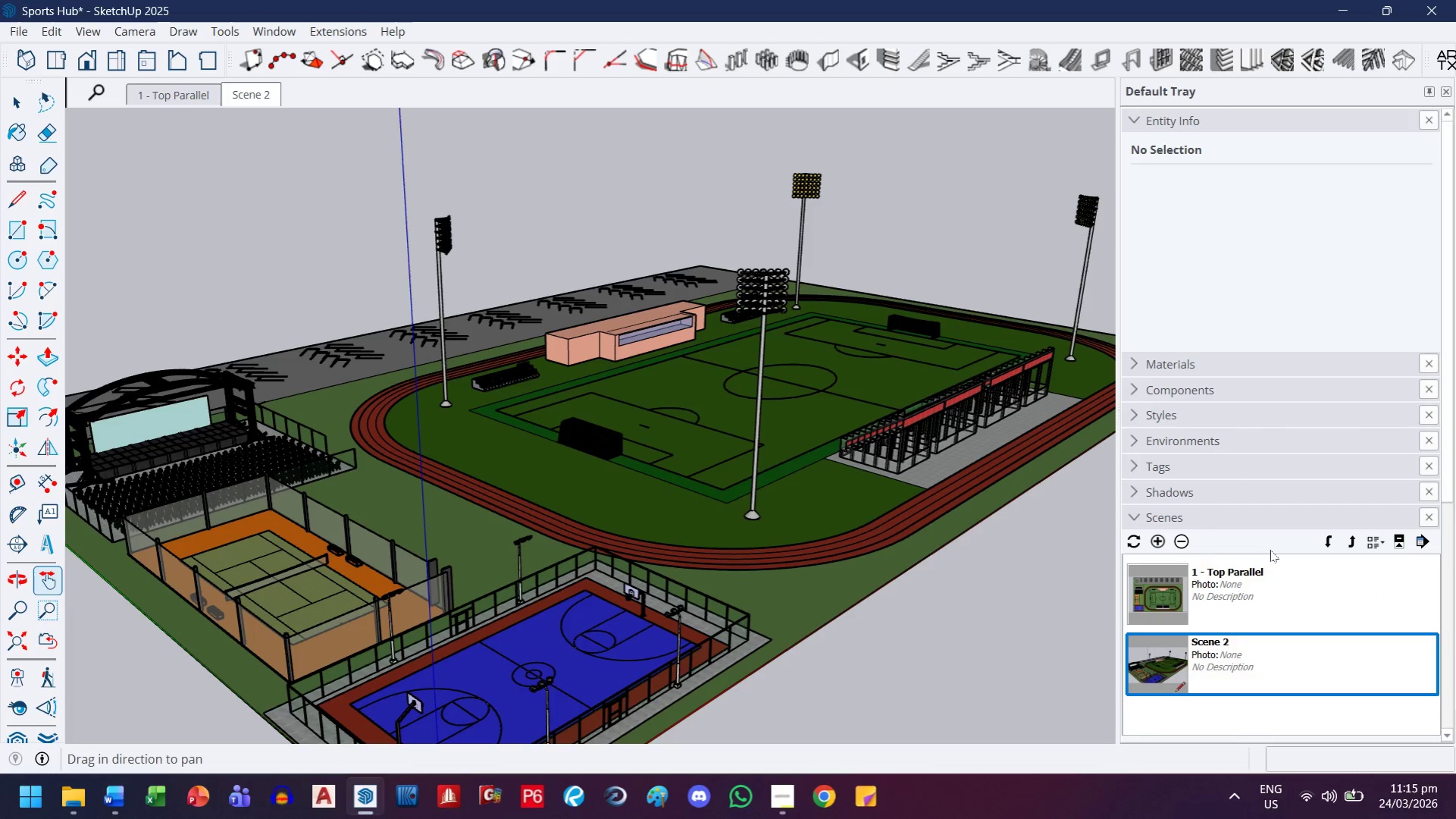 
key(Enter)
 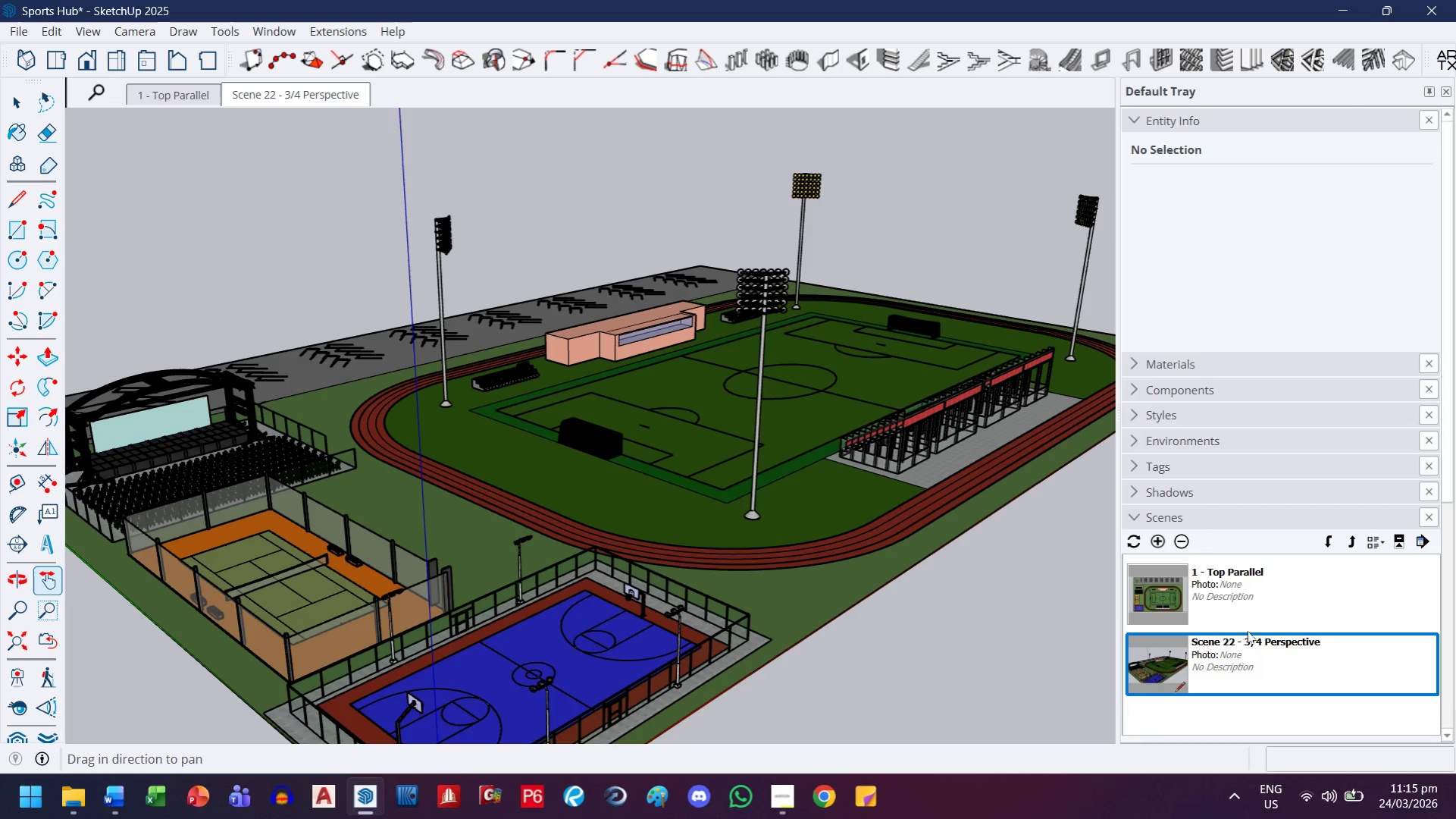 
right_click([1248, 657])
 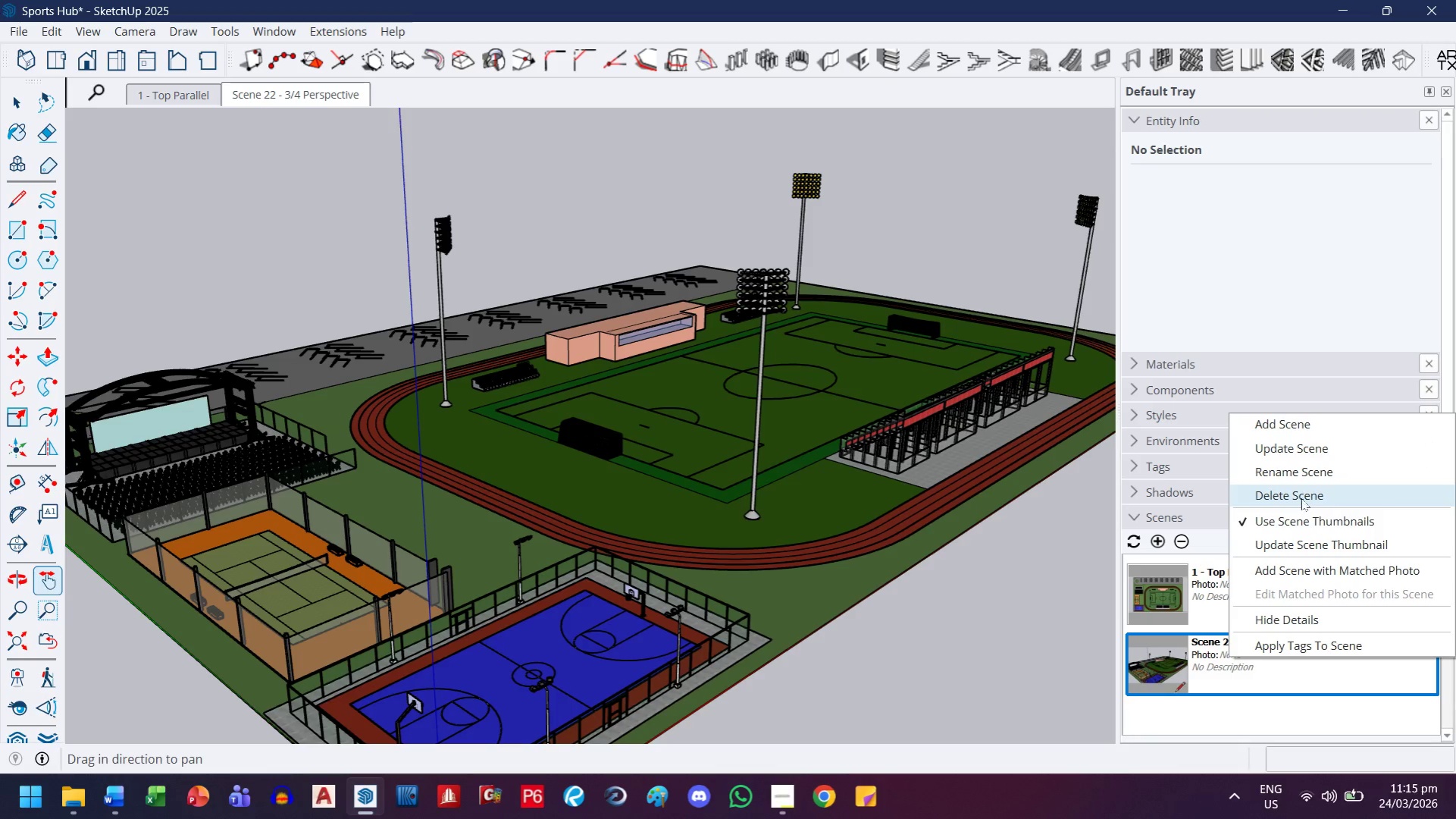 
left_click([1301, 479])
 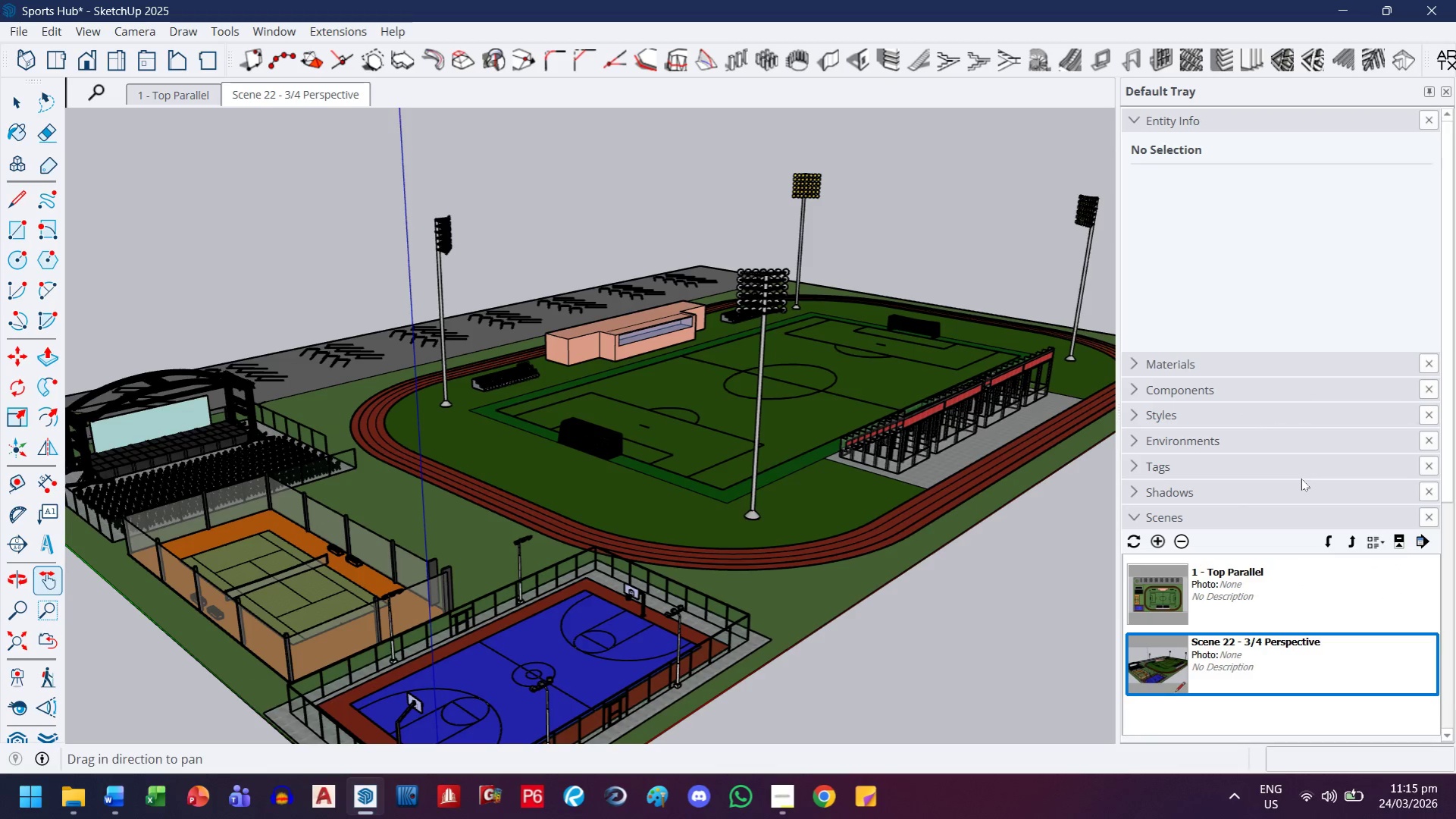 
key(Control+ControlLeft)
 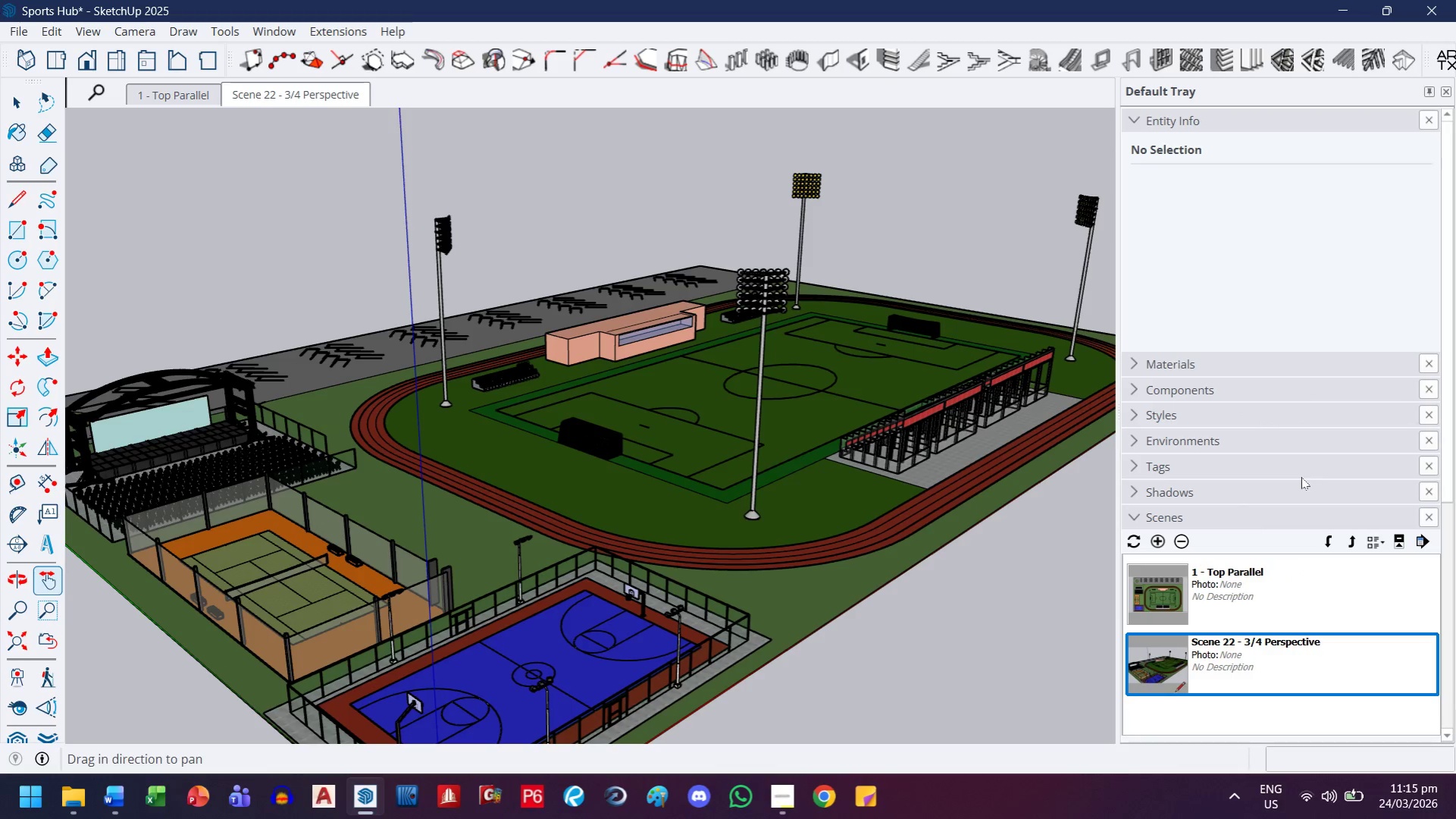 
key(Control+A)
 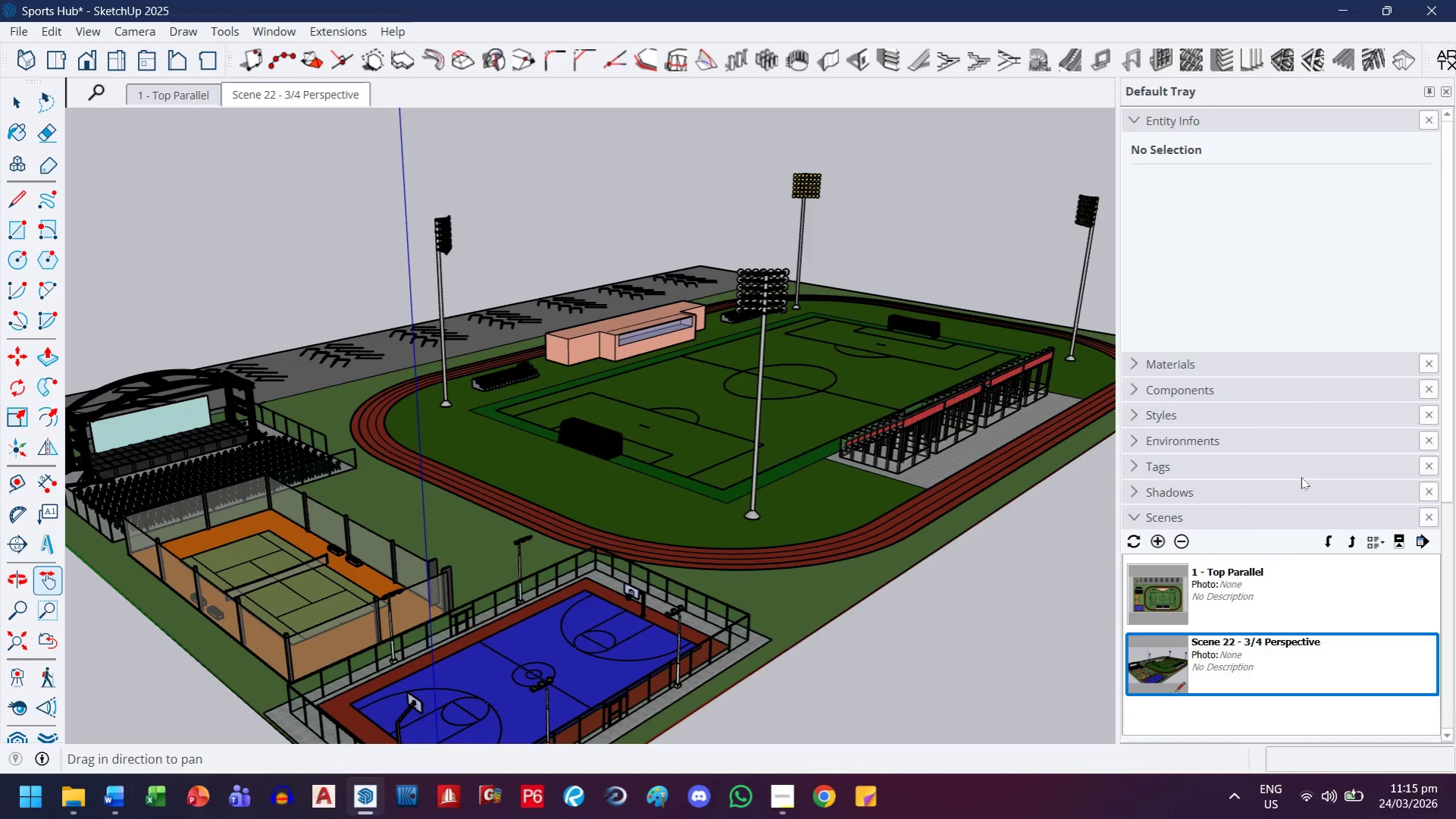 
type(2 - 3/4 Perspective)
 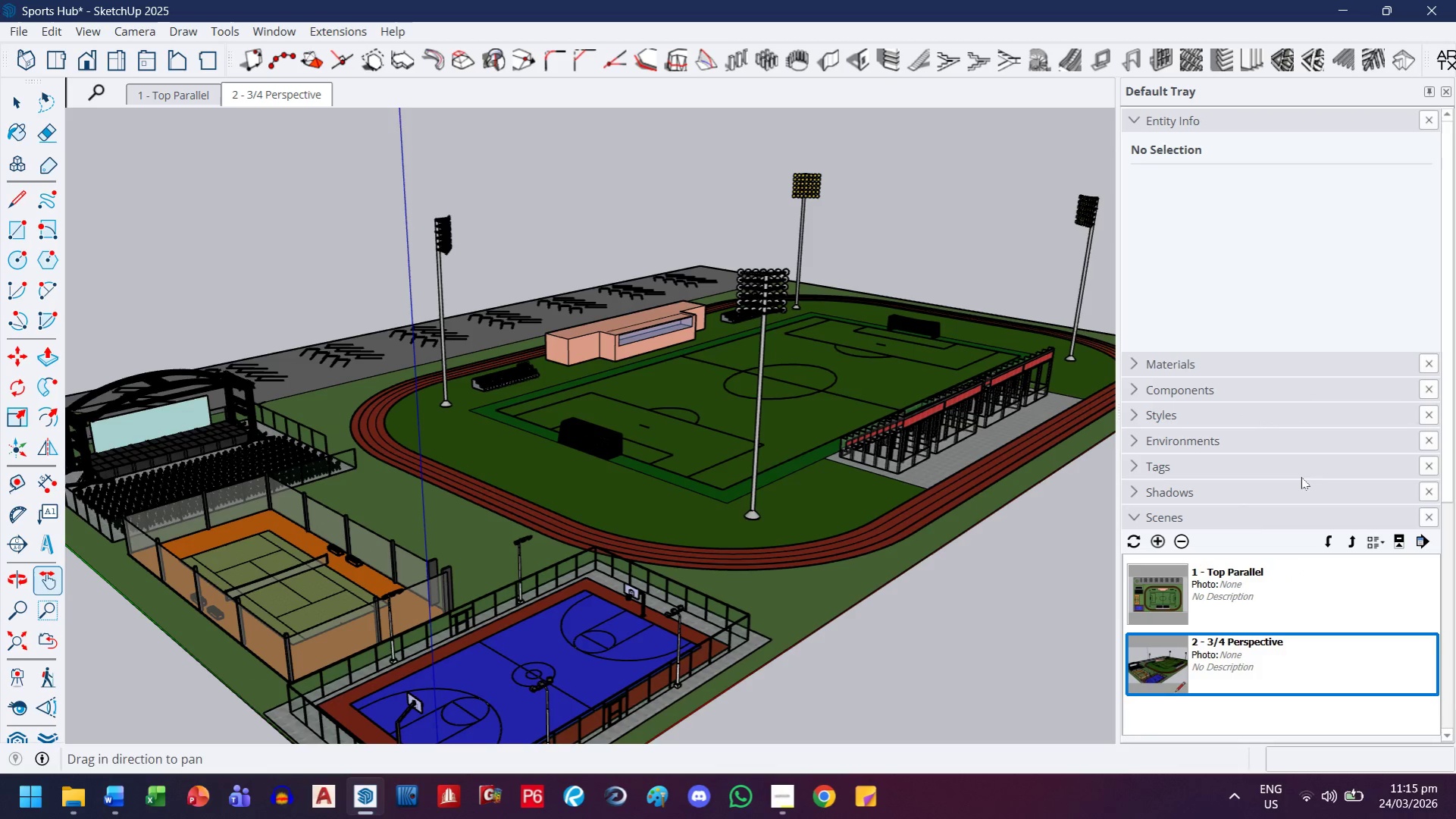 
key(Enter)
 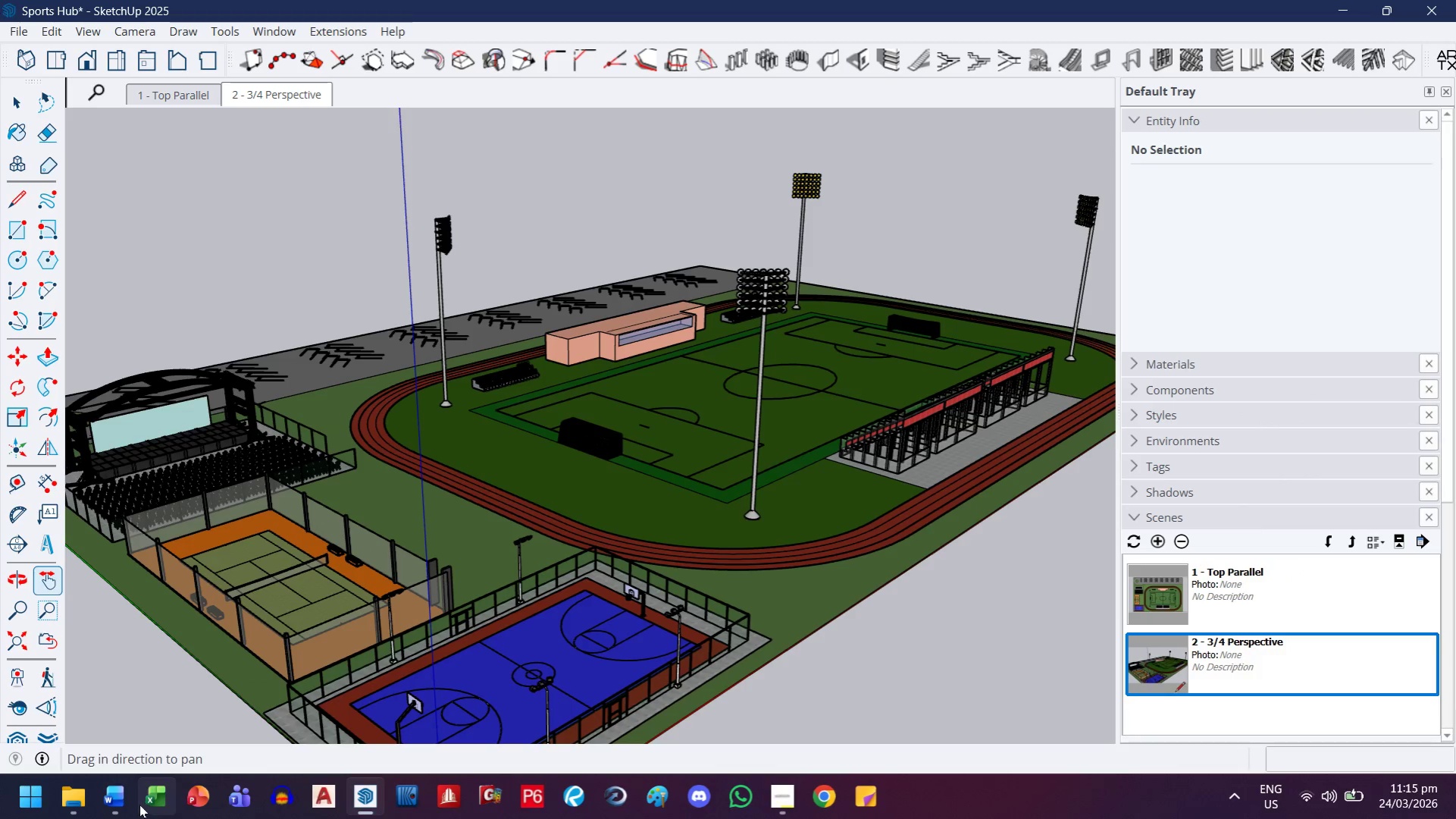 
left_click([89, 797])
 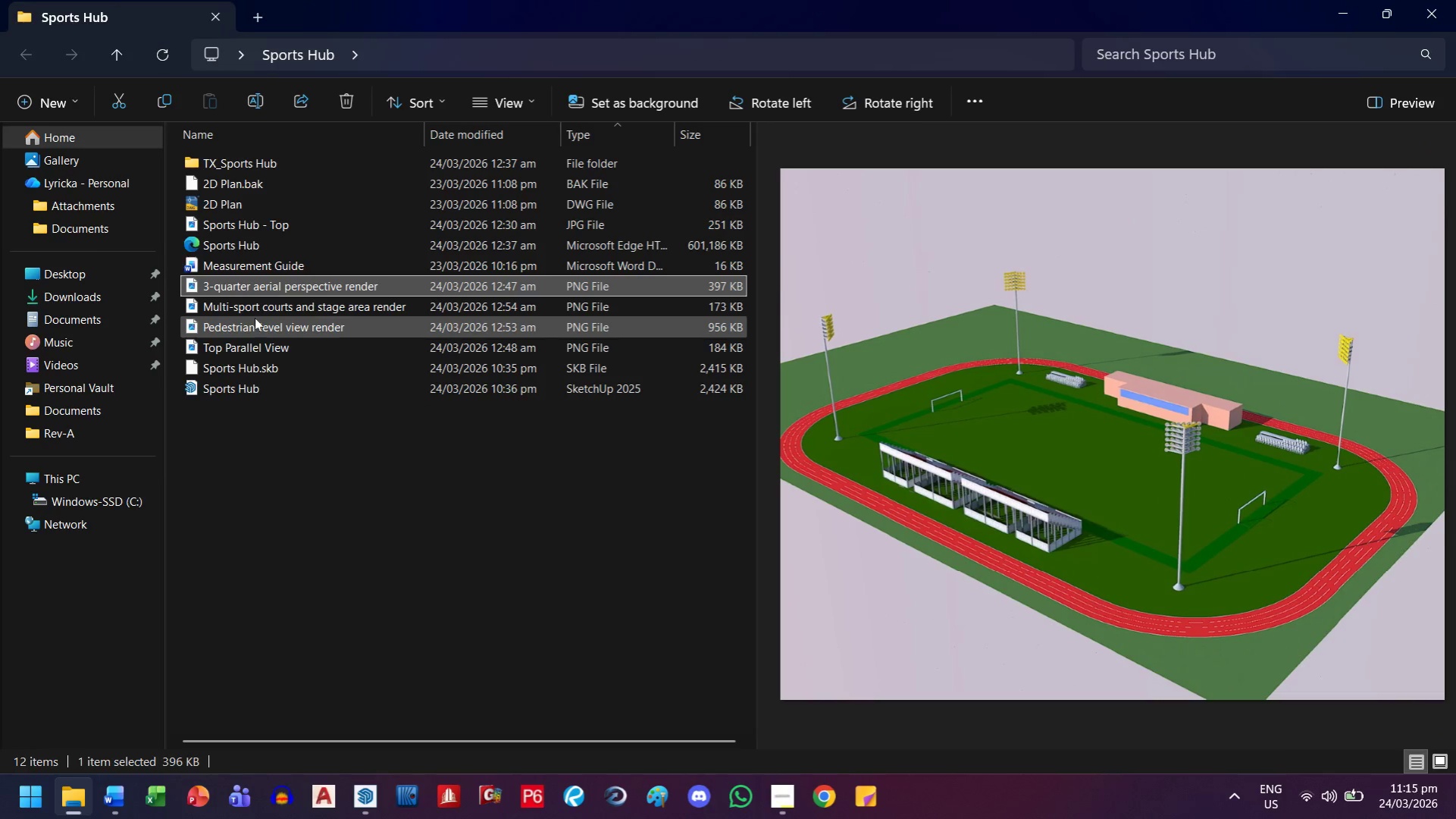 
left_click([258, 312])
 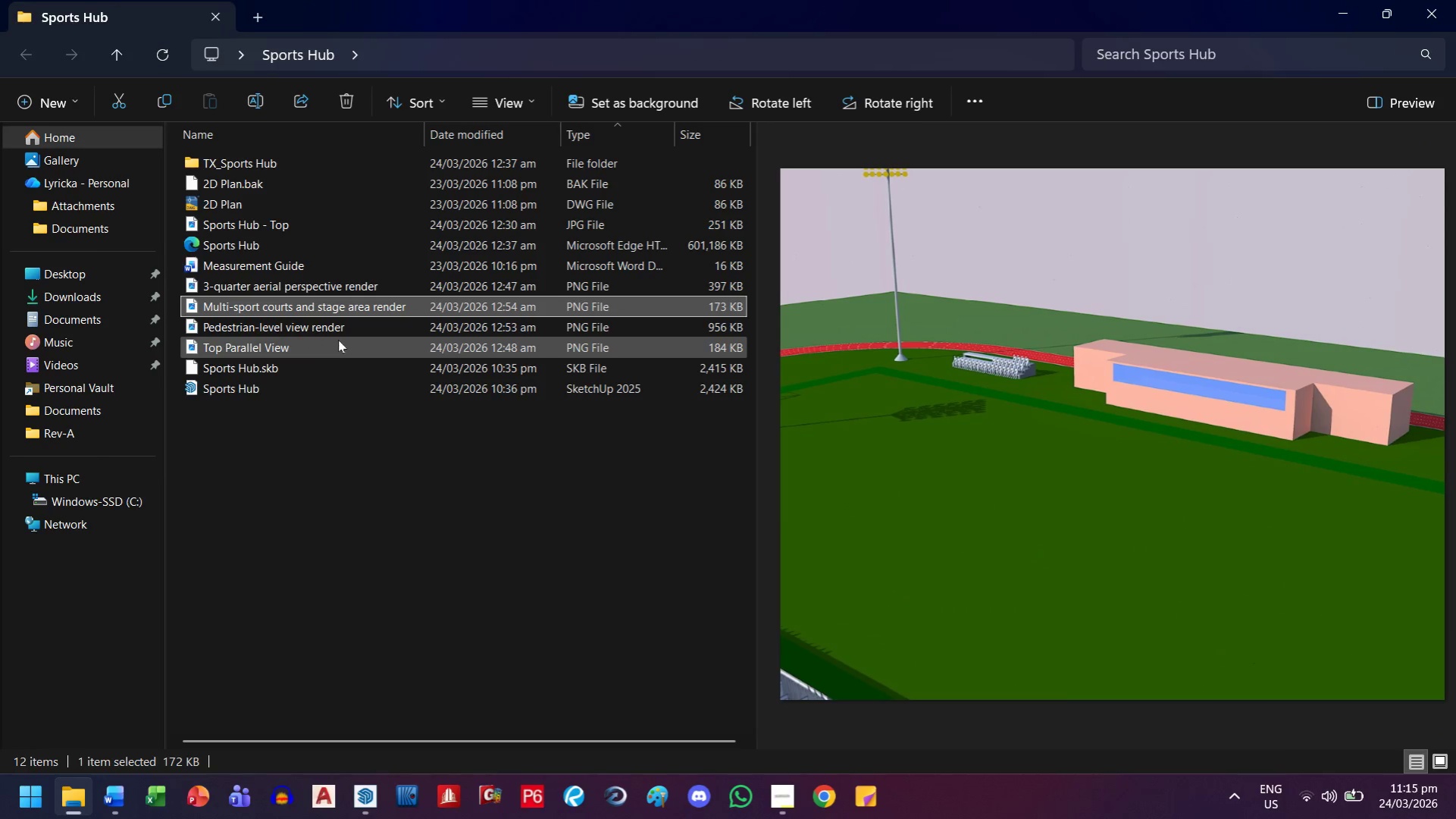 
left_click([341, 334])
 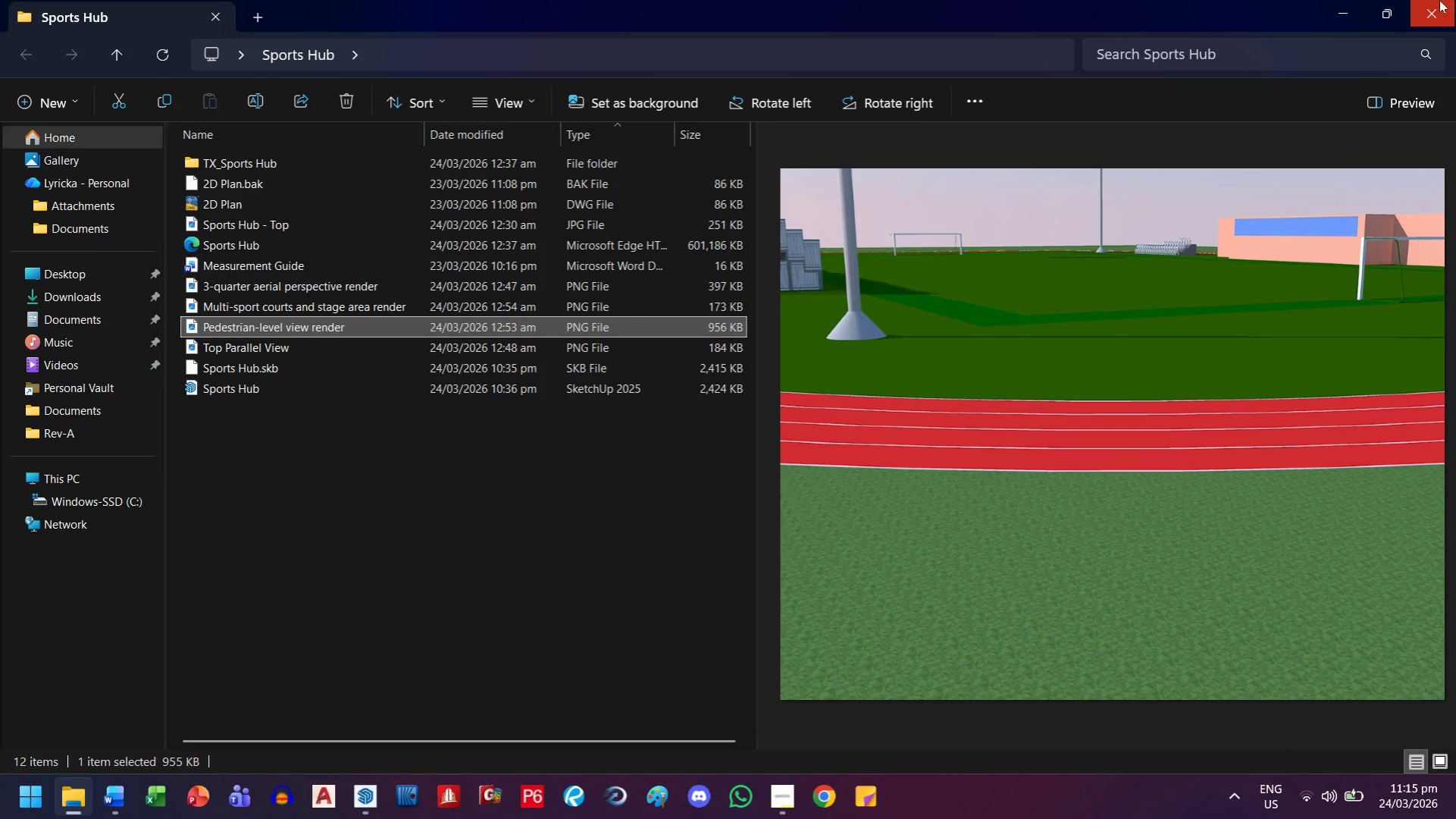 
left_click([1353, 7])
 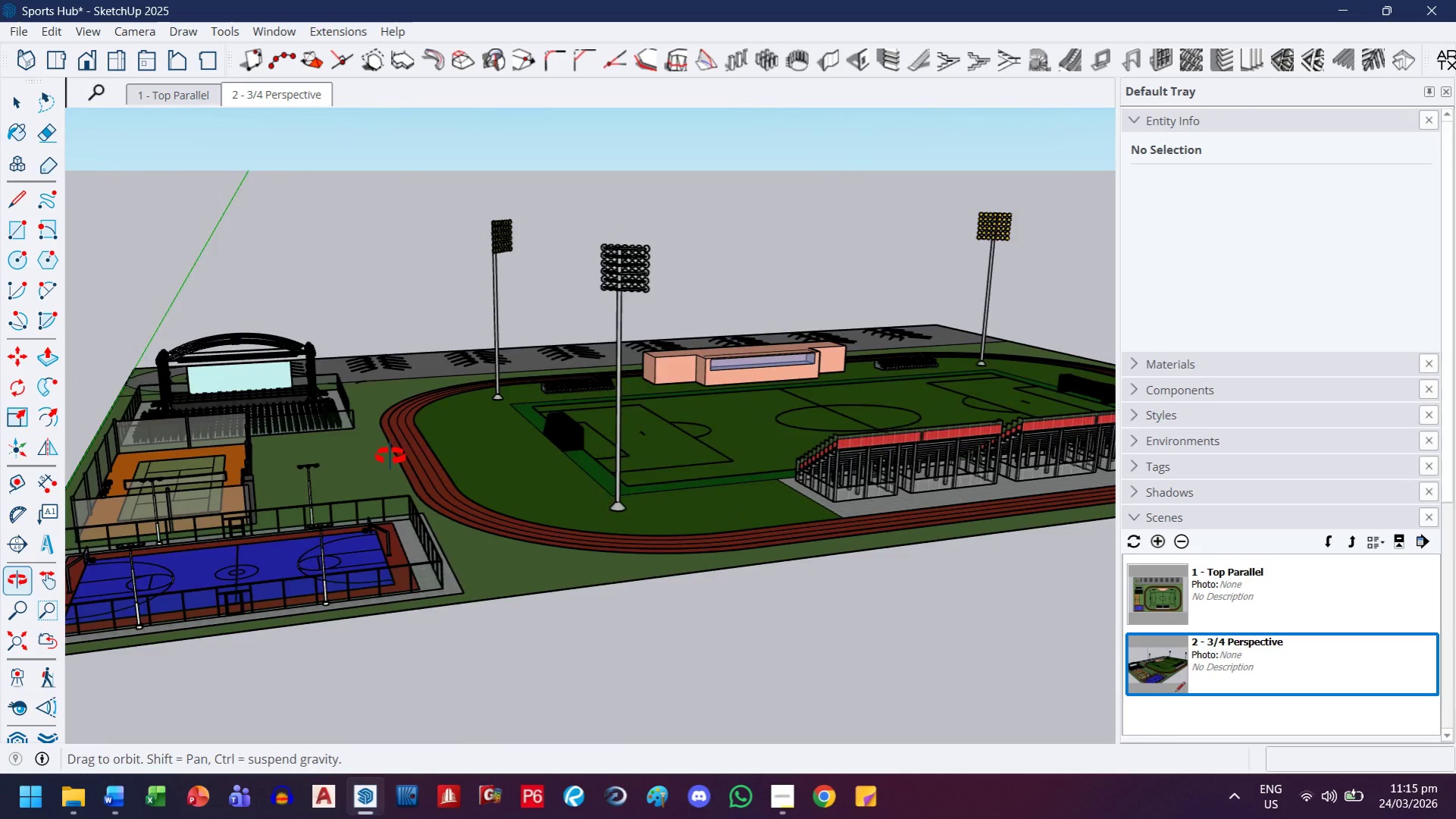 
scroll: coordinate [802, 546], scroll_direction: up, amount: 13.0
 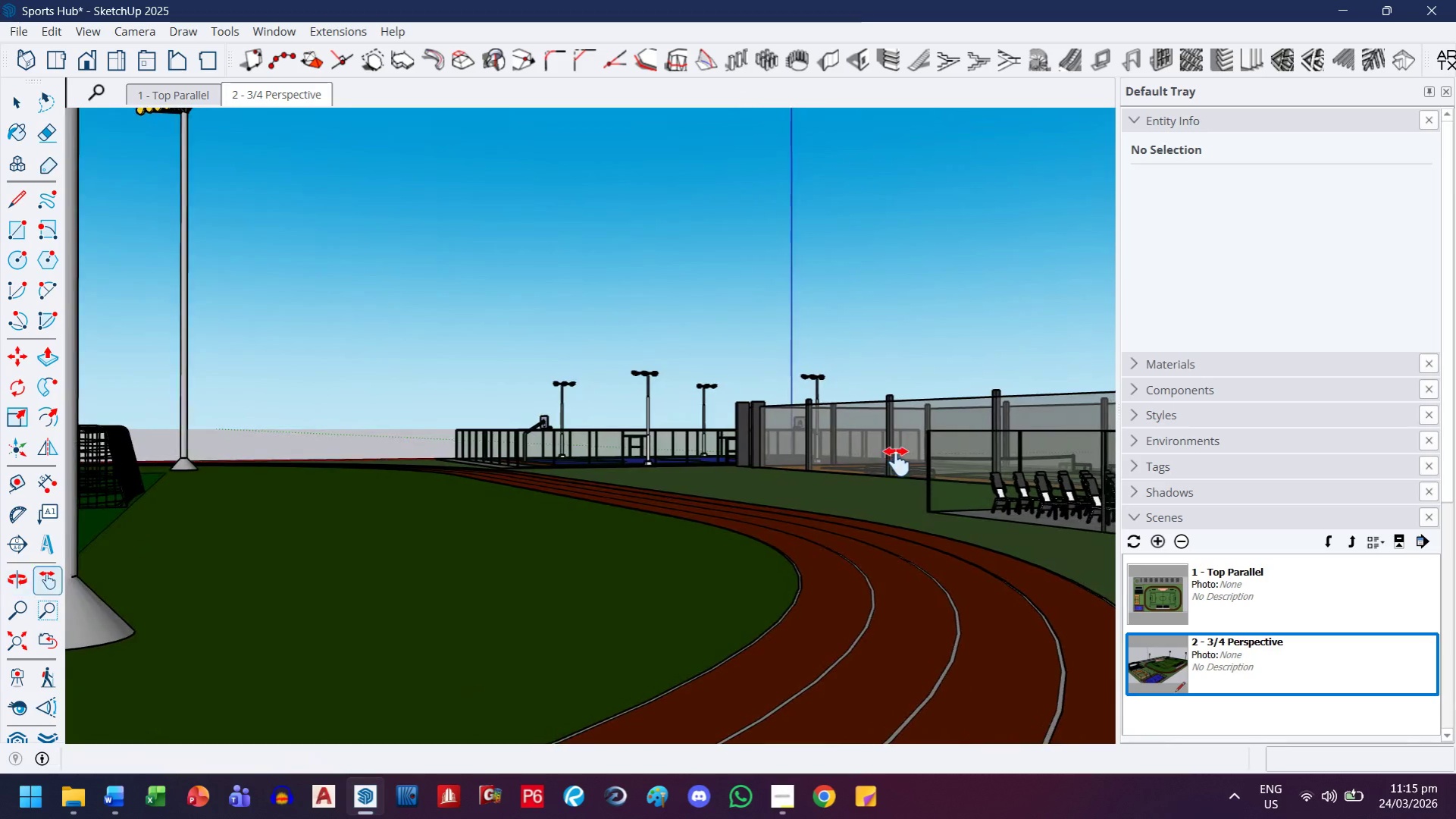 
left_click_drag(start_coordinate=[872, 448], to_coordinate=[738, 476])
 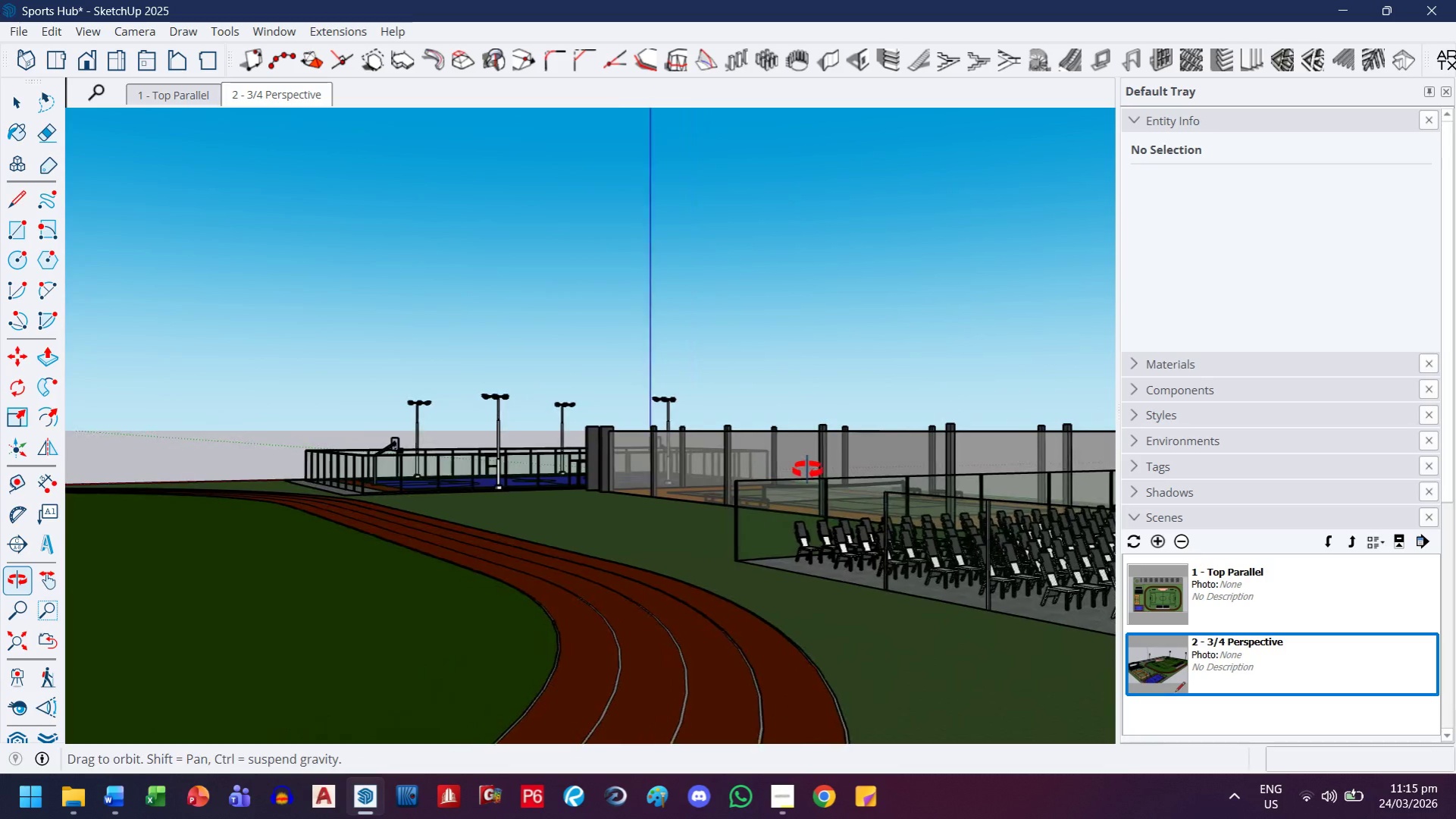 
left_click_drag(start_coordinate=[798, 488], to_coordinate=[644, 475])
 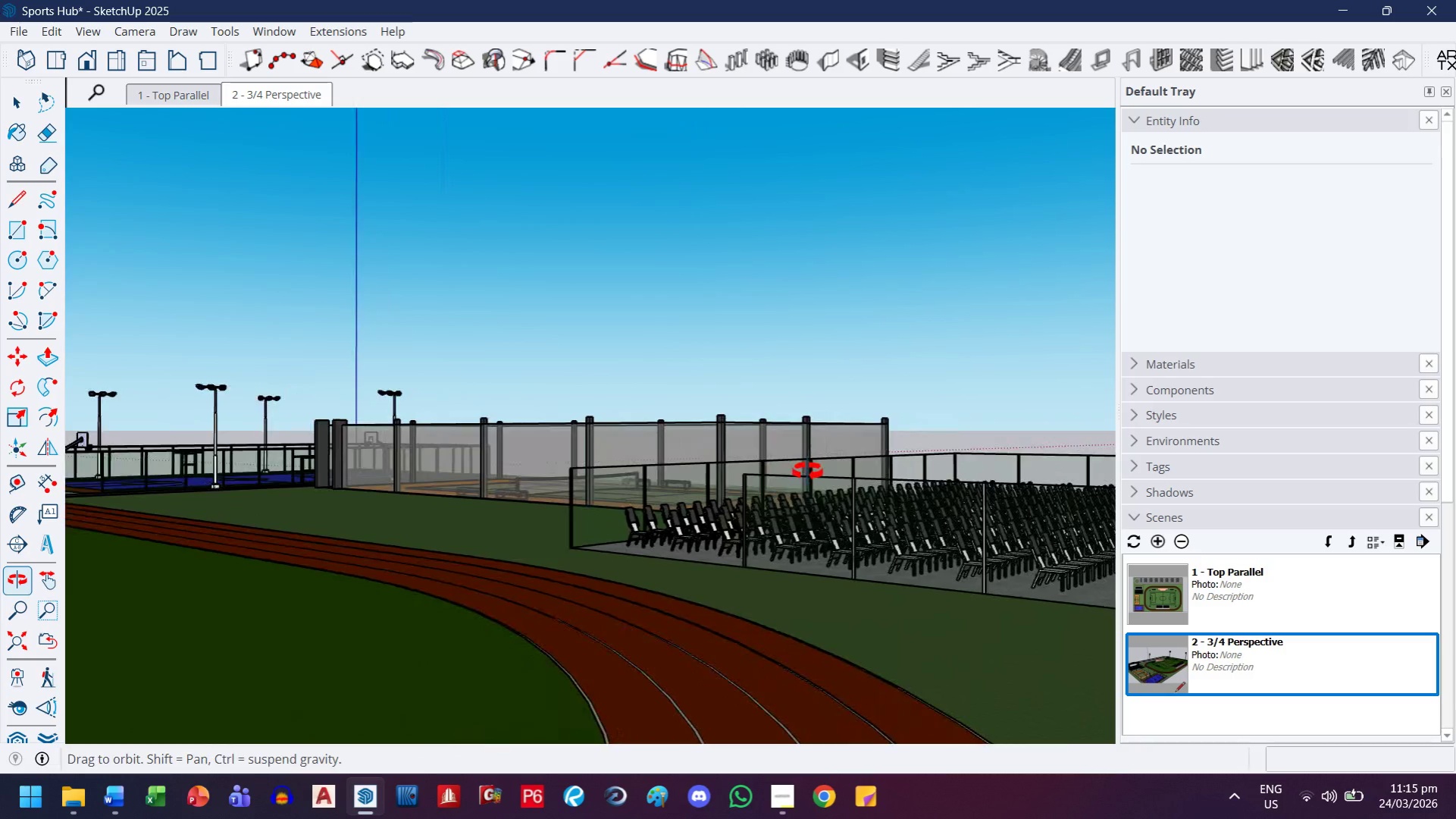 
left_click_drag(start_coordinate=[775, 493], to_coordinate=[653, 515])
 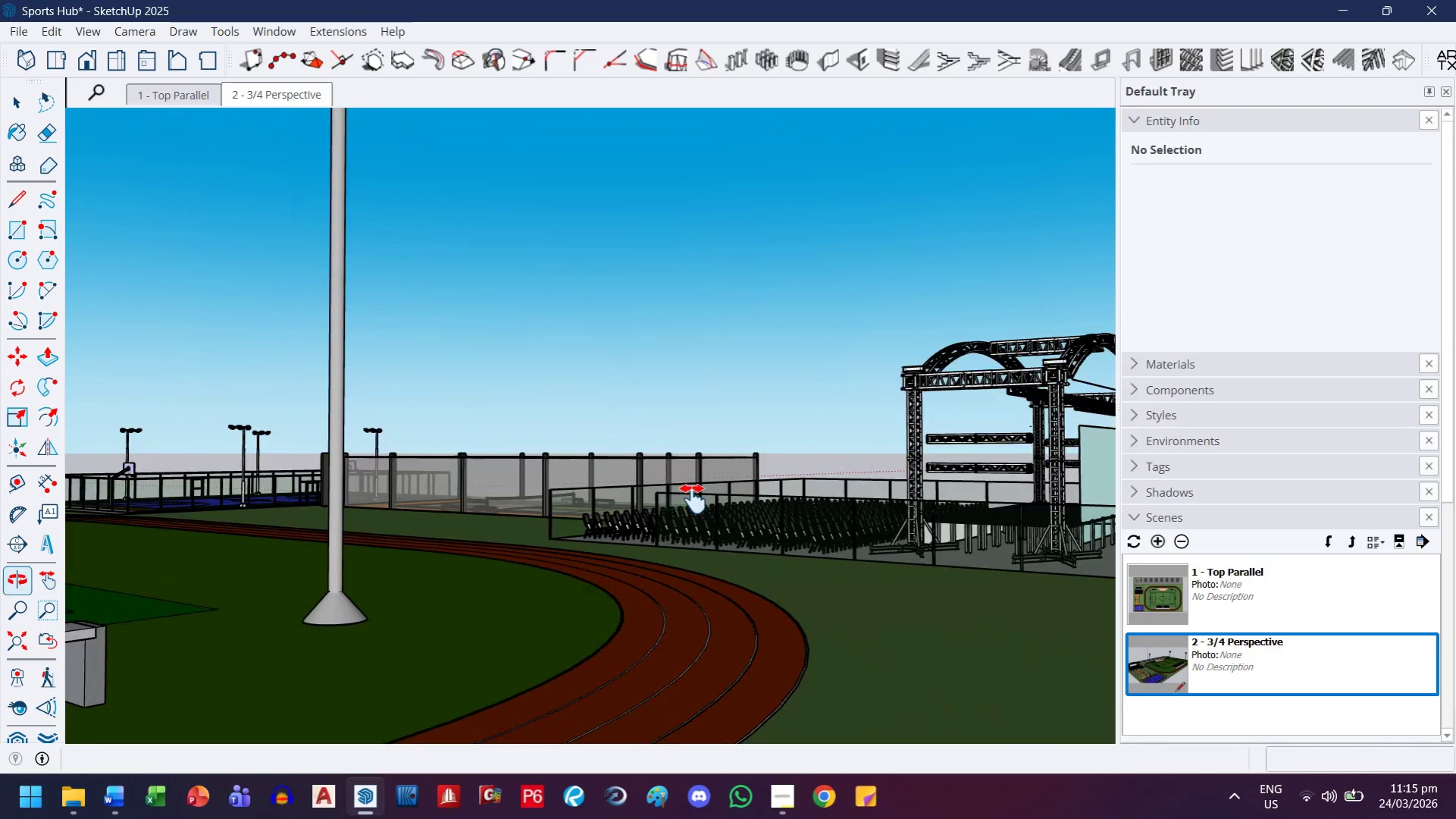 
scroll: coordinate [693, 499], scroll_direction: down, amount: 16.0
 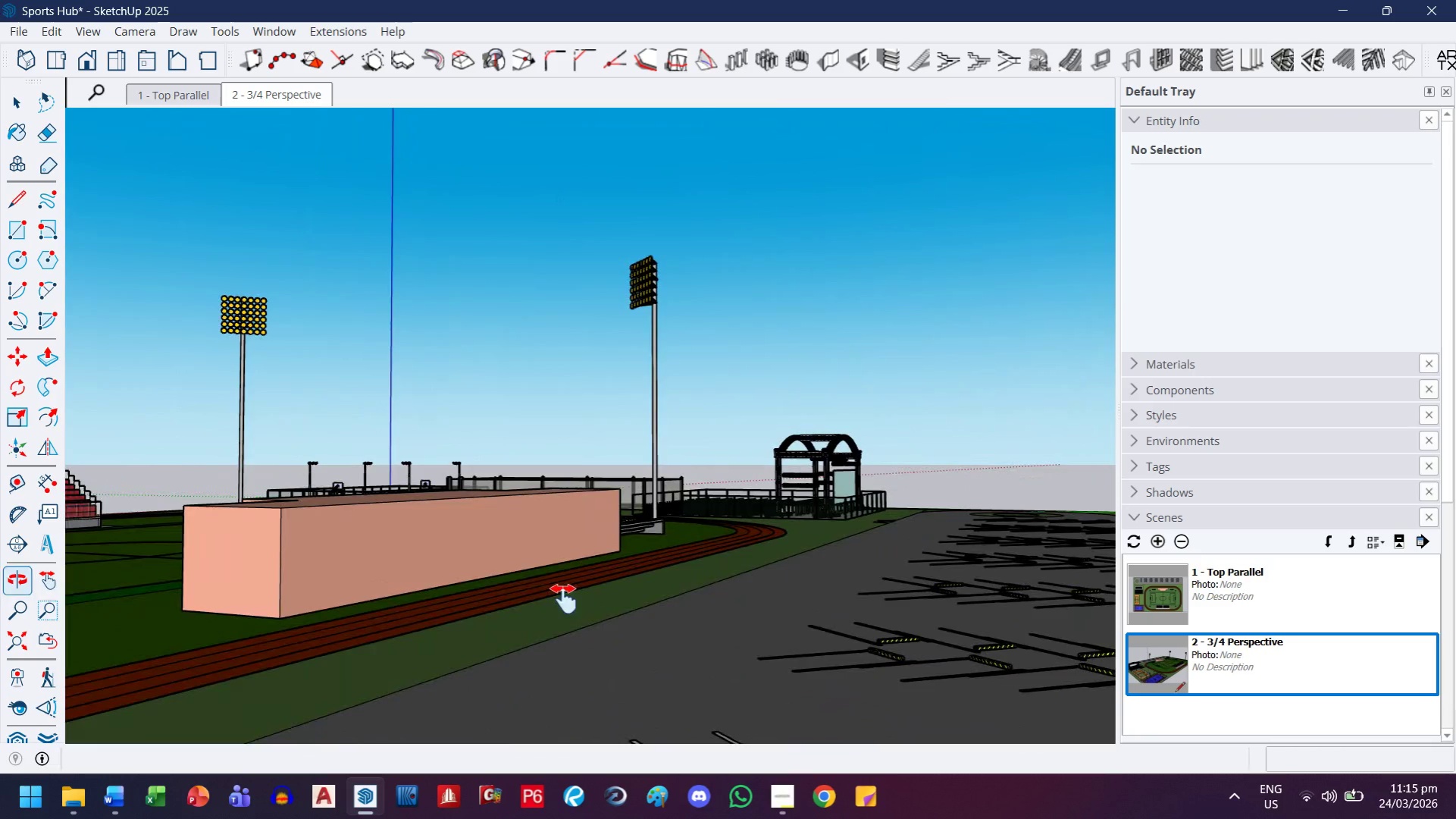 
left_click_drag(start_coordinate=[542, 601], to_coordinate=[760, 540])
 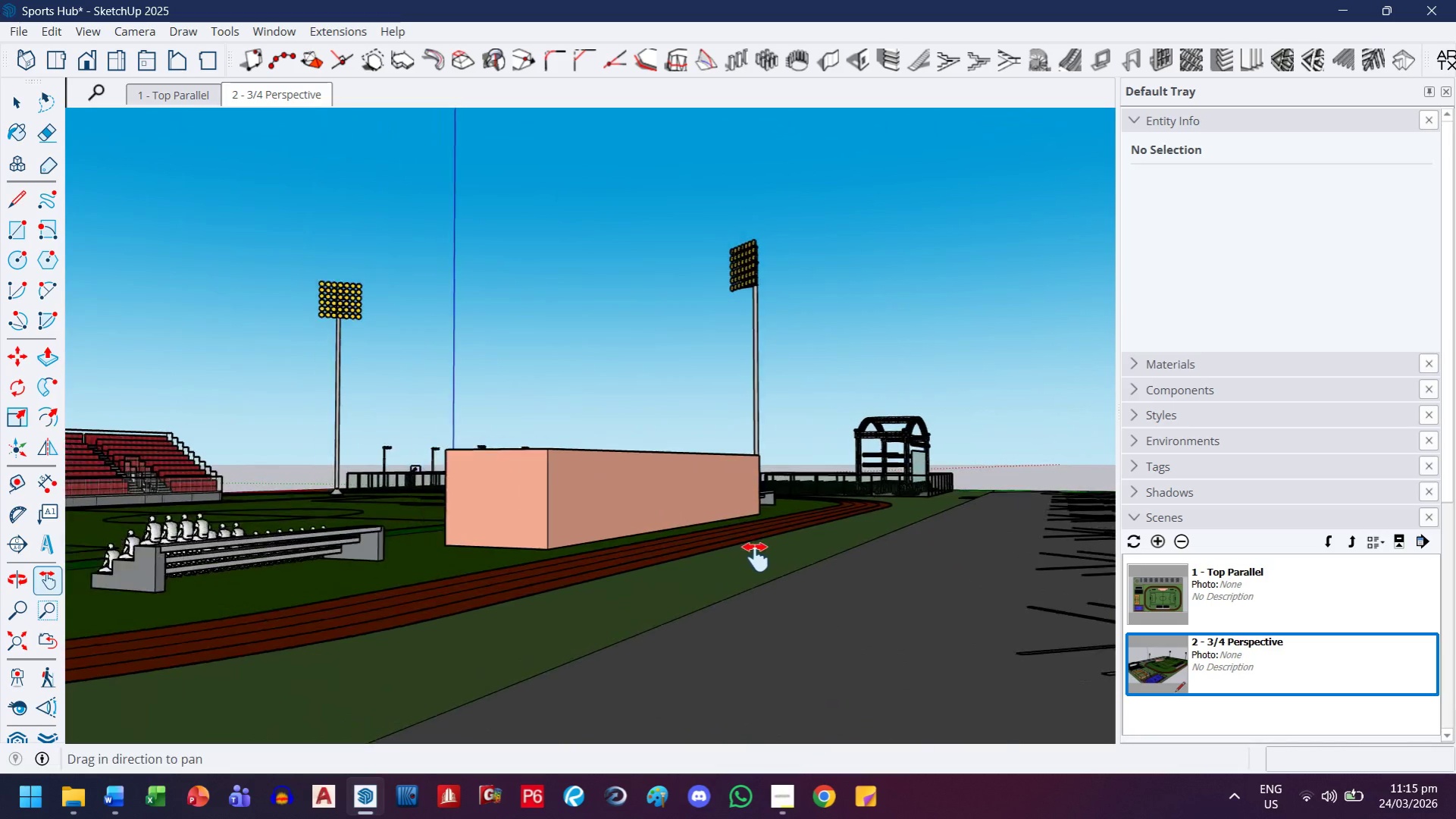 
left_click_drag(start_coordinate=[440, 598], to_coordinate=[615, 617])
 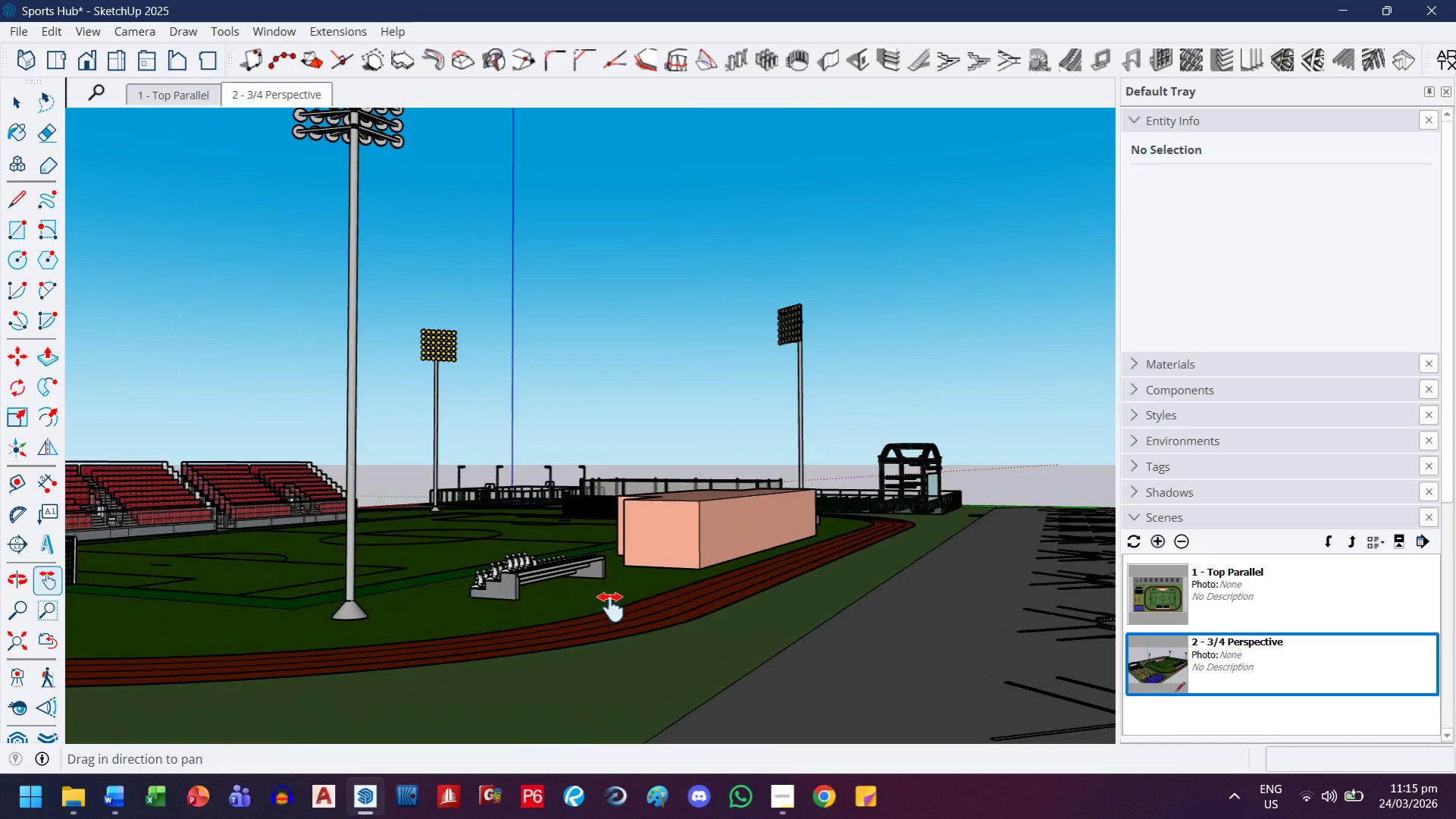 
scroll: coordinate [443, 597], scroll_direction: down, amount: 6.0
 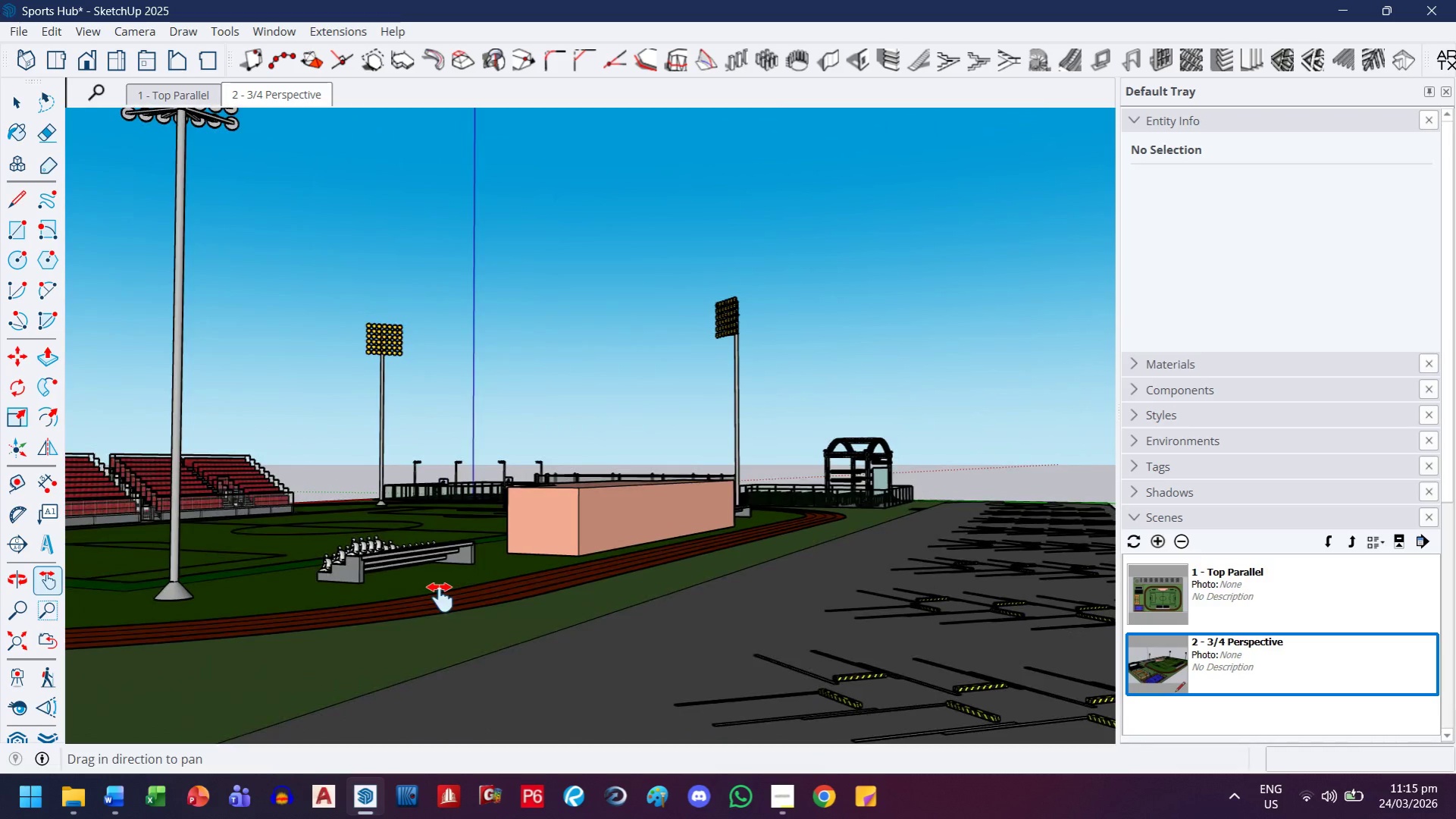 
left_click_drag(start_coordinate=[480, 627], to_coordinate=[894, 607])
 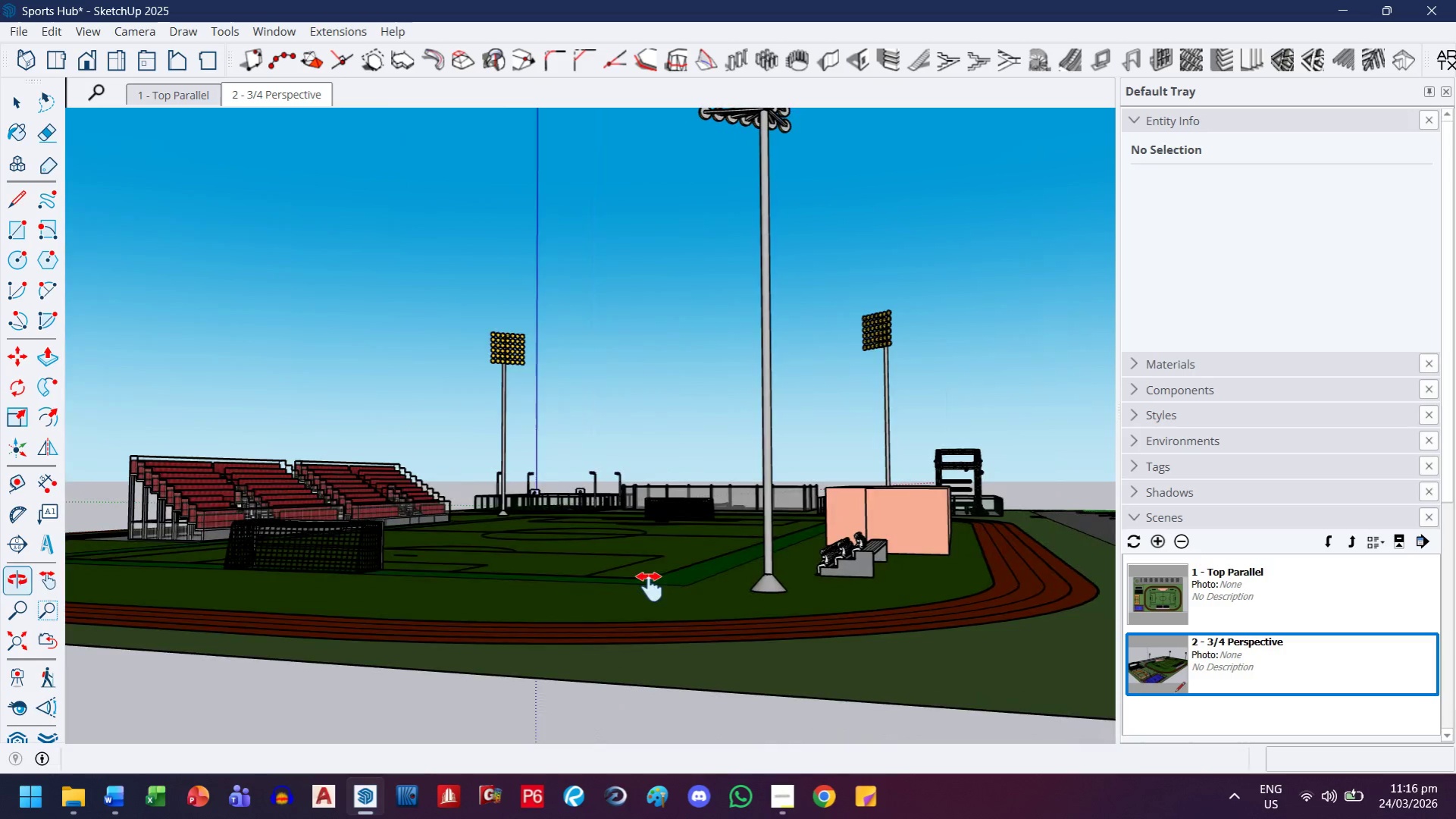 
scroll: coordinate [581, 539], scroll_direction: up, amount: 1.0
 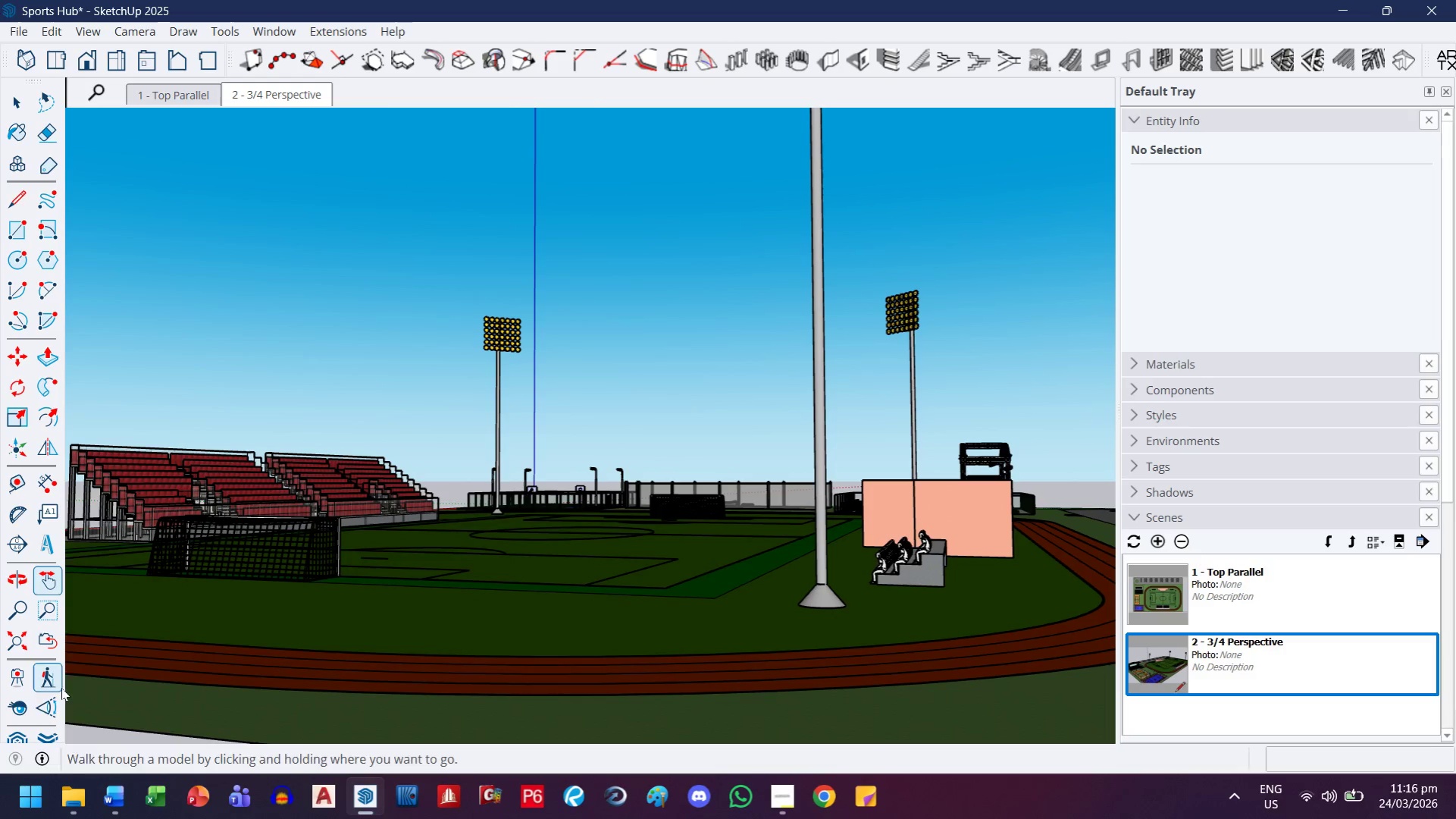 
left_click([8, 712])
 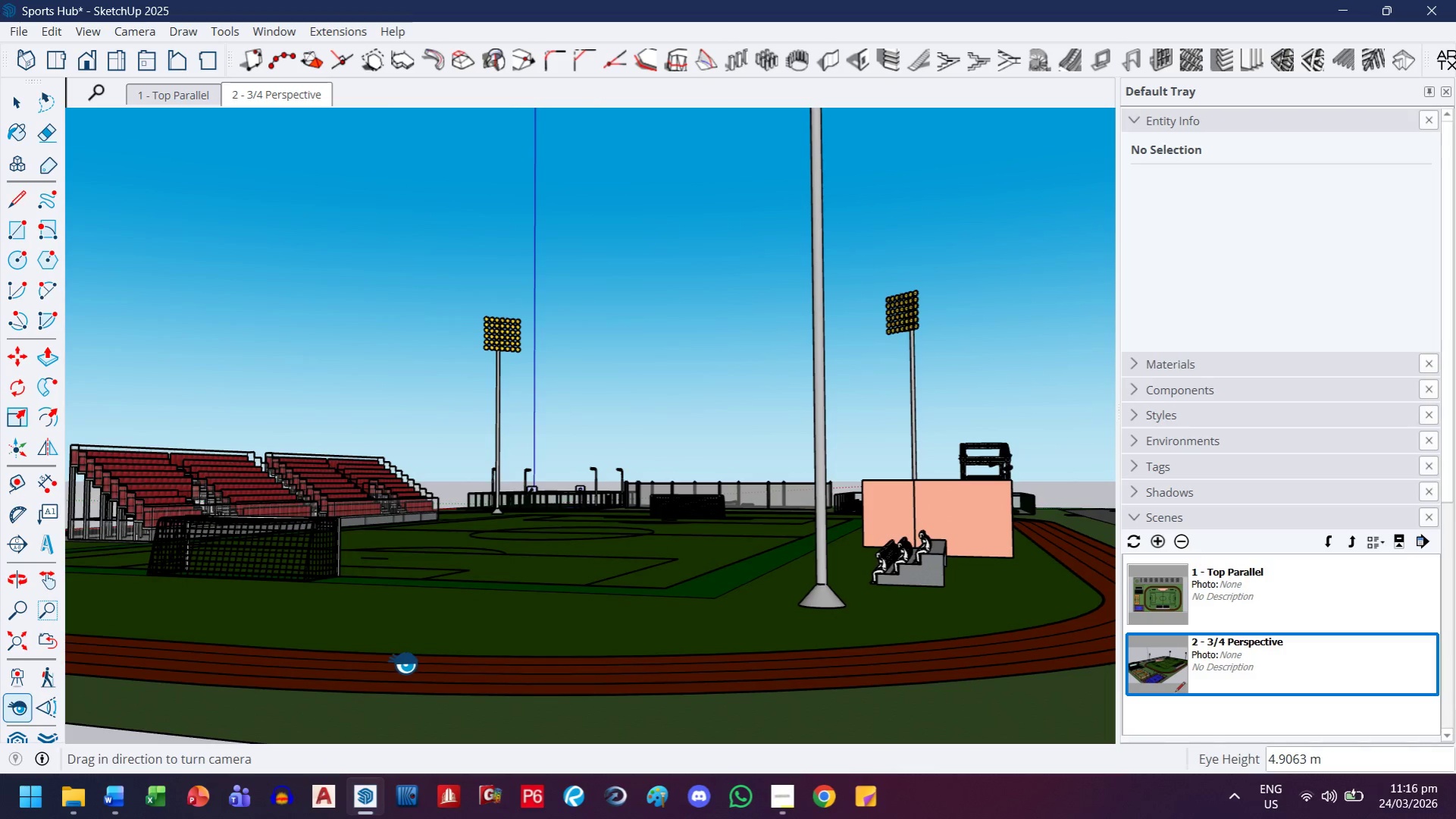 
left_click_drag(start_coordinate=[402, 663], to_coordinate=[187, 664])
 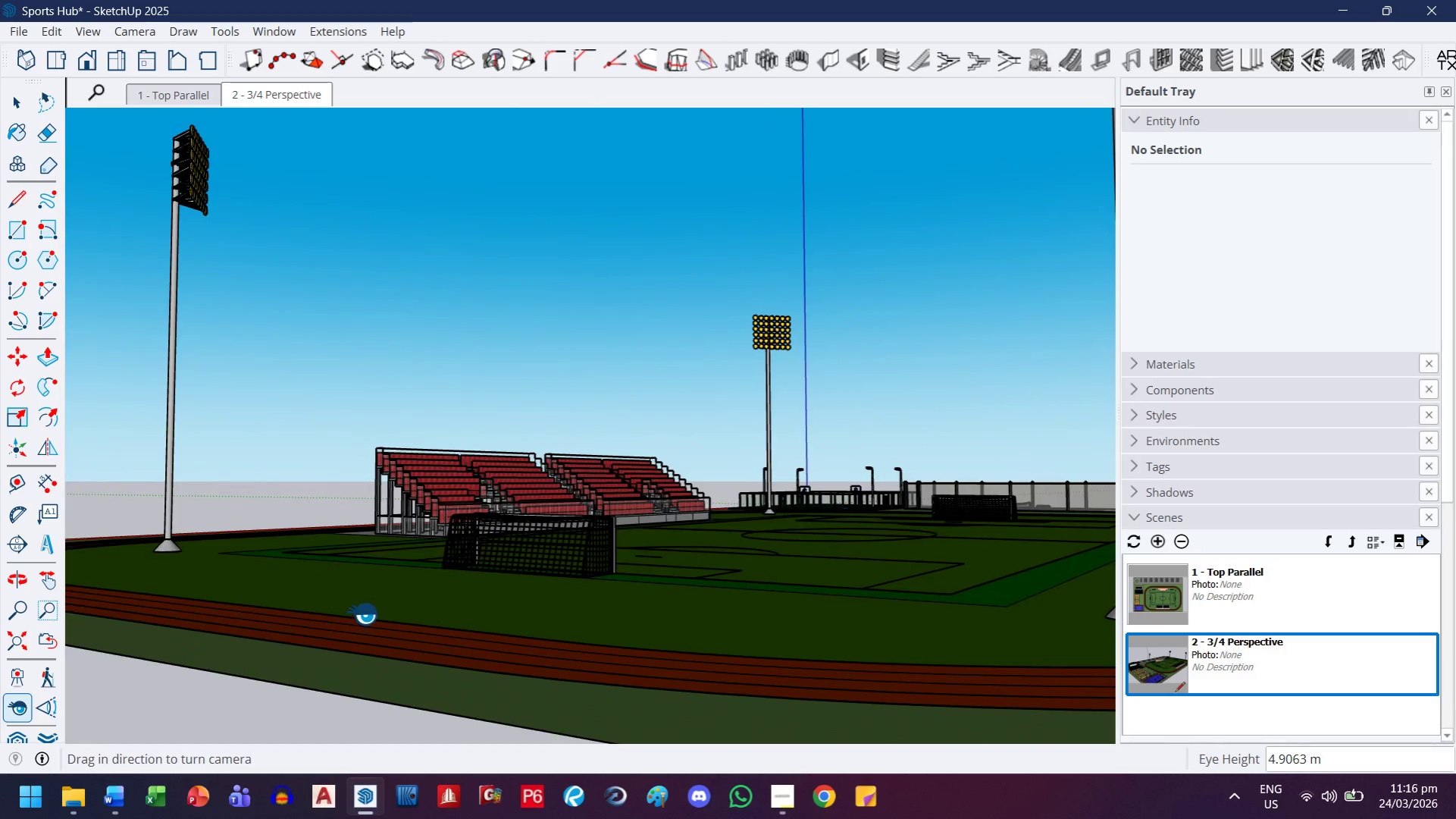 
scroll: coordinate [415, 557], scroll_direction: up, amount: 13.0
 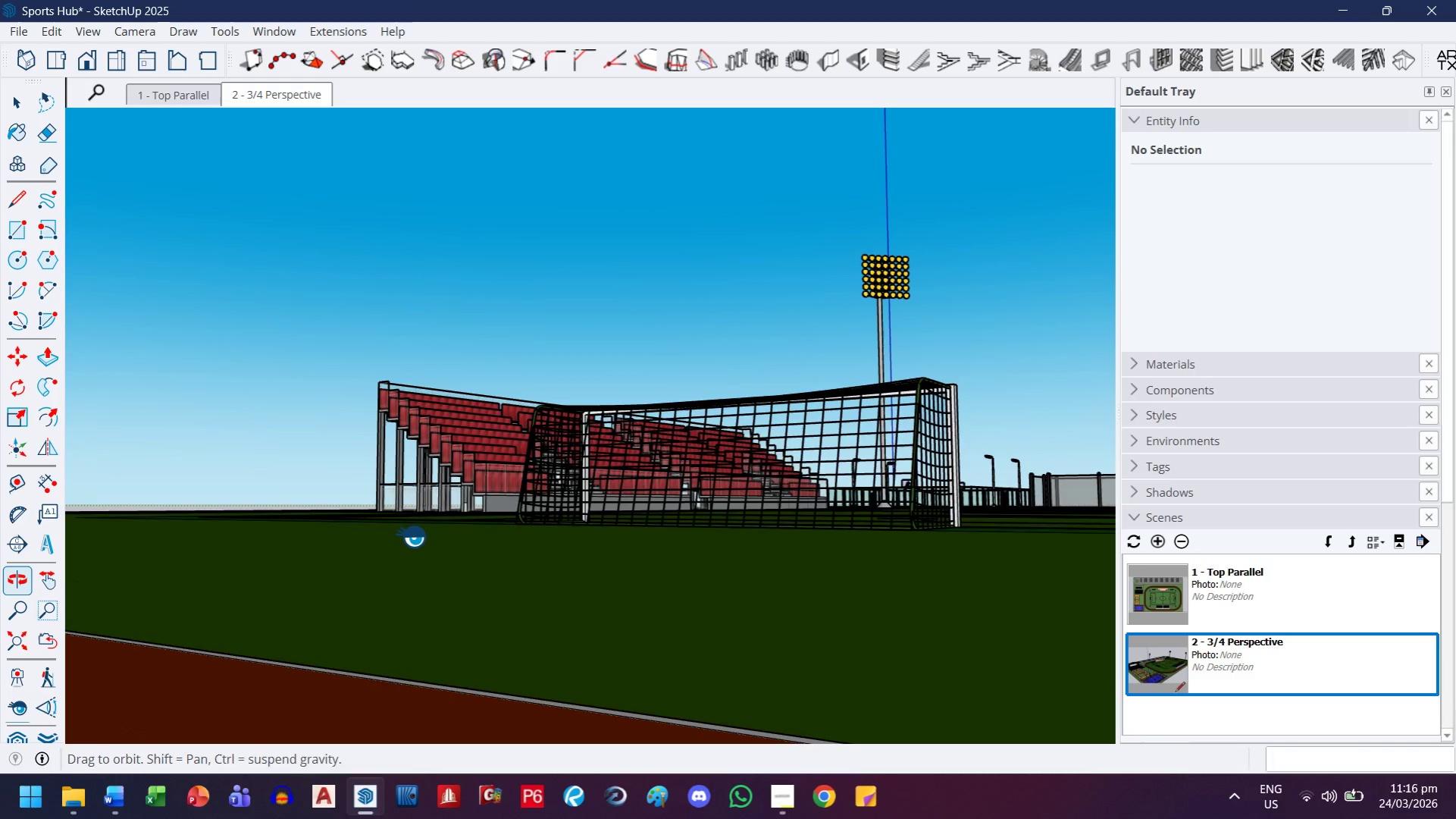 
scroll: coordinate [411, 536], scroll_direction: down, amount: 2.0
 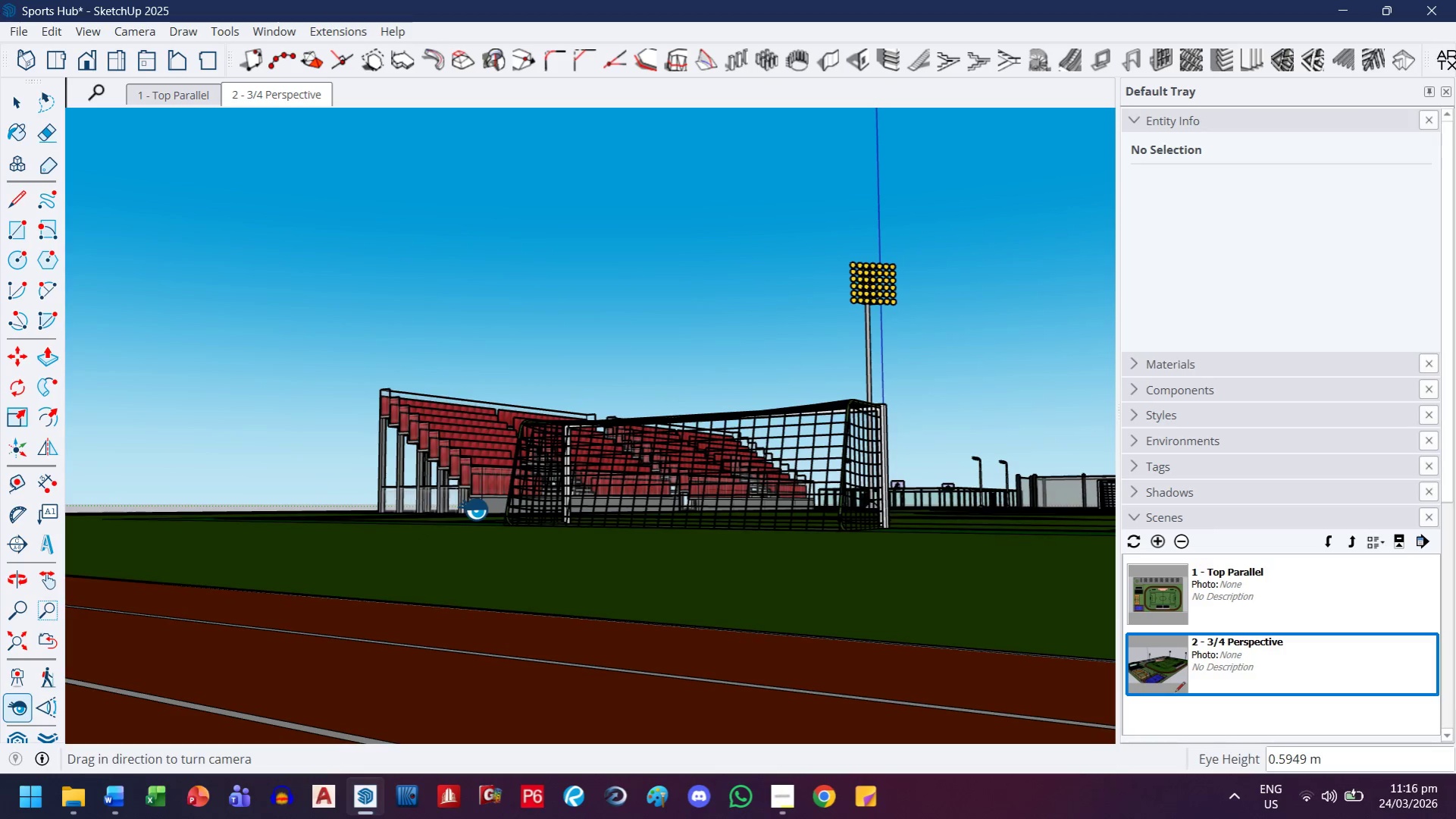 
key(H)
 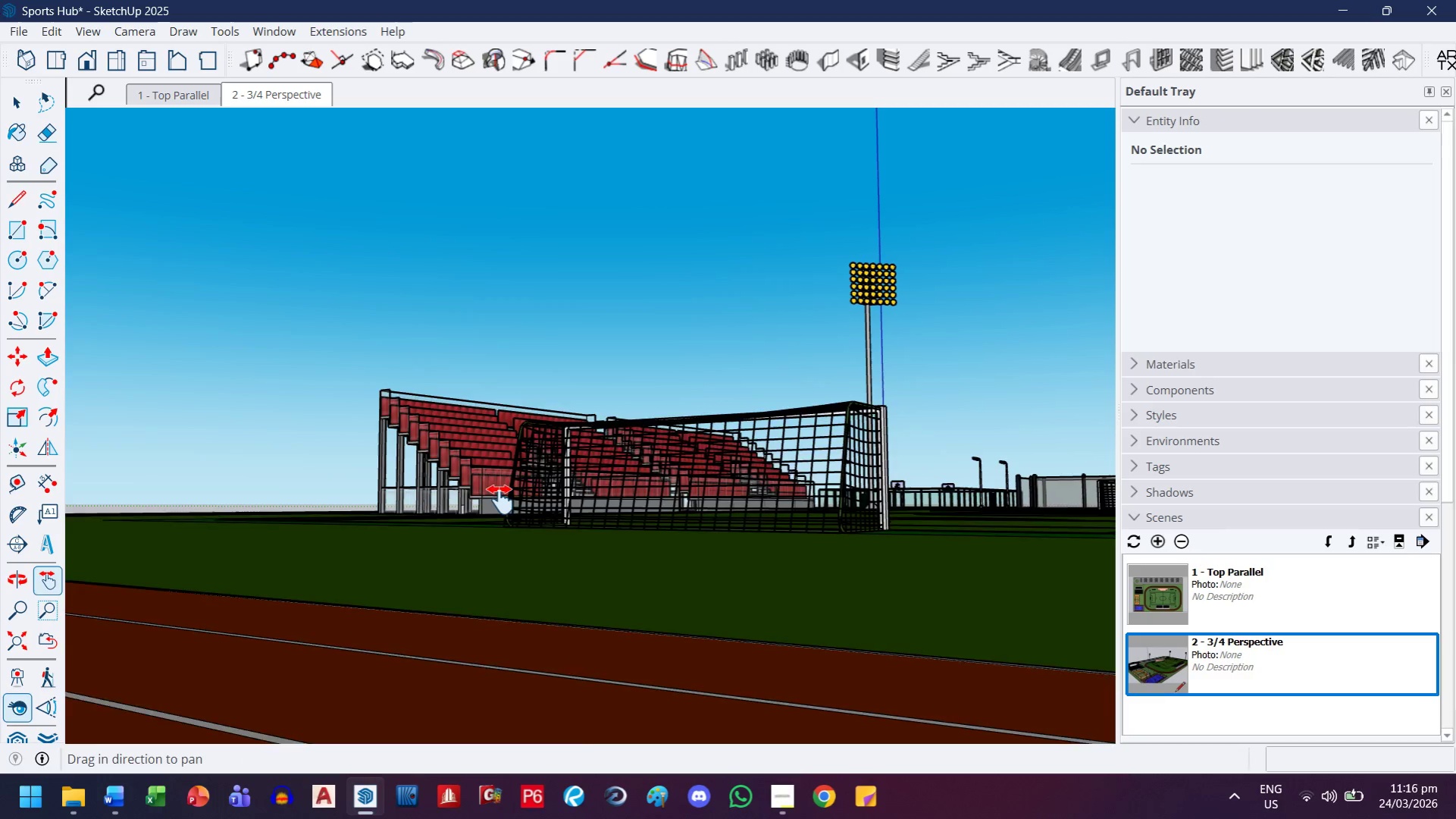 
left_click_drag(start_coordinate=[500, 491], to_coordinate=[500, 524])
 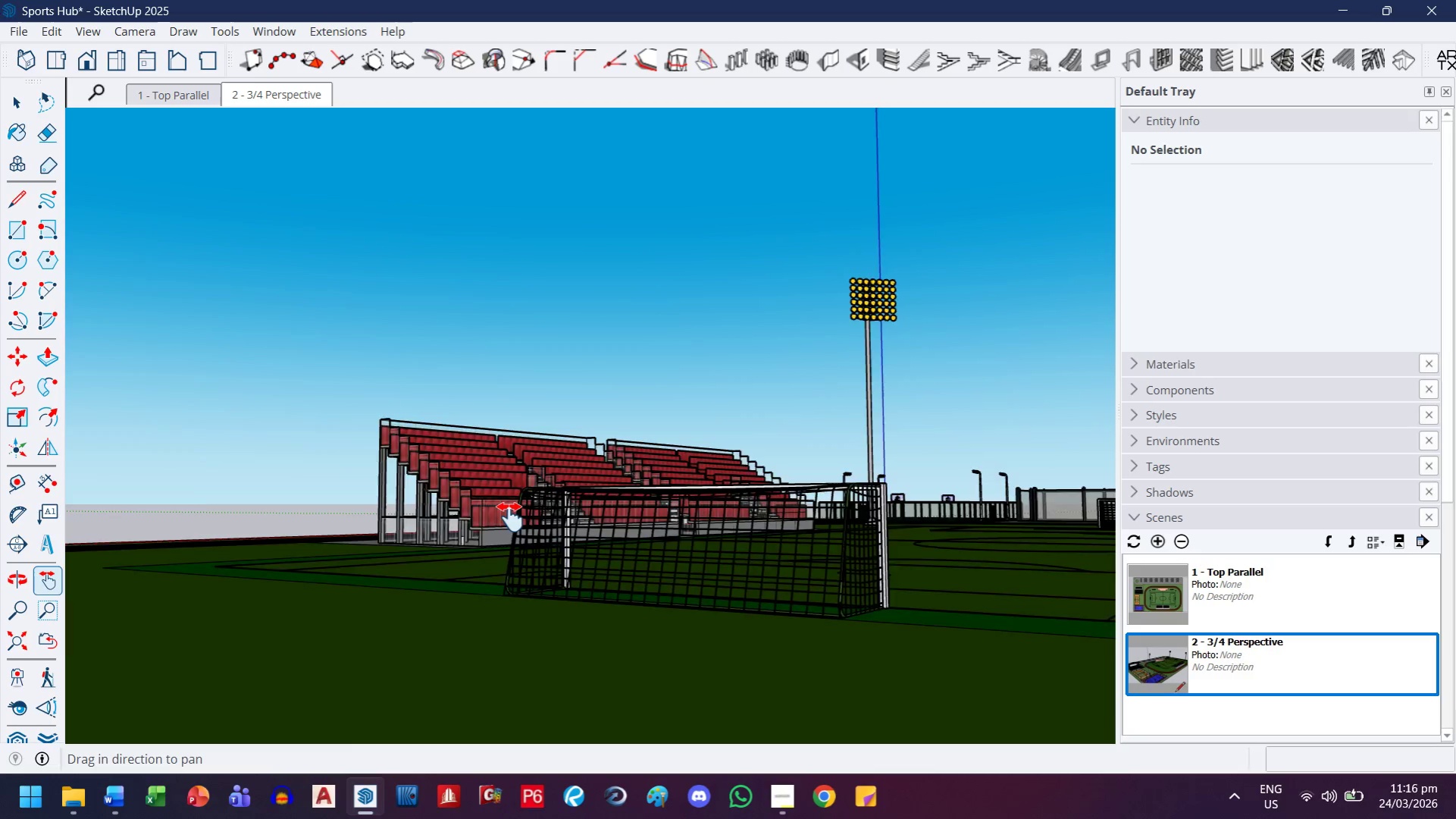 
scroll: coordinate [510, 517], scroll_direction: down, amount: 2.0
 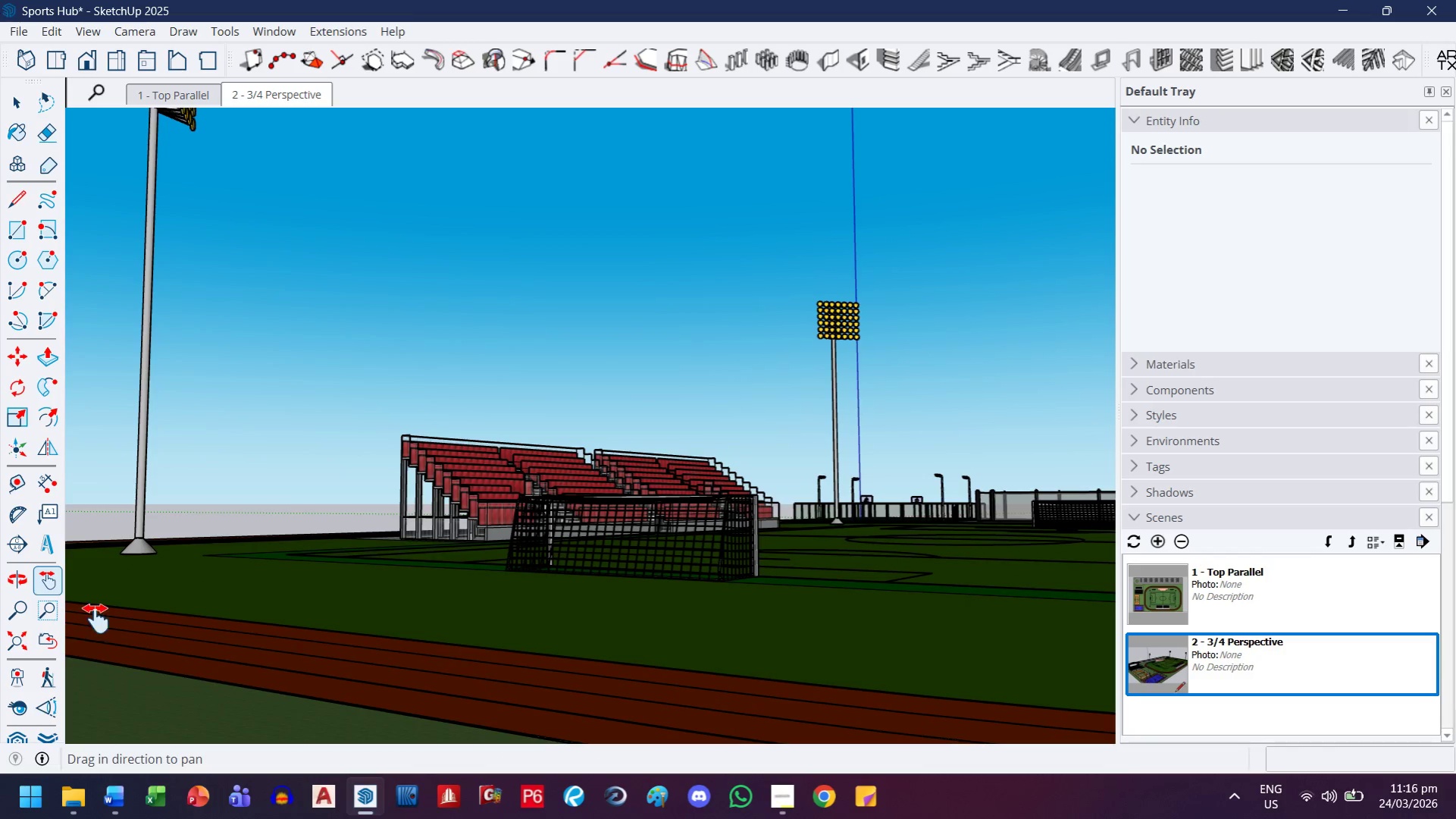 
left_click_drag(start_coordinate=[14, 707], to_coordinate=[18, 701])
 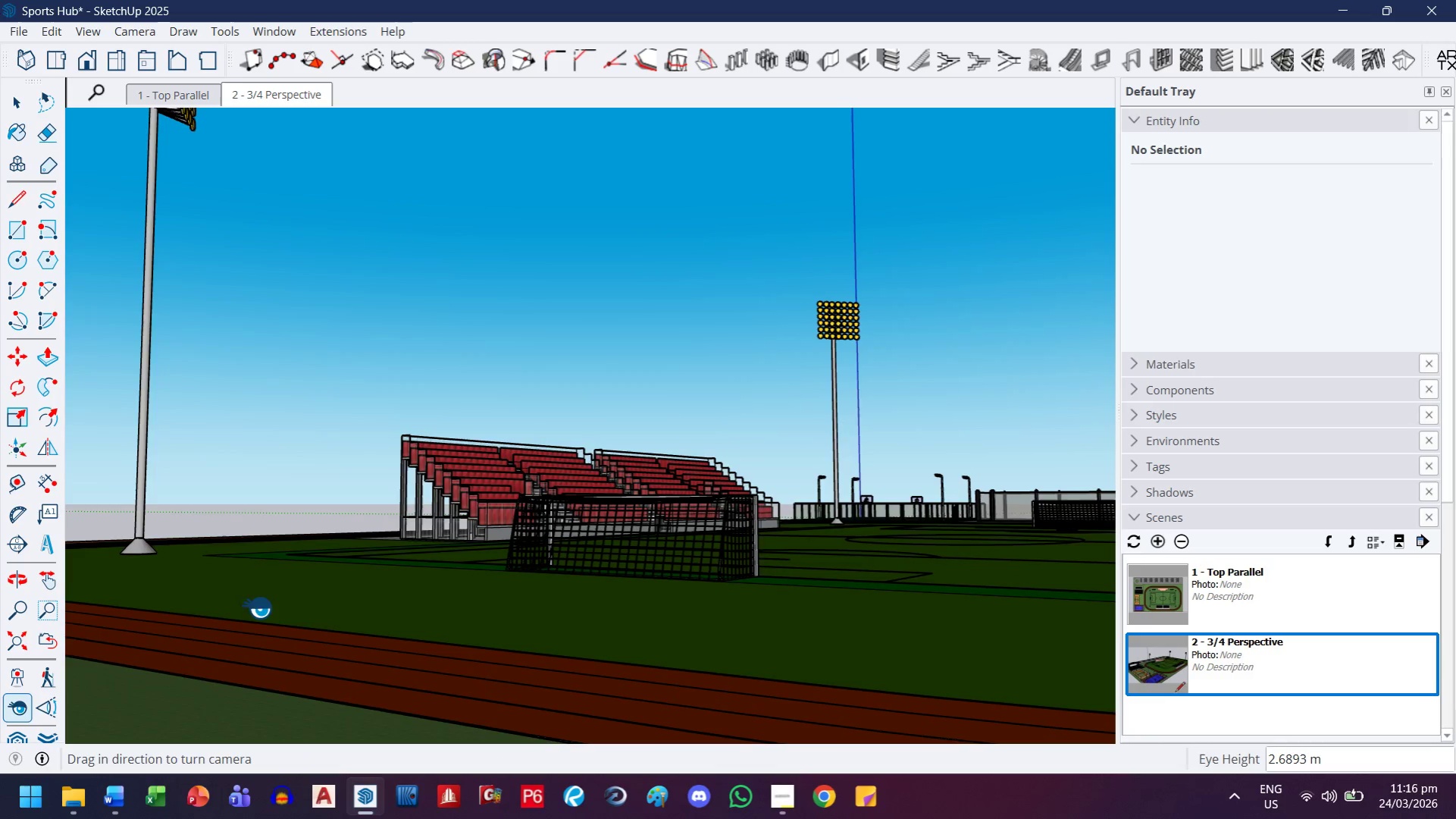 
left_click_drag(start_coordinate=[258, 607], to_coordinate=[595, 611])
 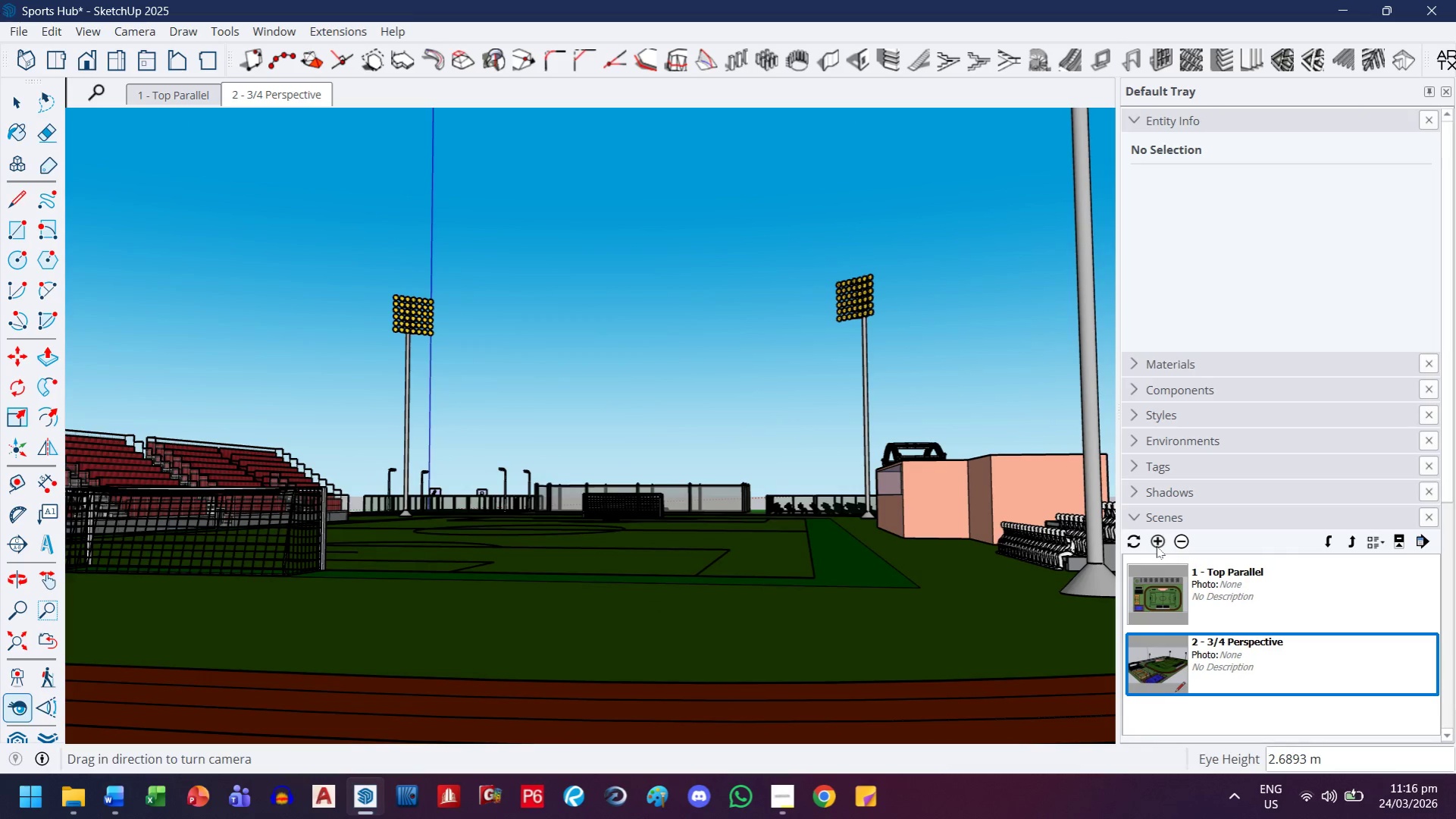 
left_click([1156, 546])
 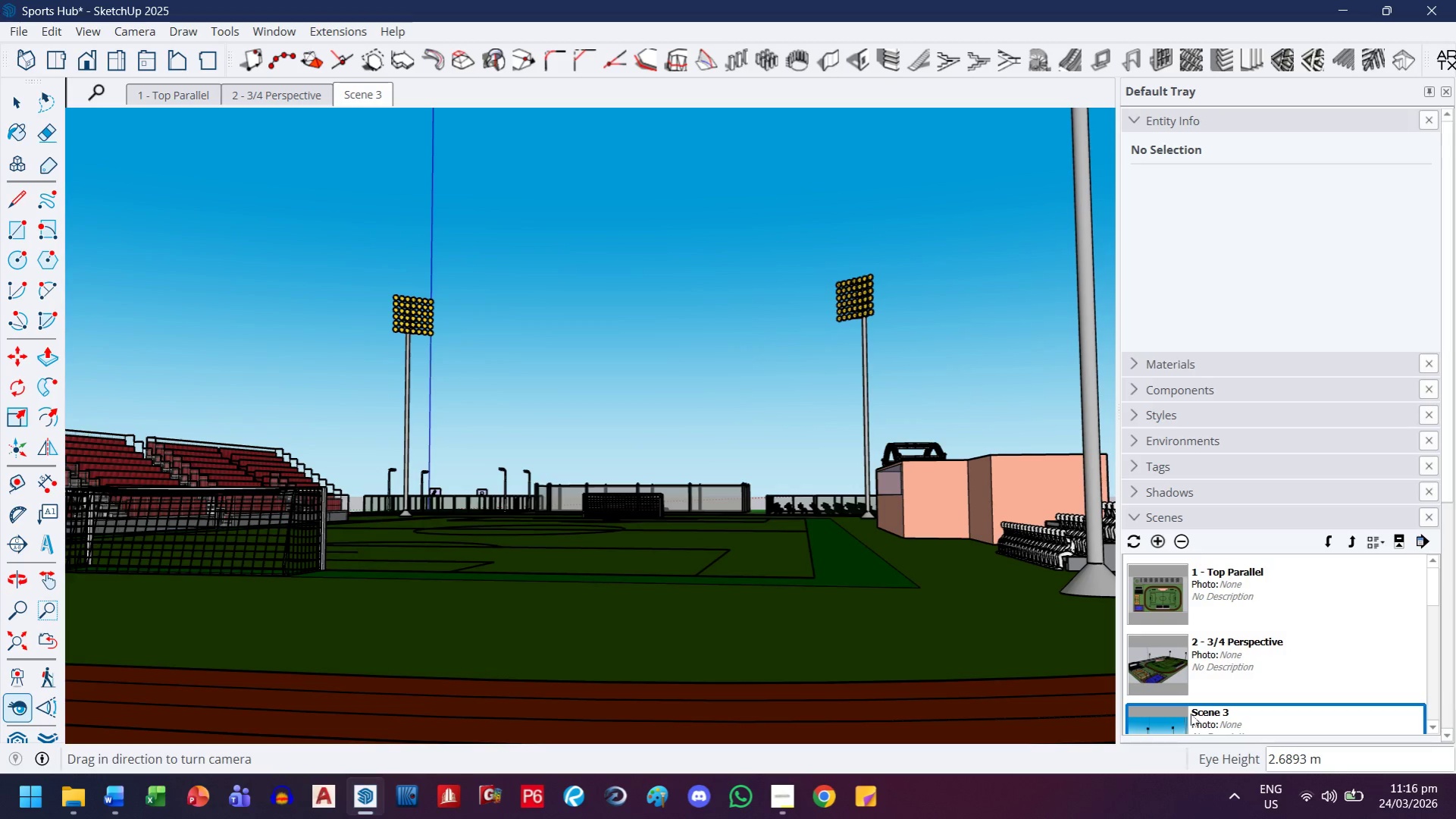 
right_click([1190, 714])
 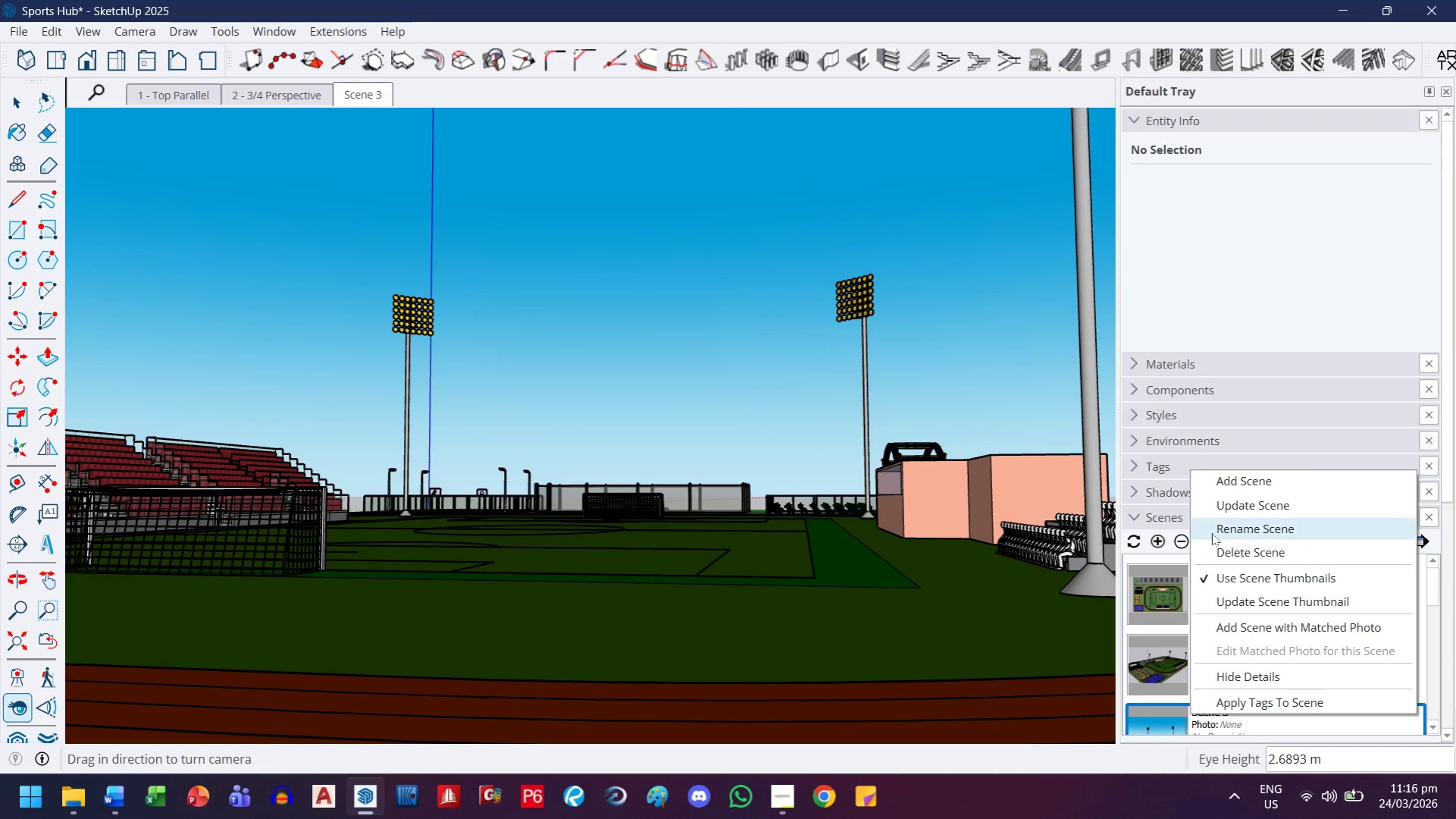 
left_click([1211, 532])
 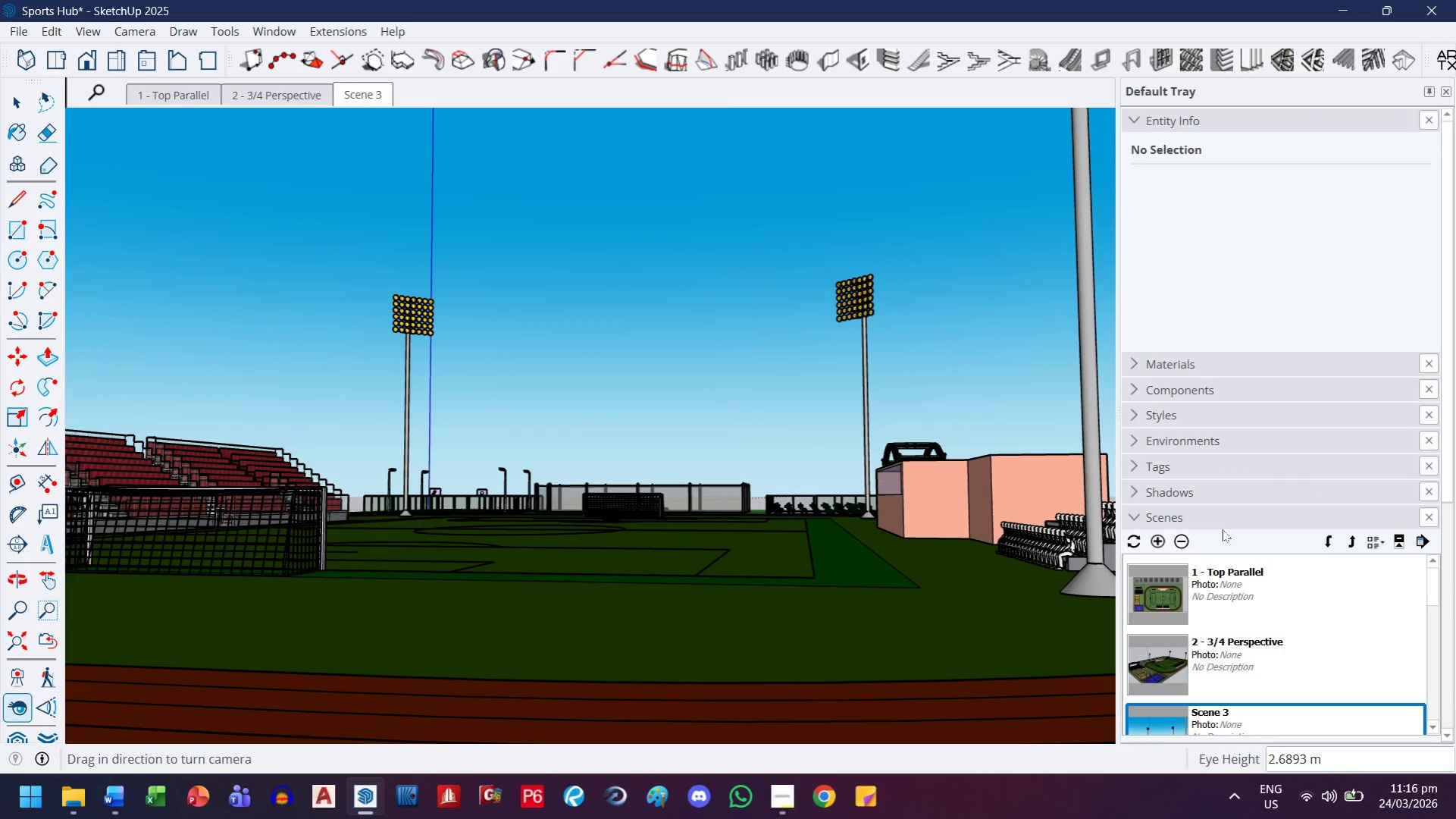 
key(Control+A)
 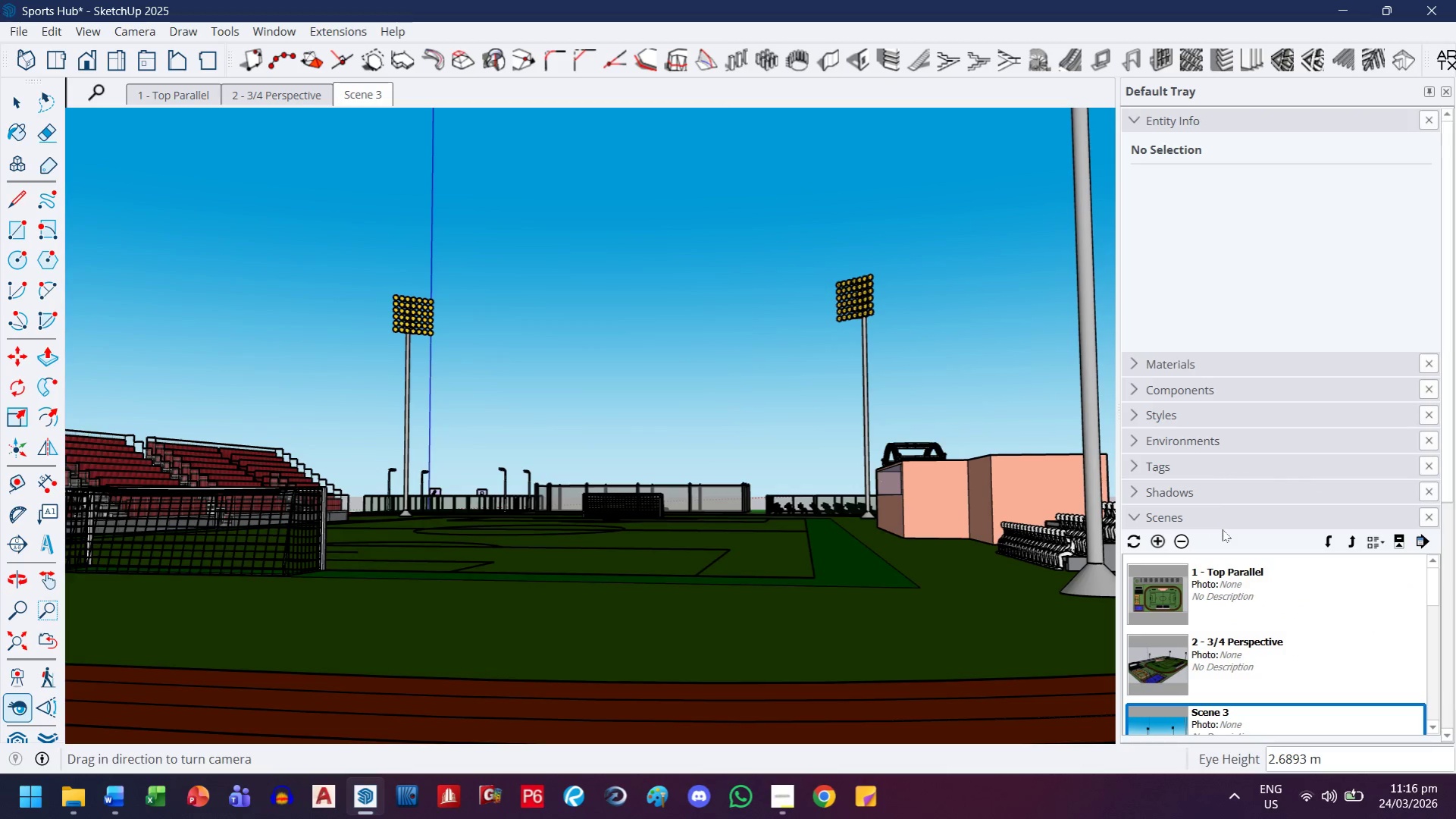 
type(3 - Pedestrian Level View)
 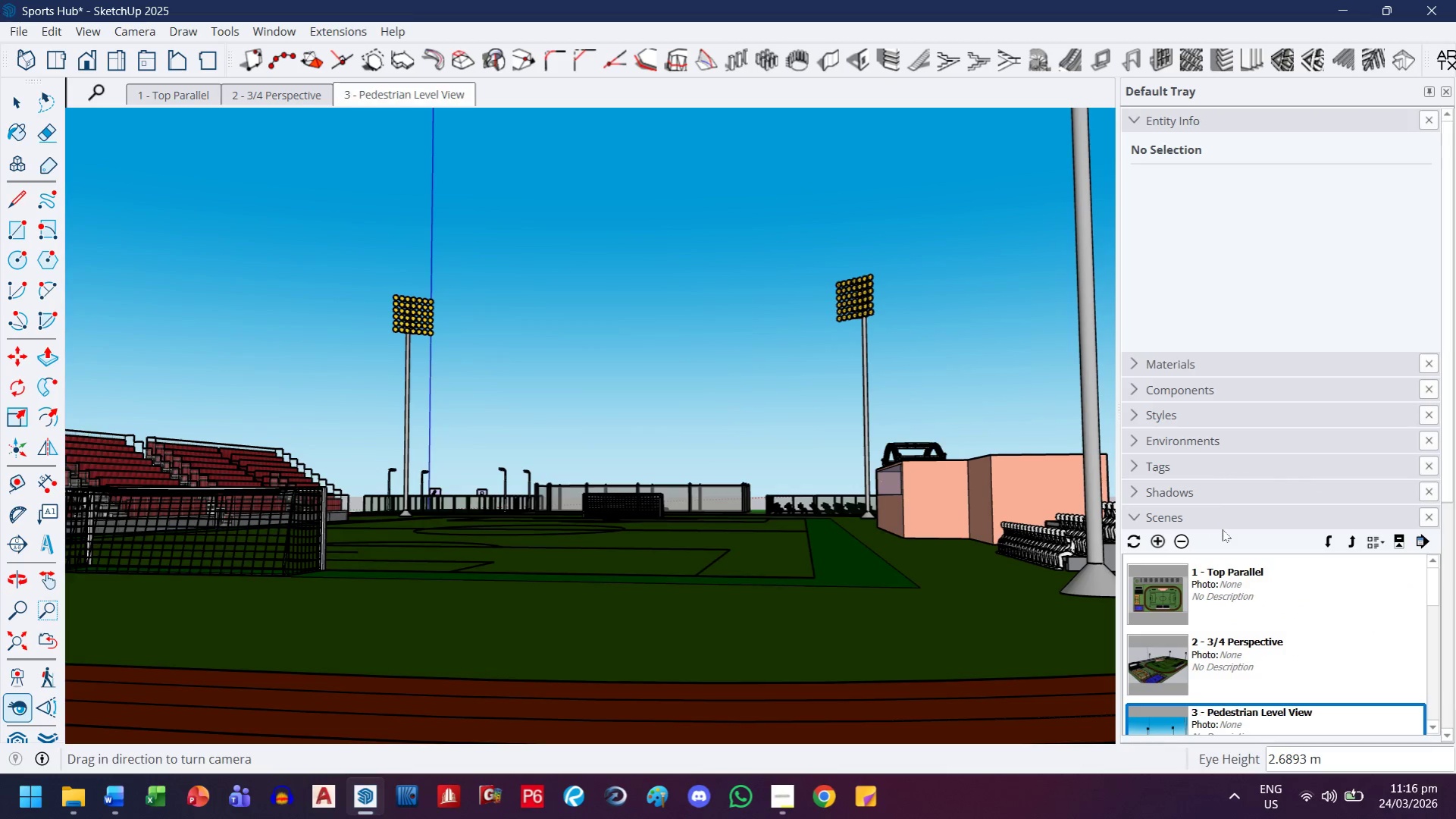 
key(Enter)
 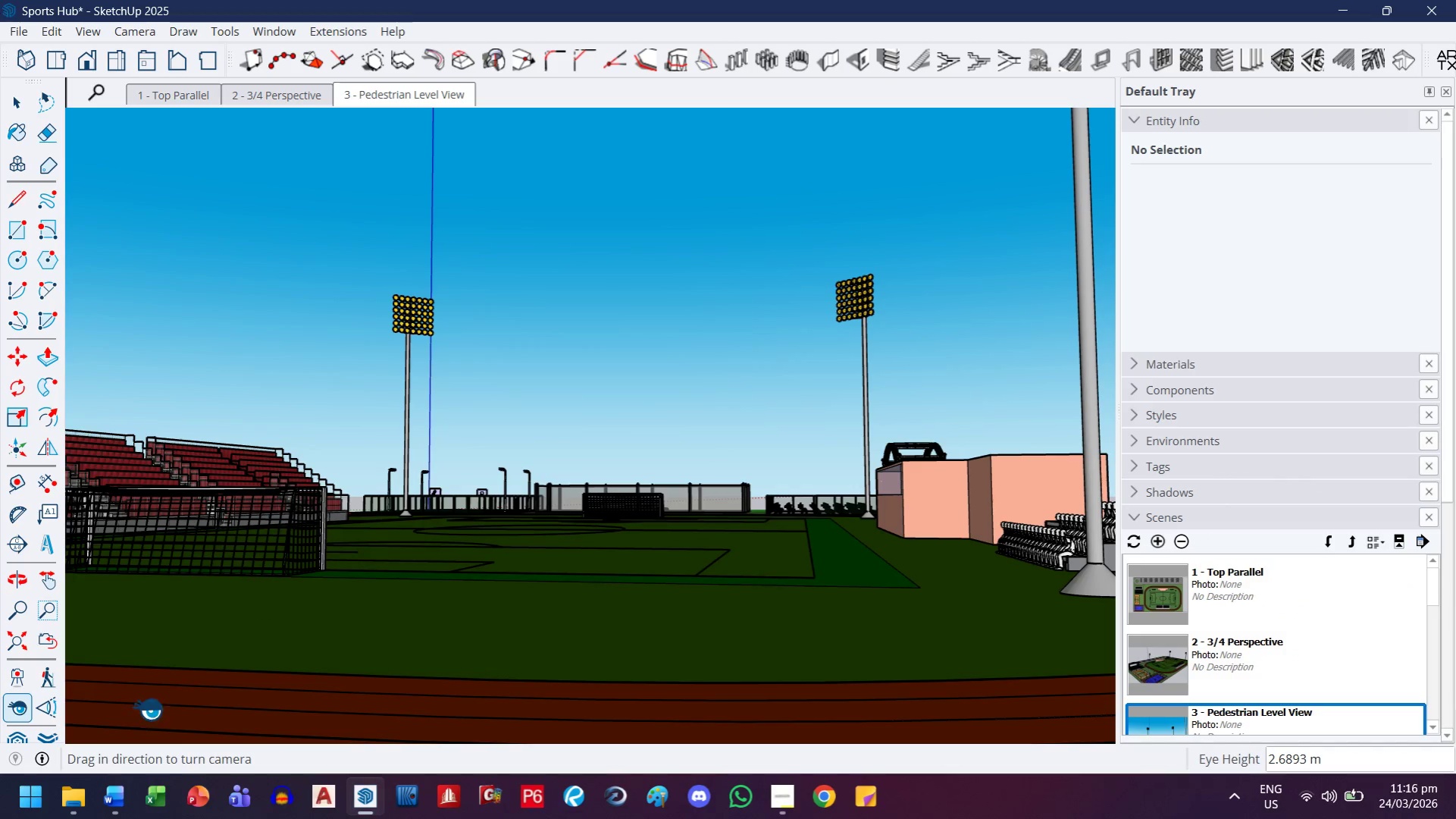 
left_click([76, 818])
 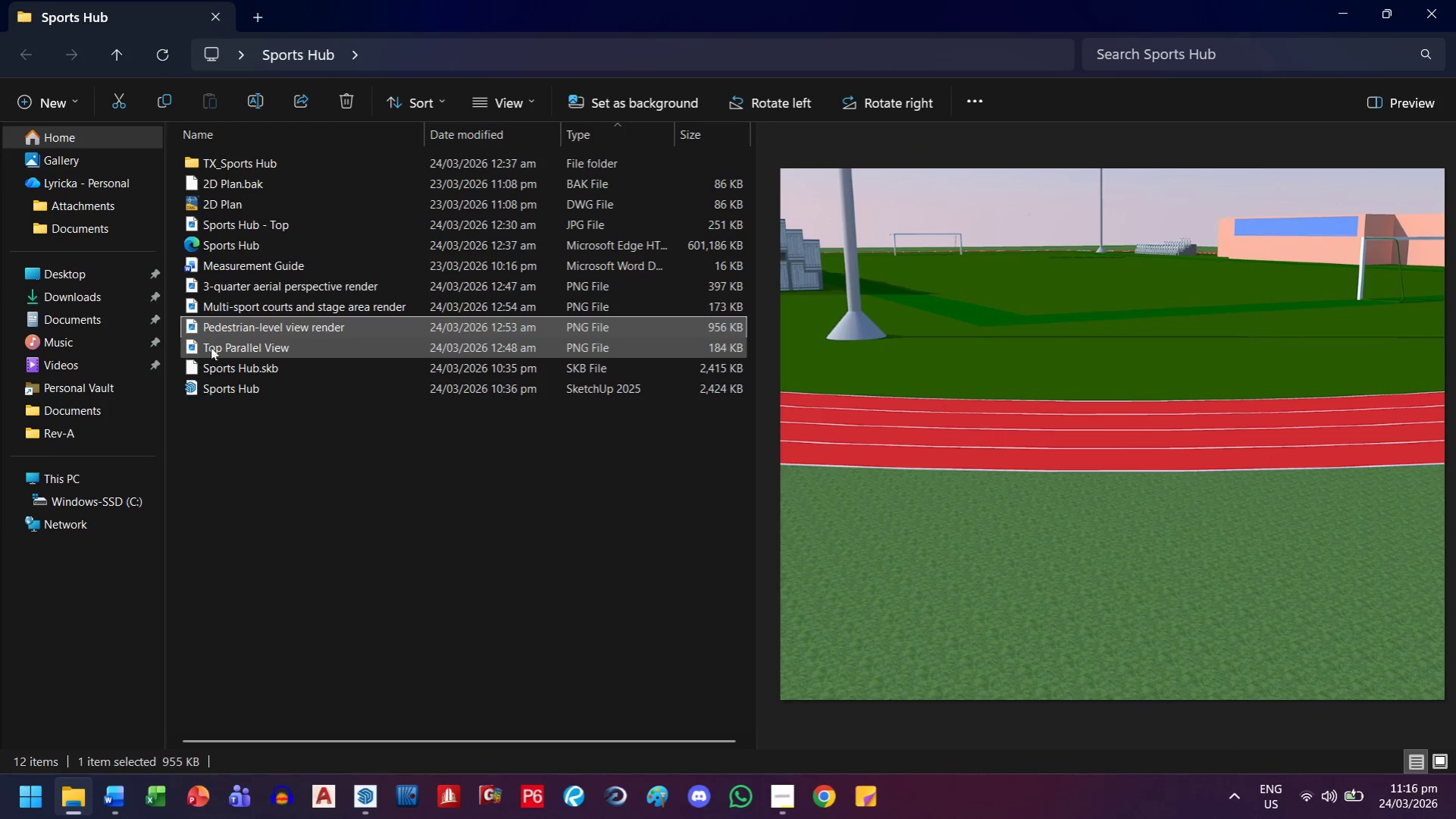 
left_click([255, 303])
 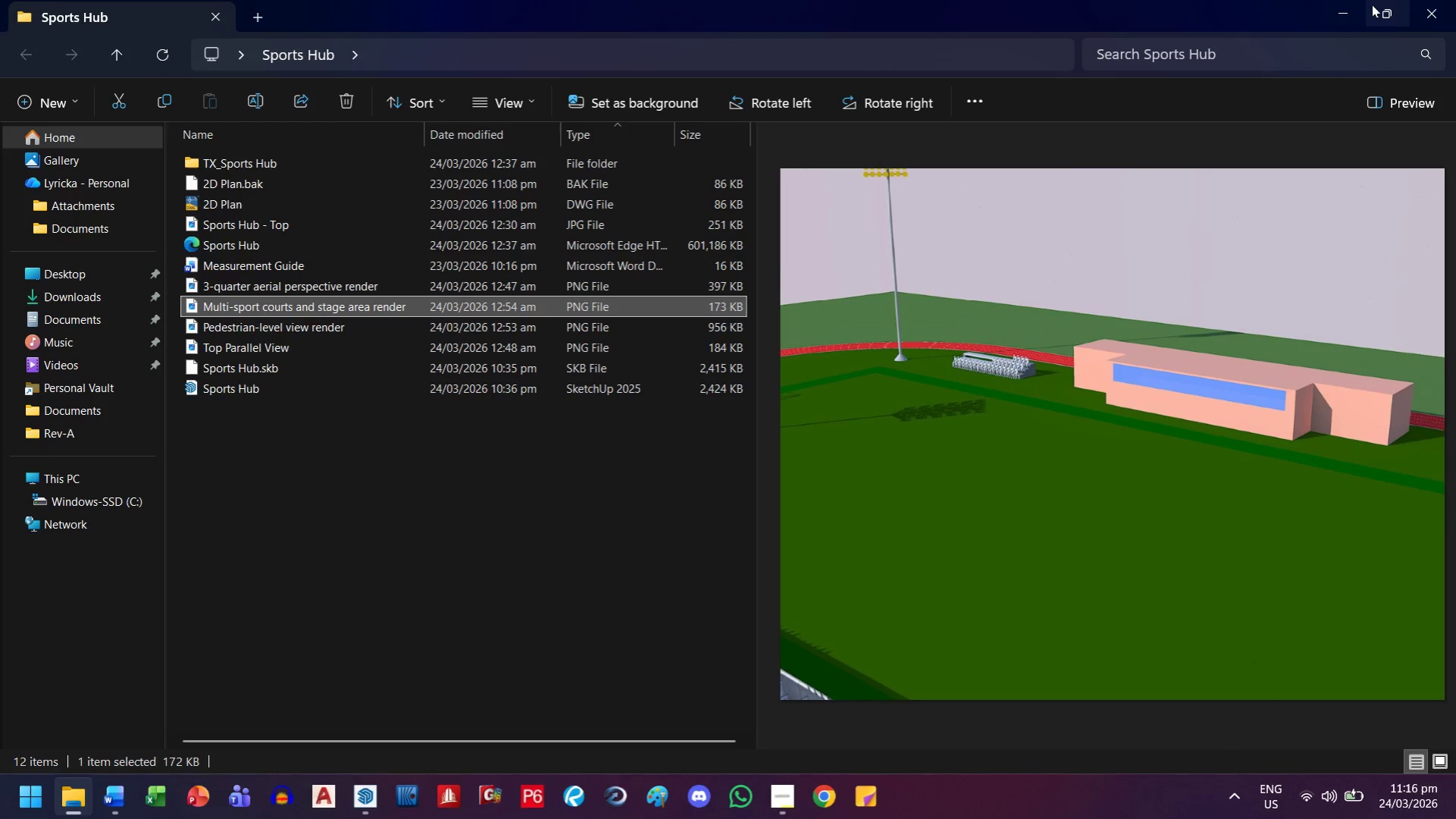 
left_click([1341, 13])
 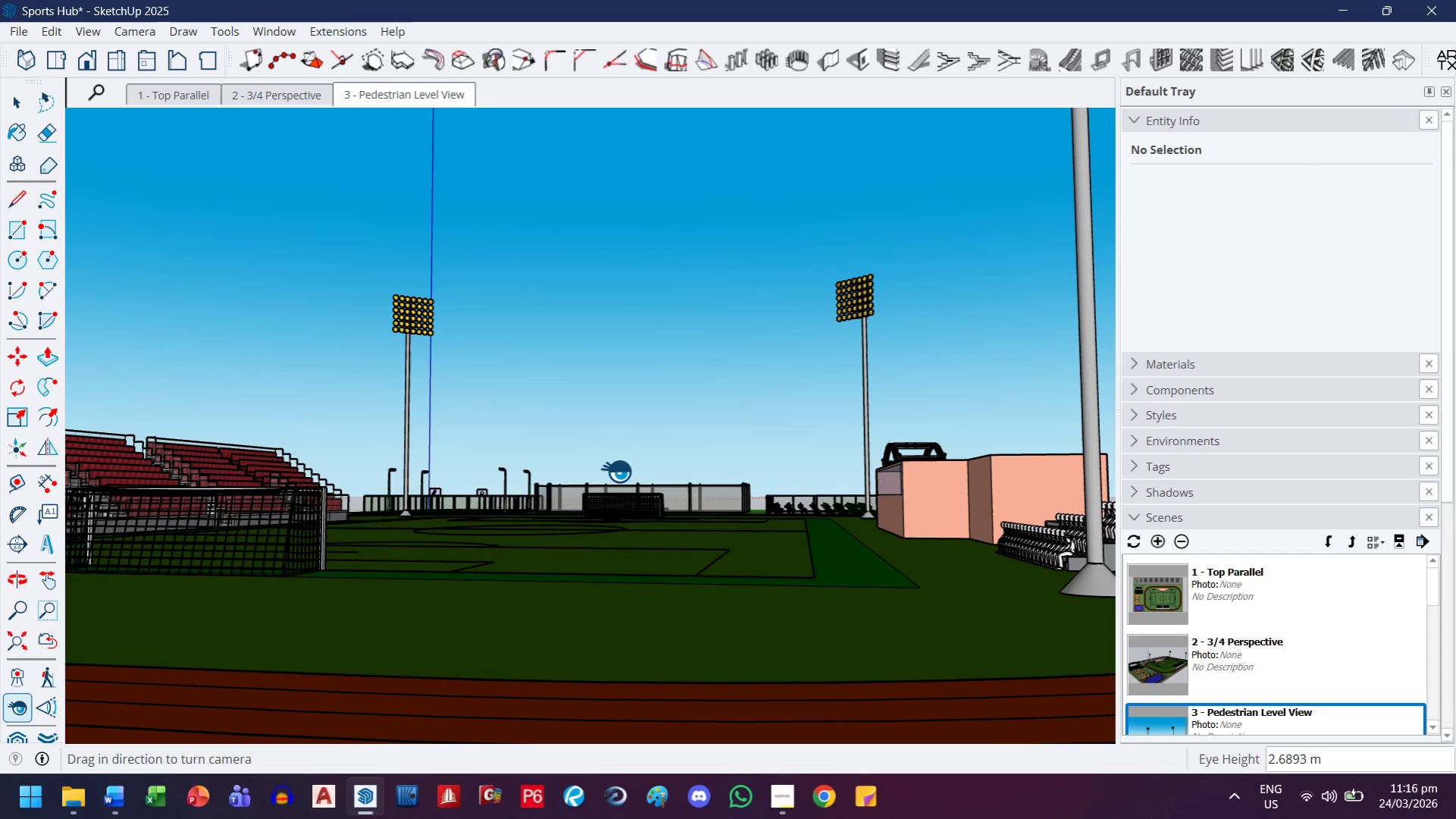 
key(H)
 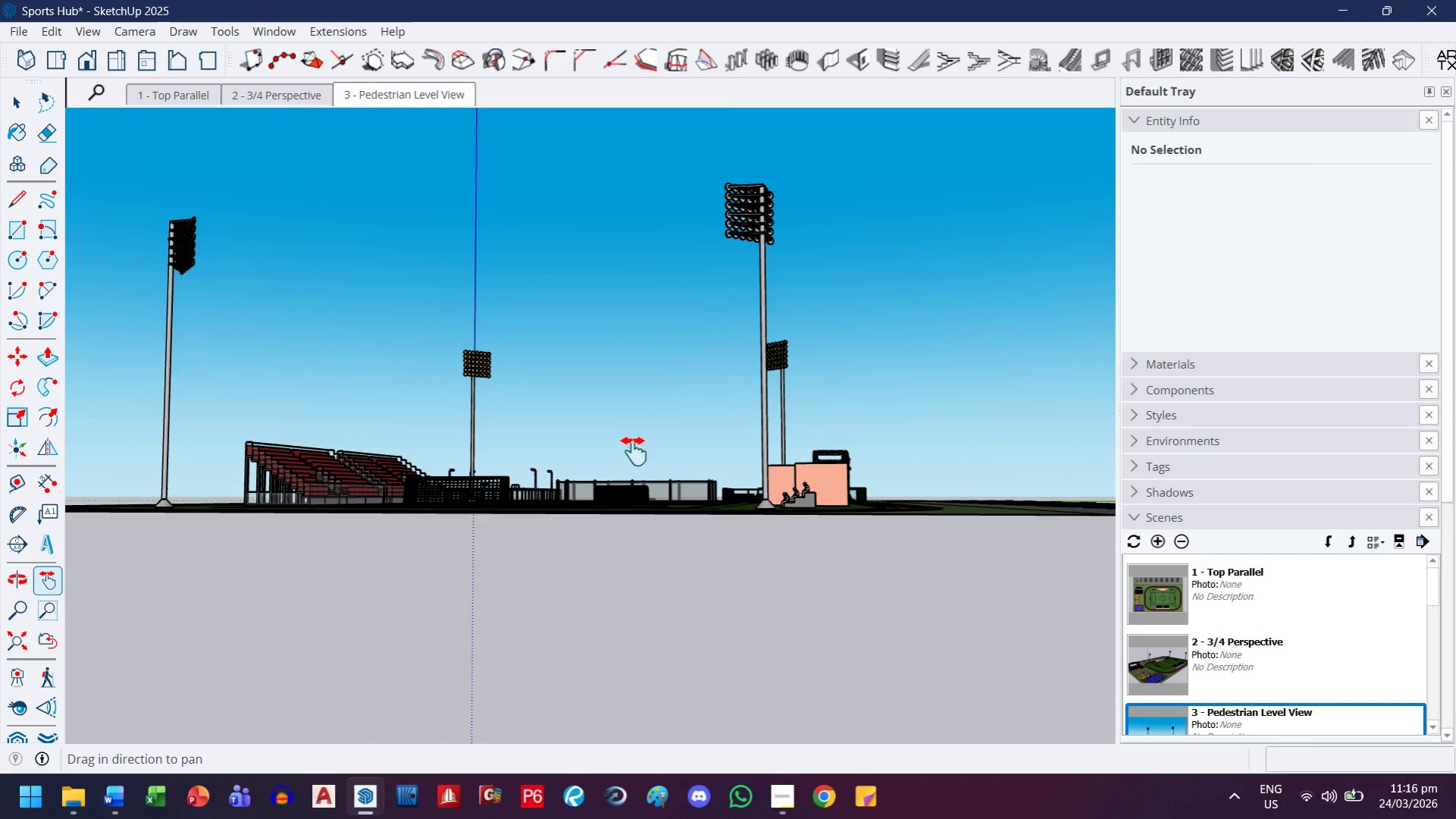 
scroll: coordinate [616, 471], scroll_direction: down, amount: 3.0
 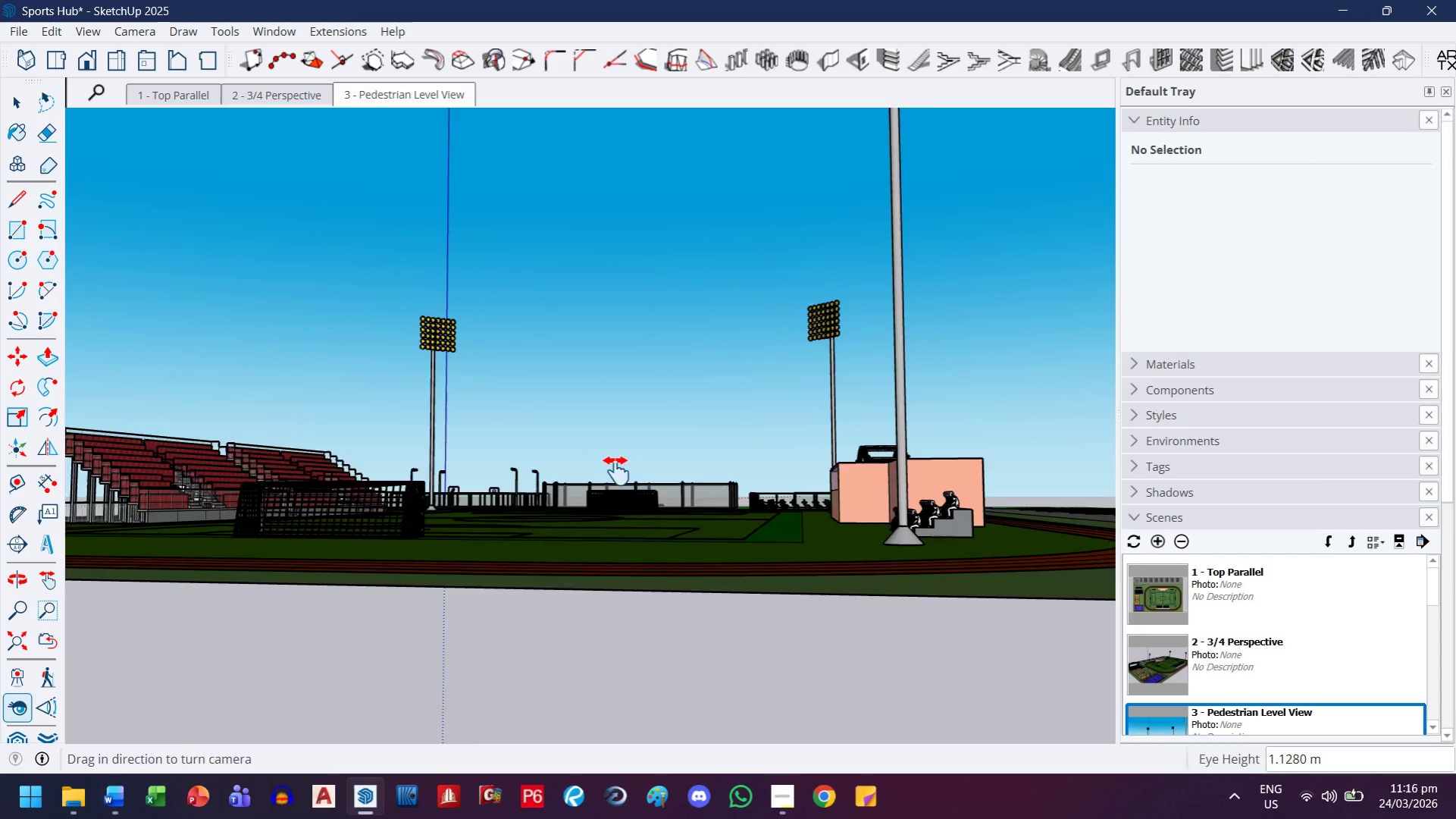 
left_click_drag(start_coordinate=[641, 448], to_coordinate=[565, 494])
 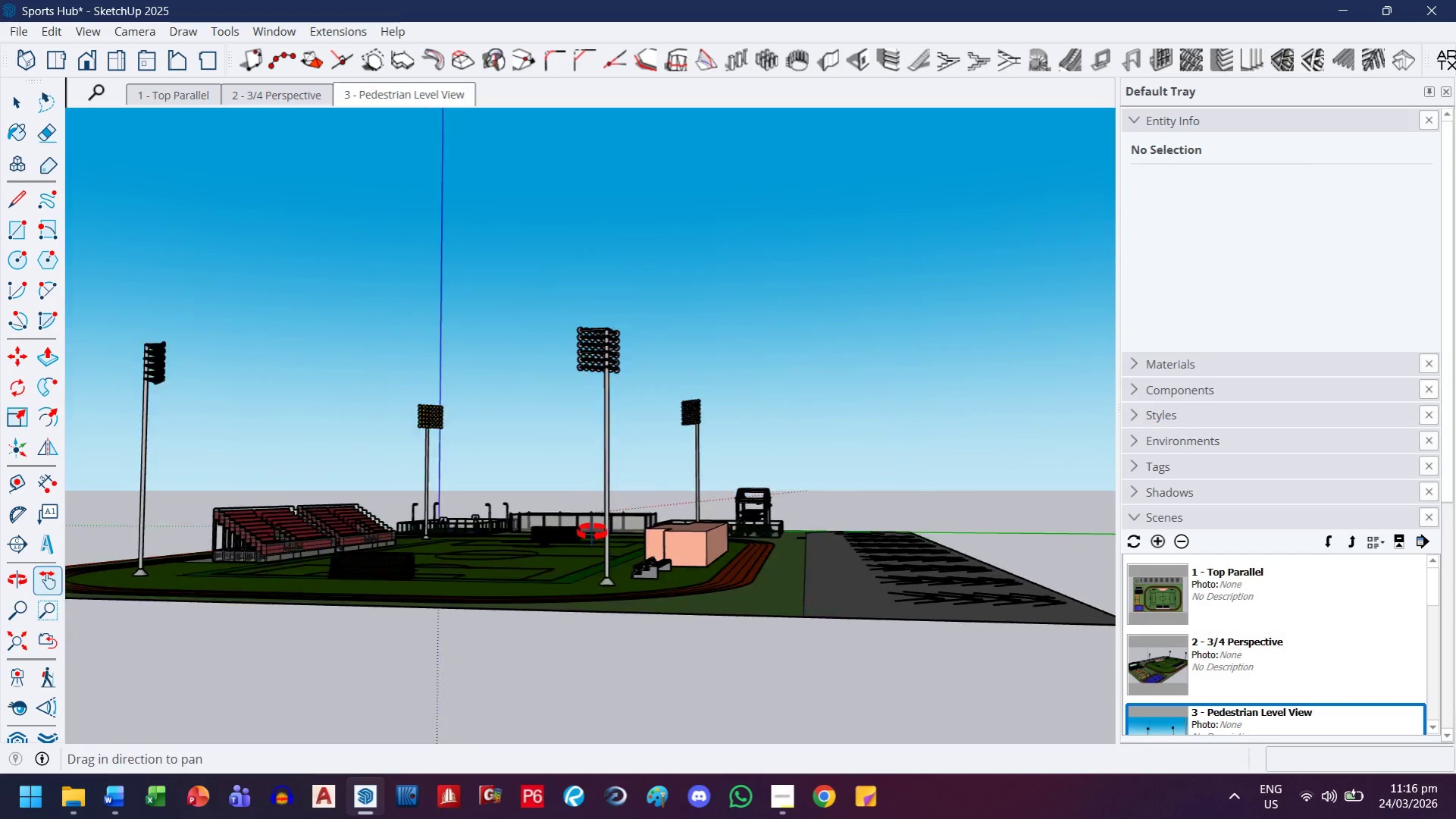 
scroll: coordinate [637, 495], scroll_direction: down, amount: 1.0
 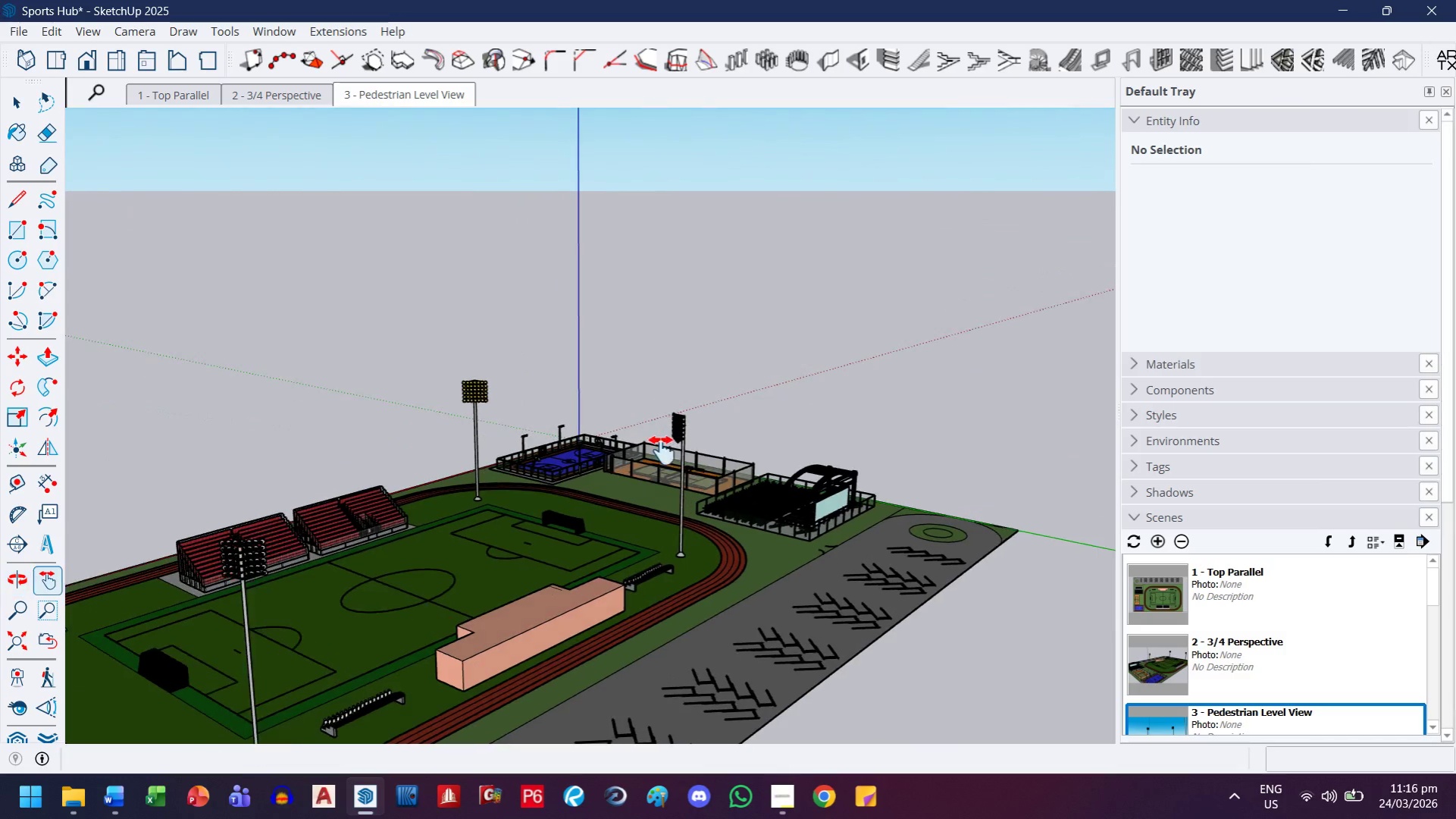 
scroll: coordinate [539, 500], scroll_direction: up, amount: 11.0
 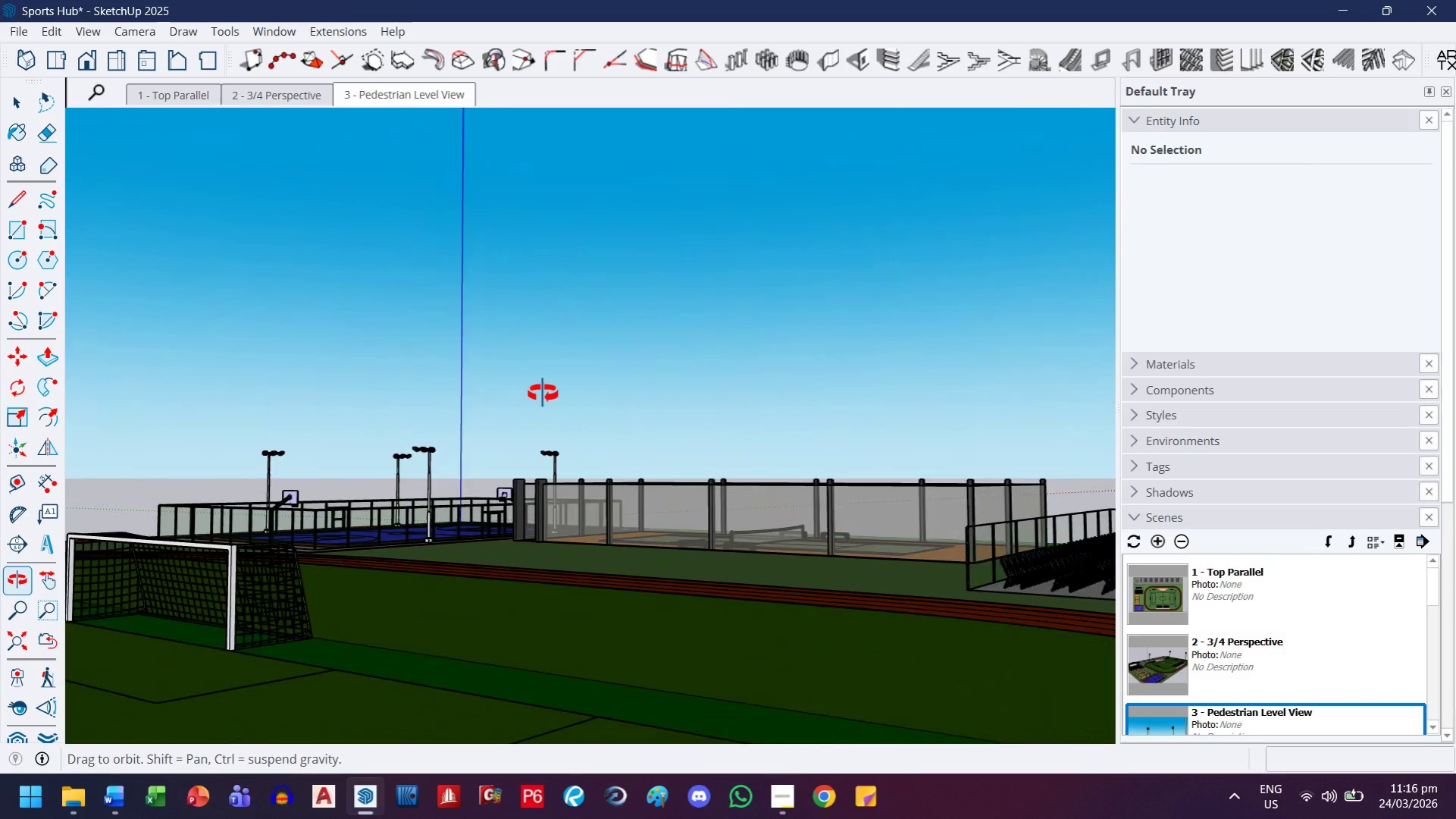 
left_click_drag(start_coordinate=[499, 482], to_coordinate=[509, 467])
 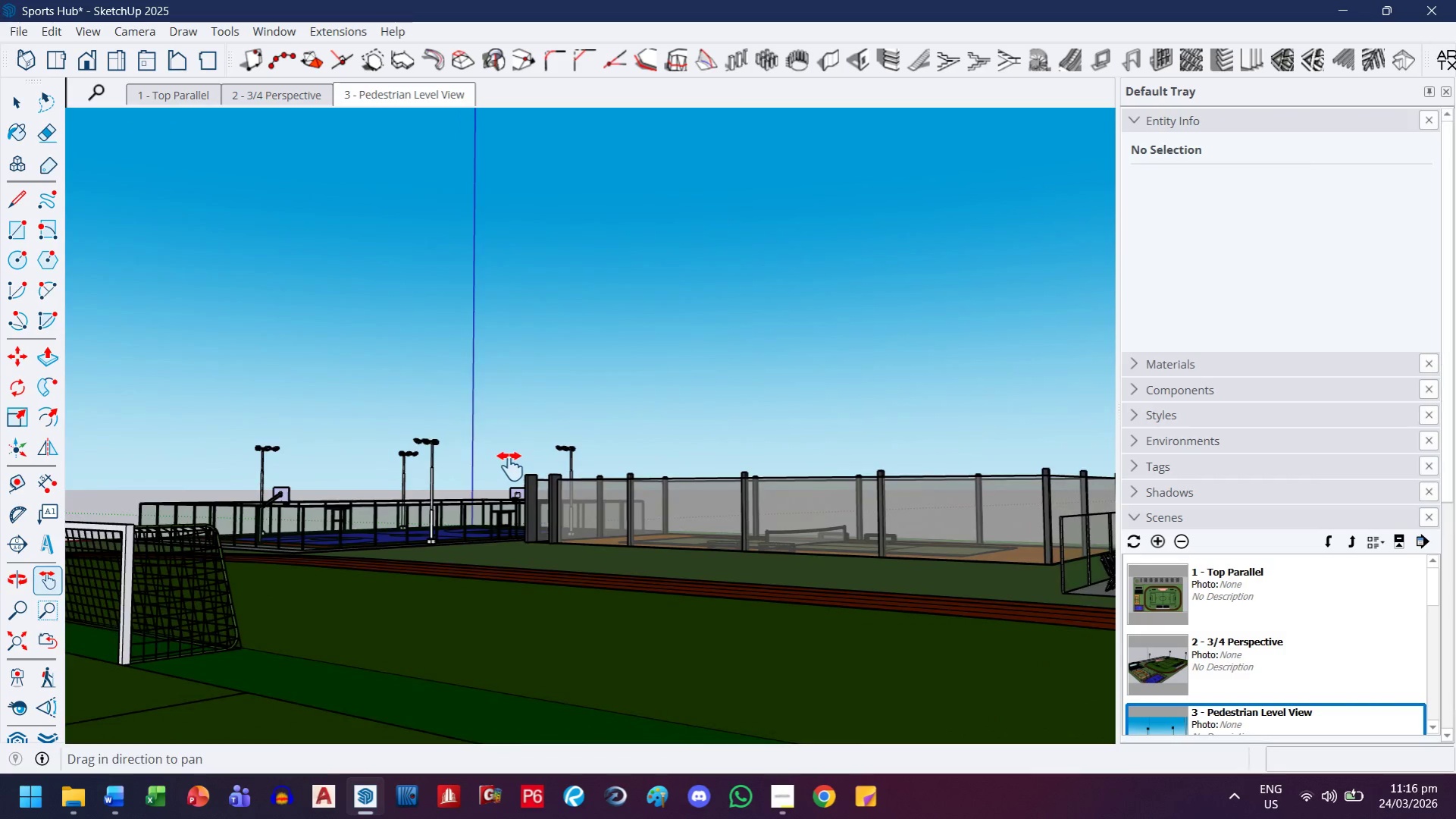 
scroll: coordinate [539, 391], scroll_direction: up, amount: 1.0
 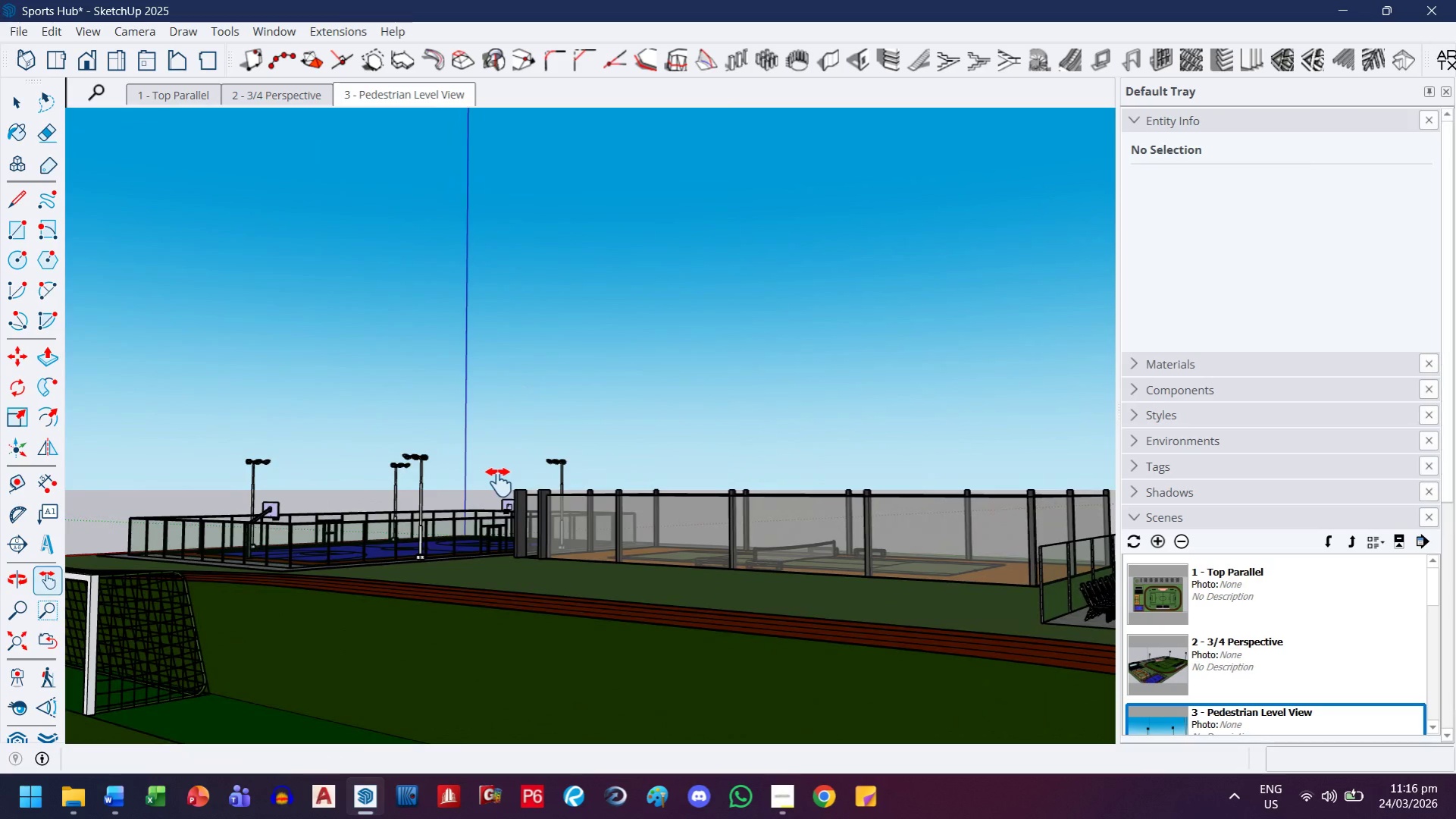 
left_click_drag(start_coordinate=[524, 473], to_coordinate=[499, 501])
 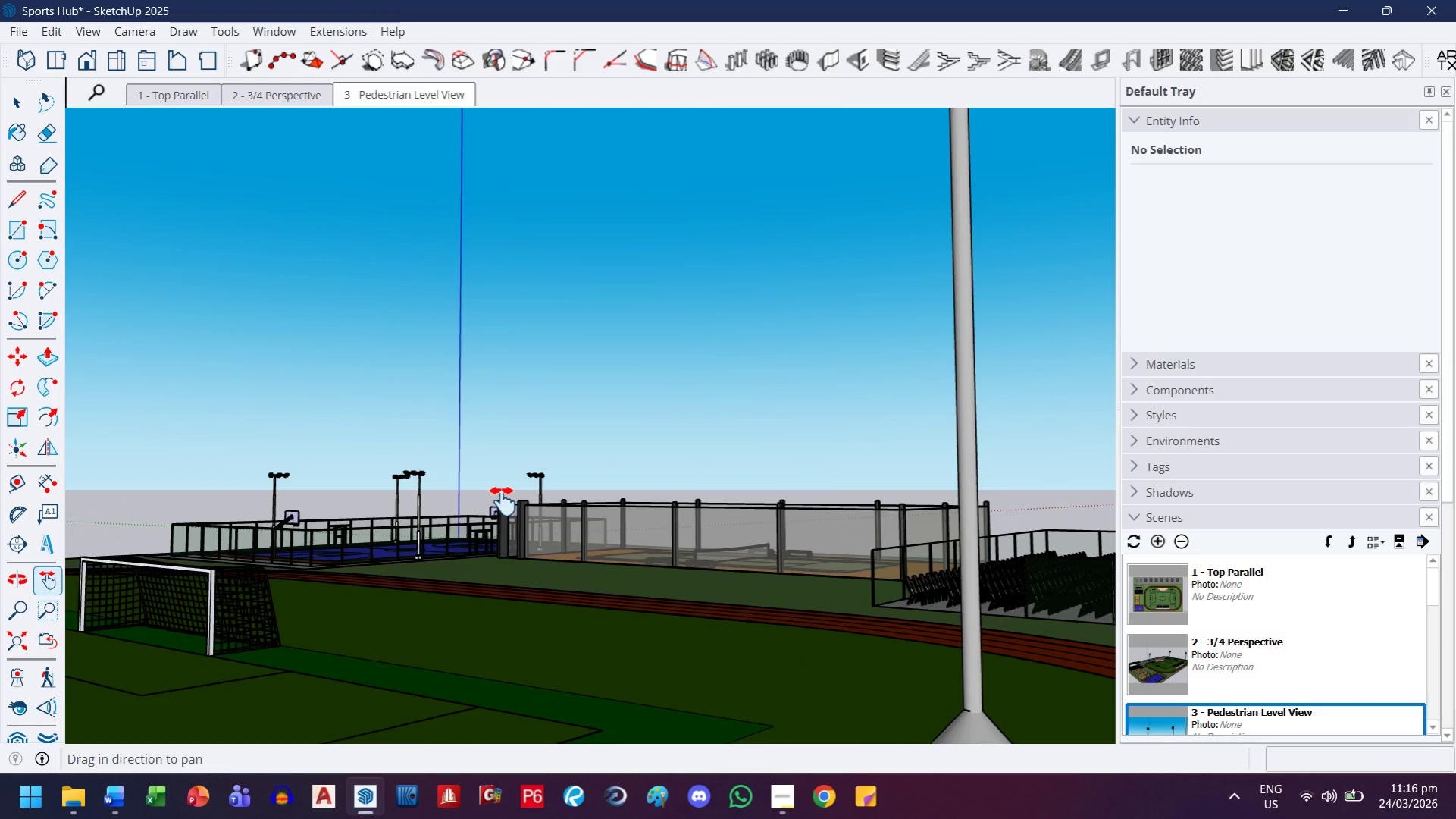 
scroll: coordinate [503, 501], scroll_direction: down, amount: 3.0
 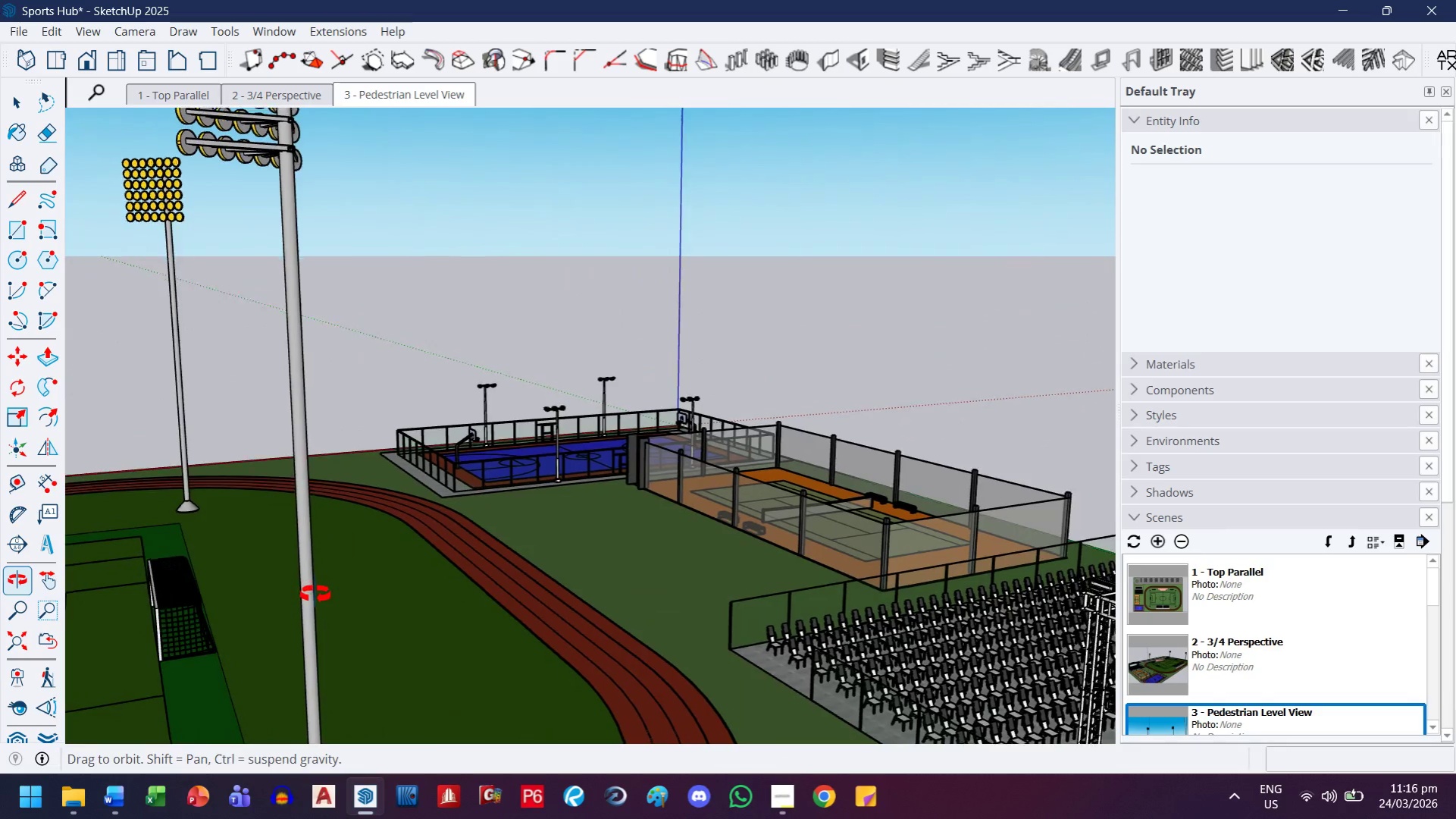 
left_click_drag(start_coordinate=[484, 548], to_coordinate=[458, 552])
 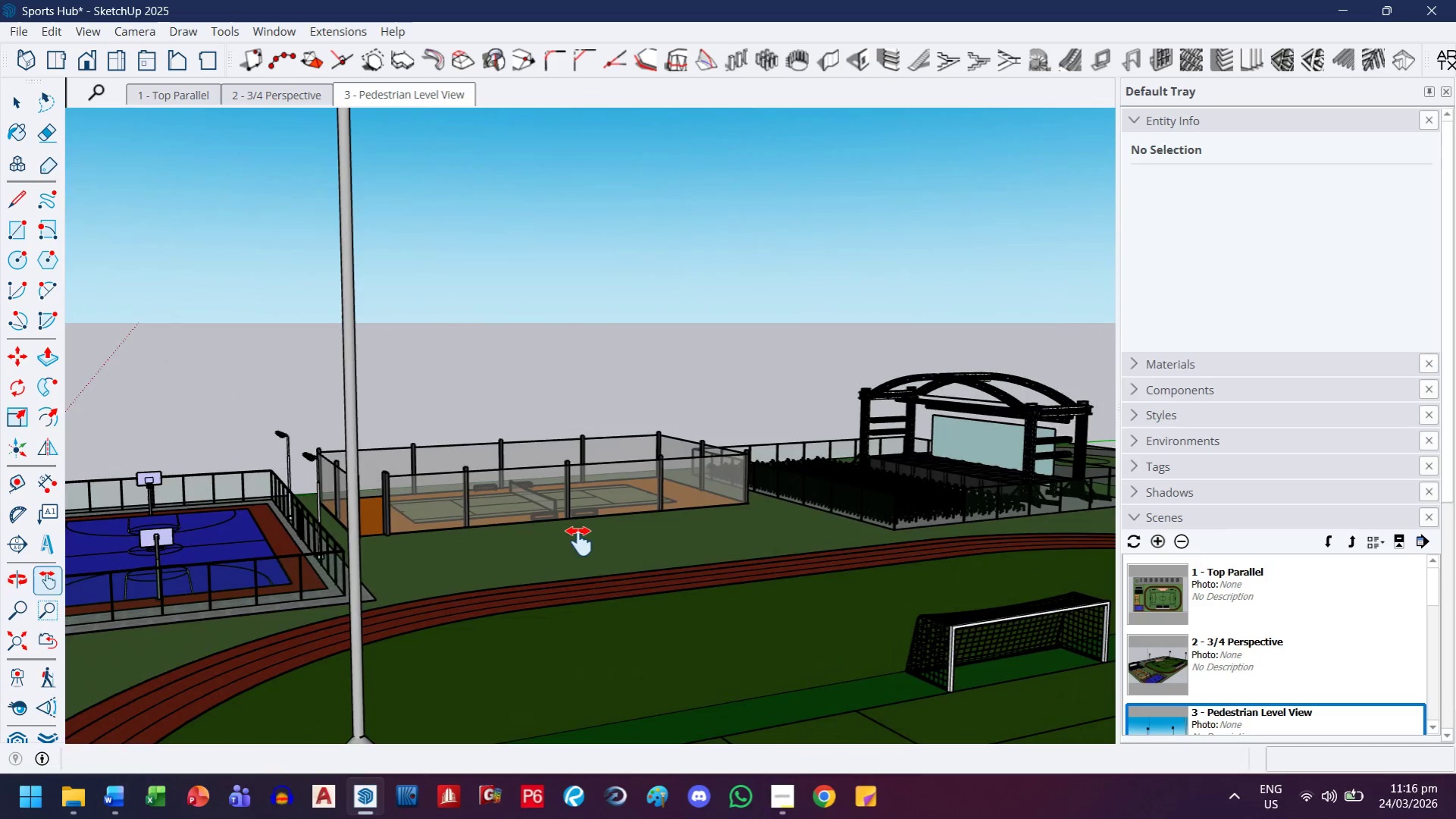 
scroll: coordinate [489, 551], scroll_direction: down, amount: 3.0
 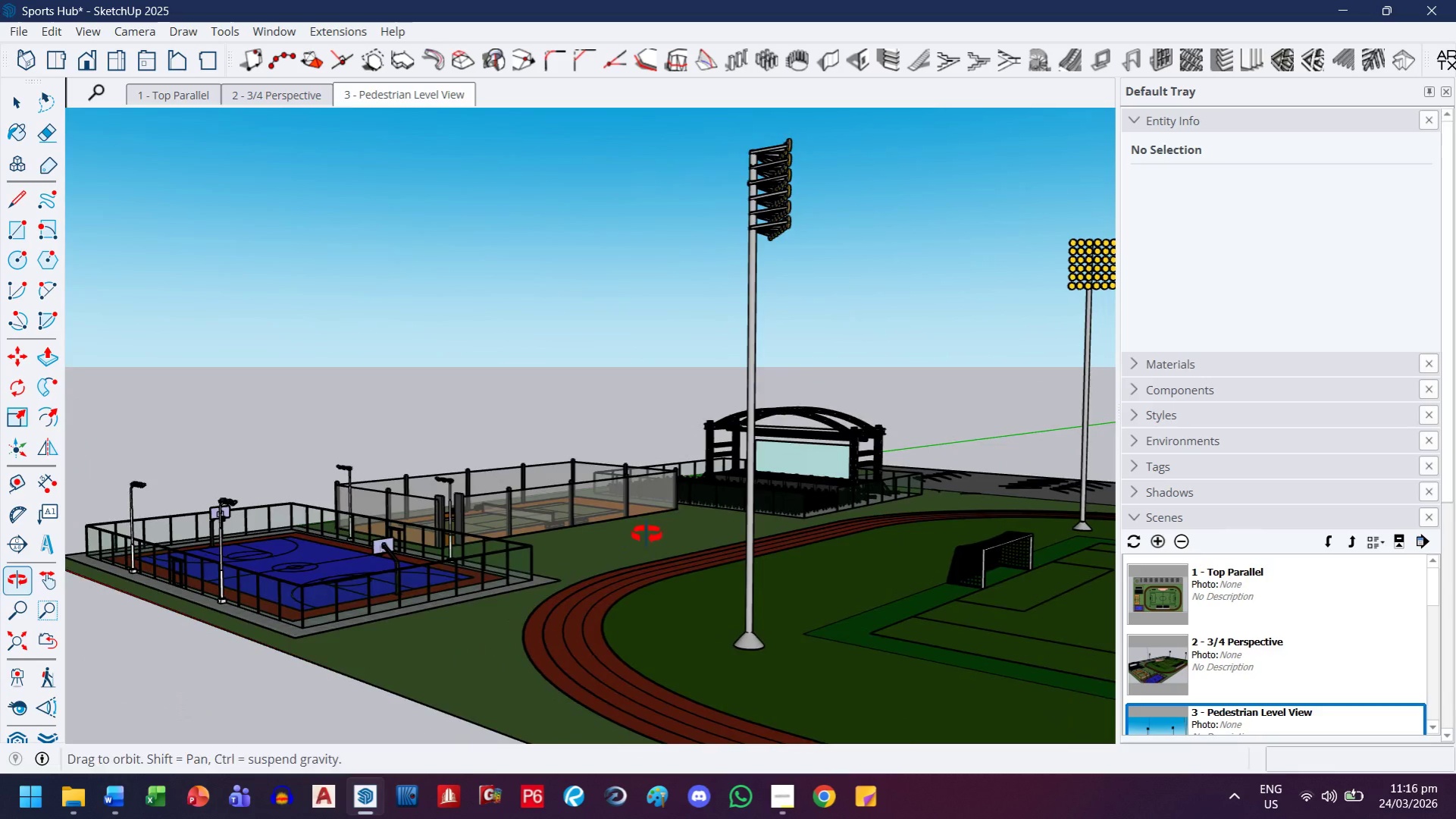 
scroll: coordinate [612, 569], scroll_direction: up, amount: 3.0
 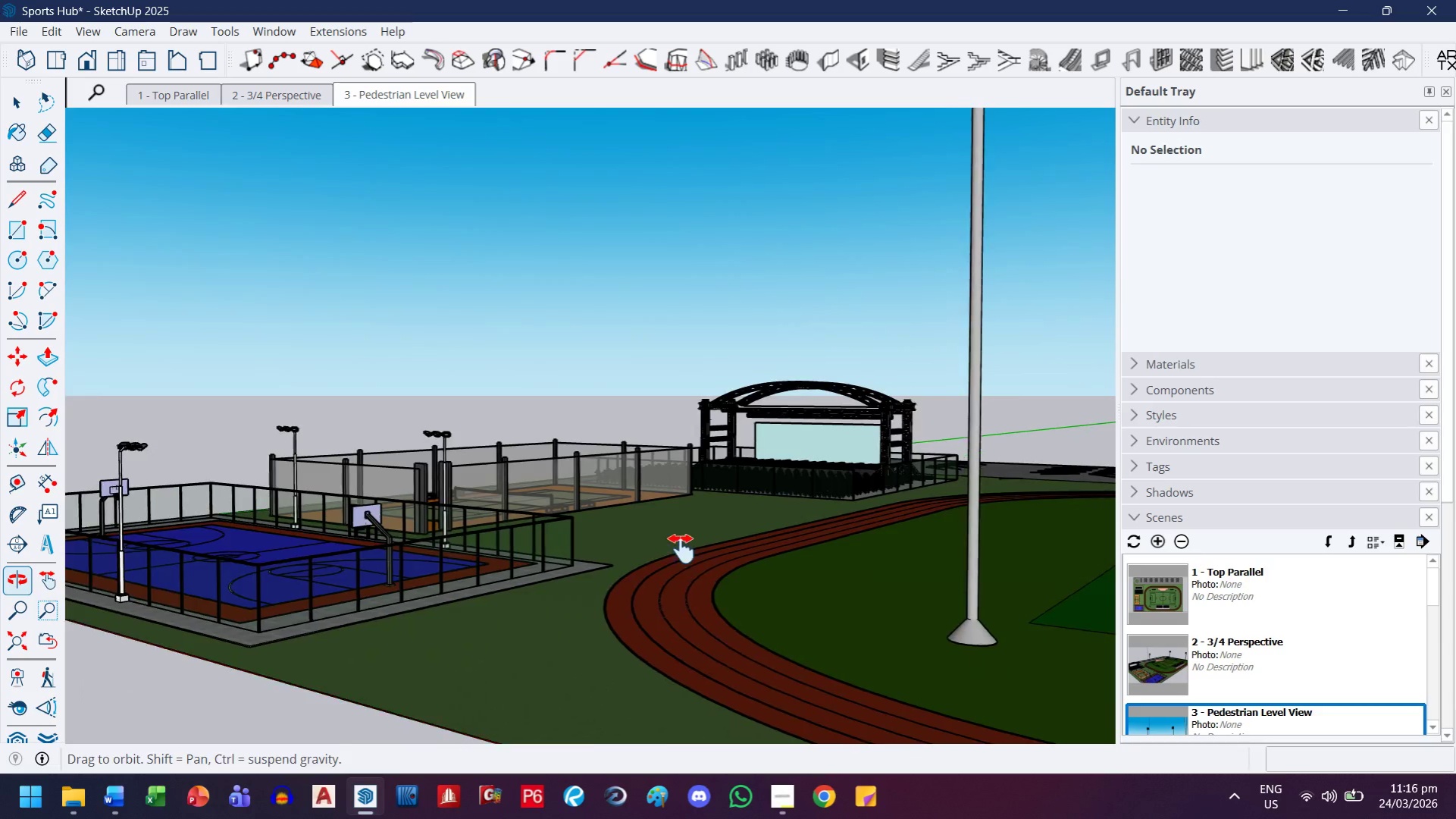 
left_click_drag(start_coordinate=[676, 546], to_coordinate=[609, 613])
 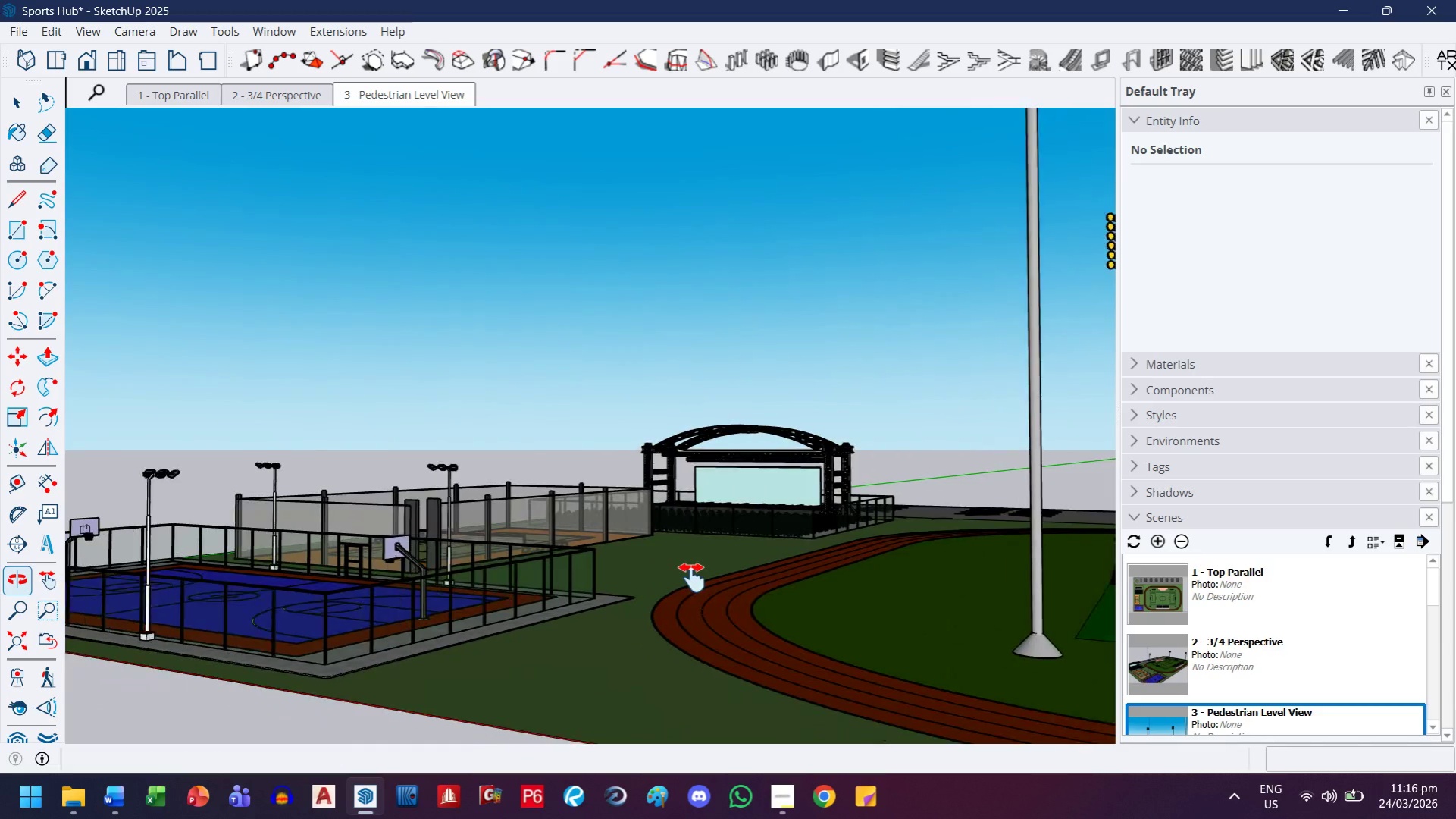 
left_click_drag(start_coordinate=[709, 566], to_coordinate=[670, 570])
 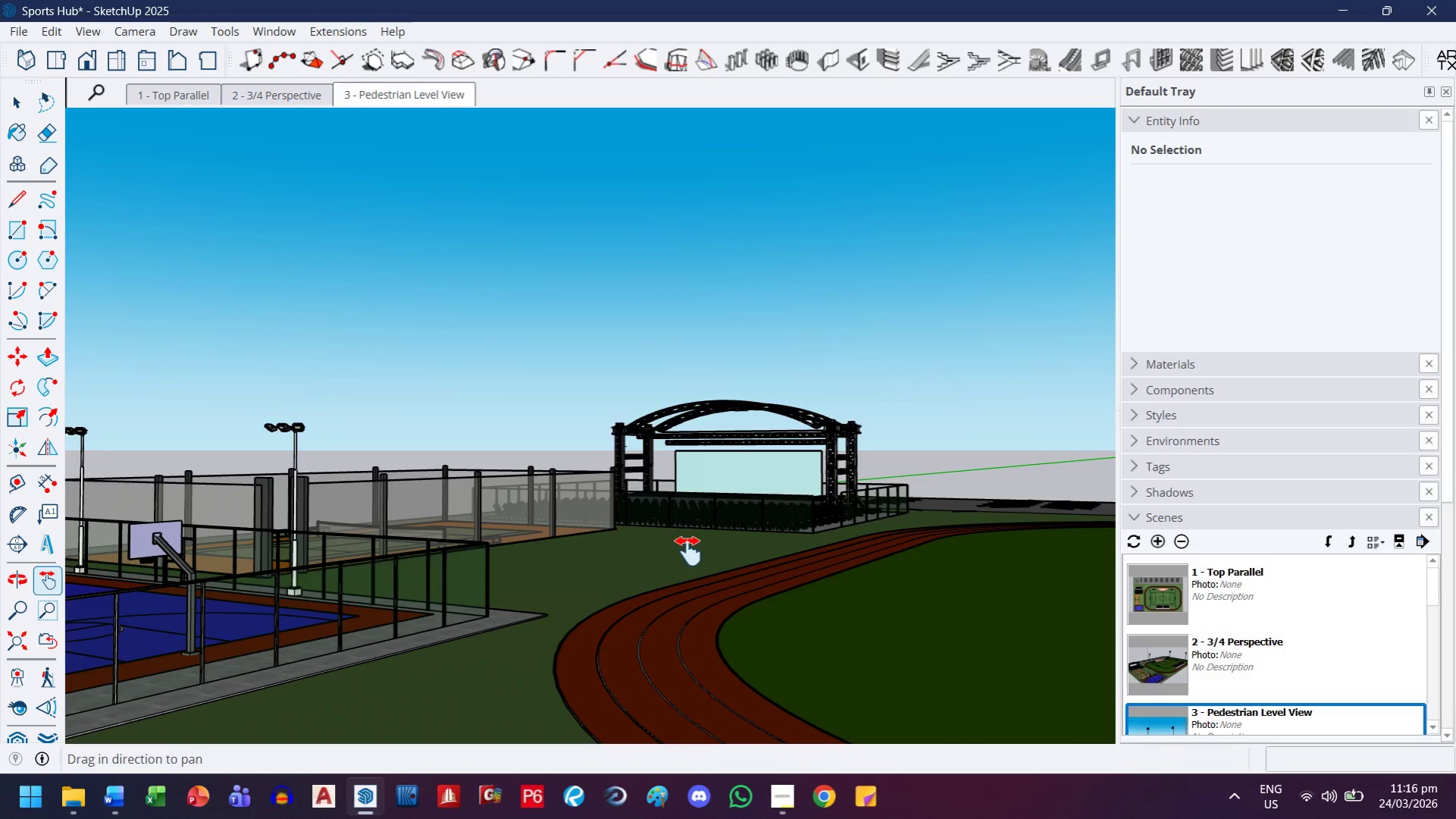 
scroll: coordinate [709, 569], scroll_direction: up, amount: 3.0
 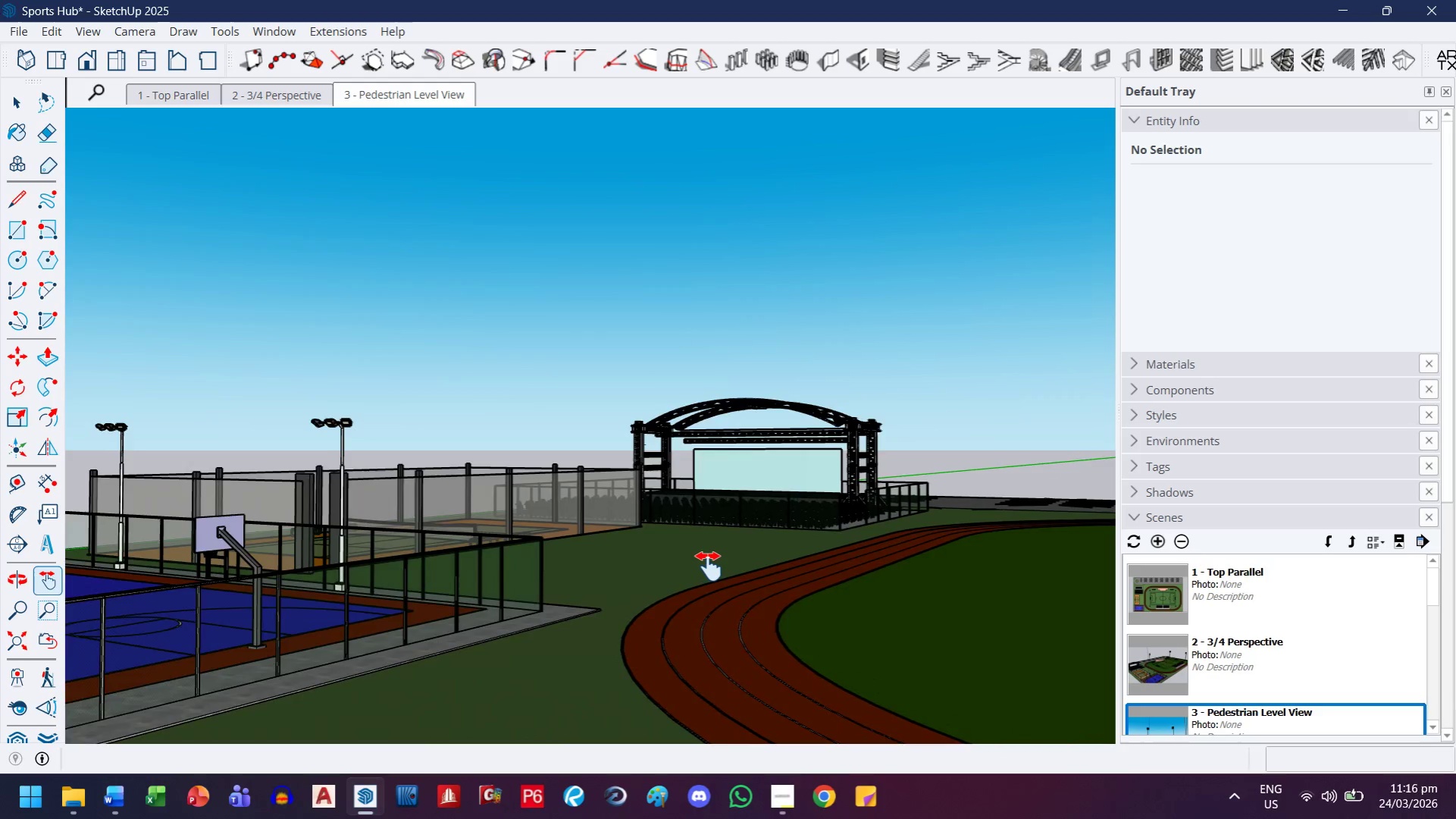 
key(H)
 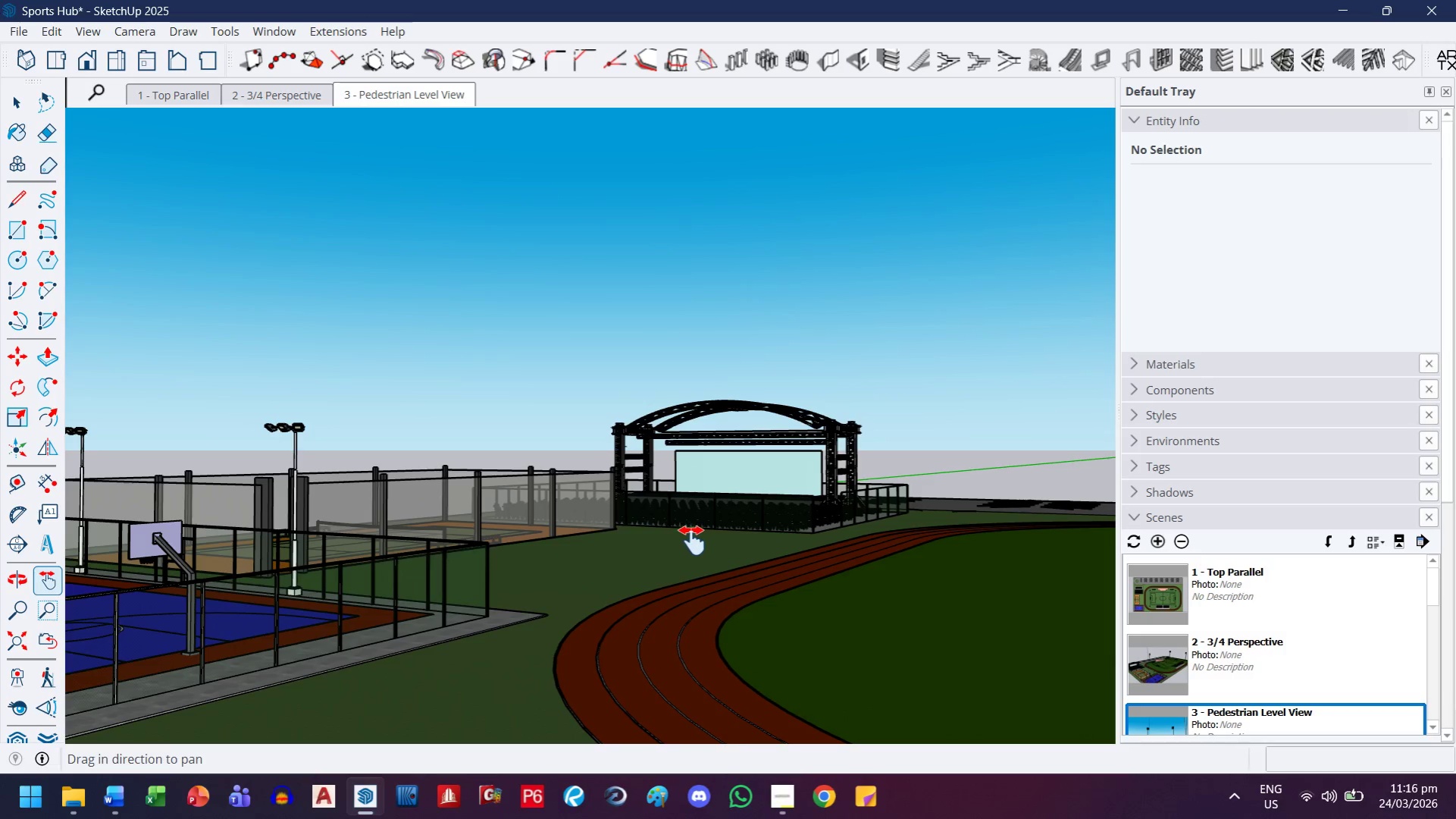 
left_click_drag(start_coordinate=[692, 542], to_coordinate=[707, 541])
 